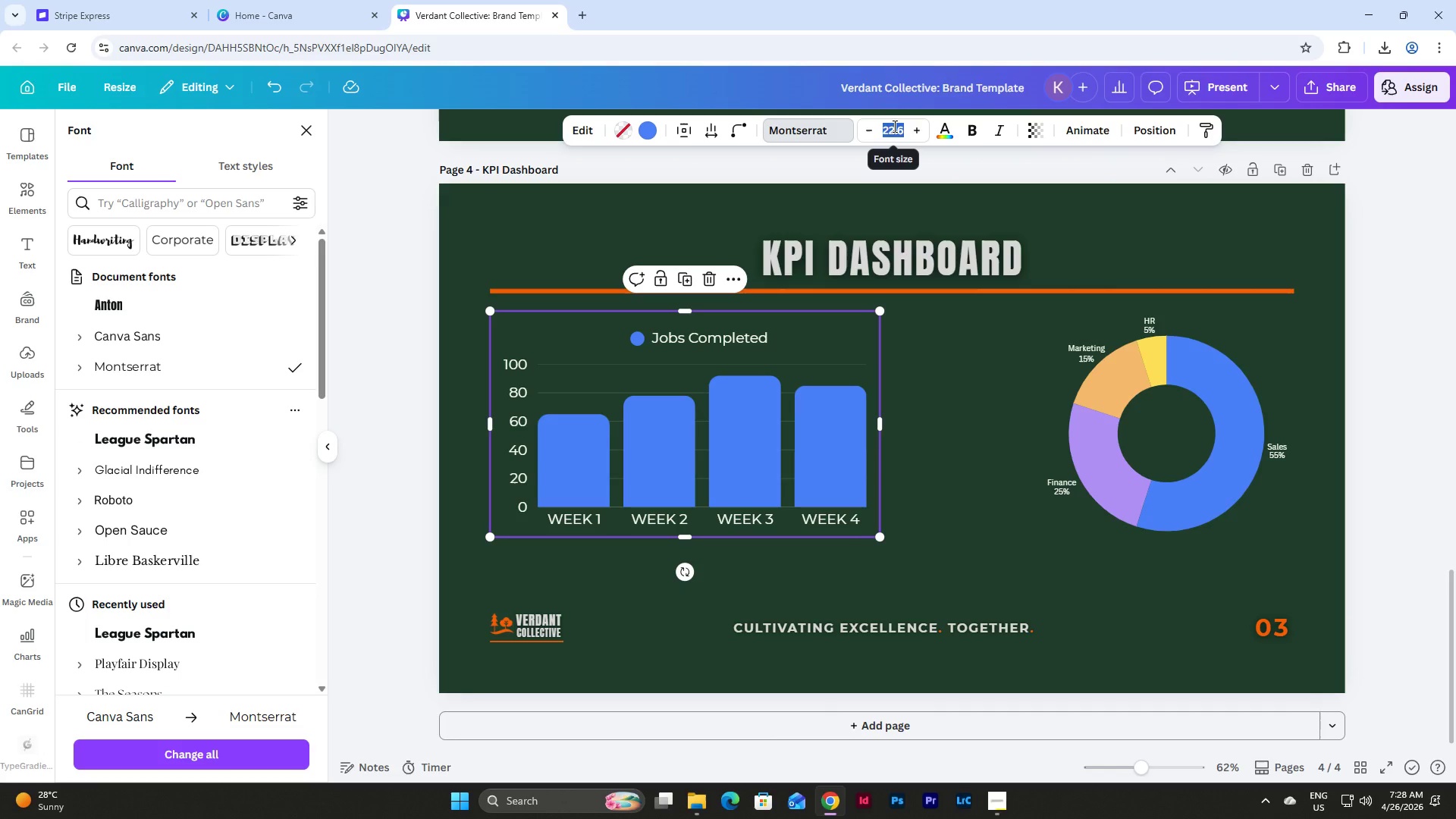 
key(Numpad2)
 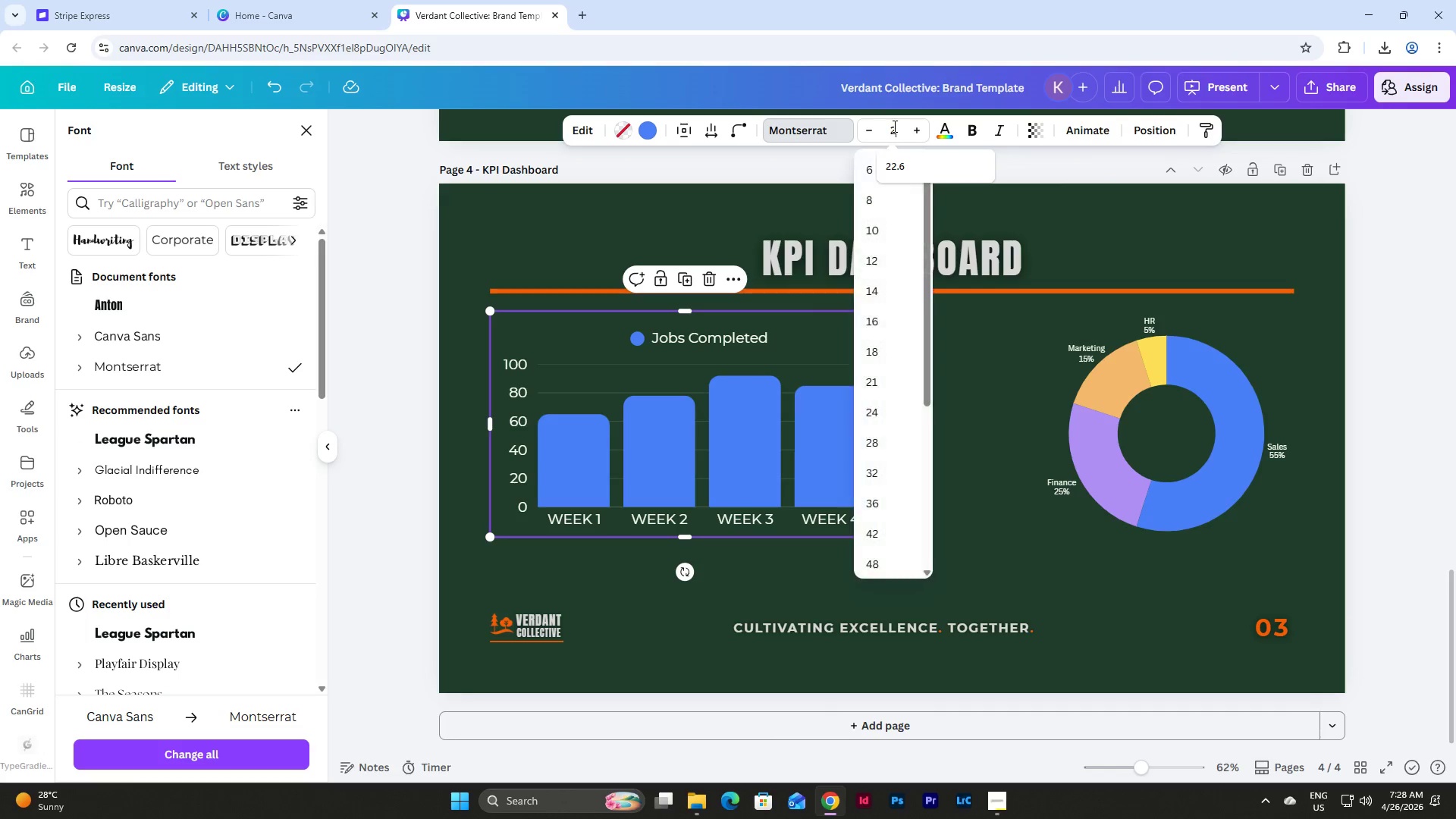 
key(Numpad8)
 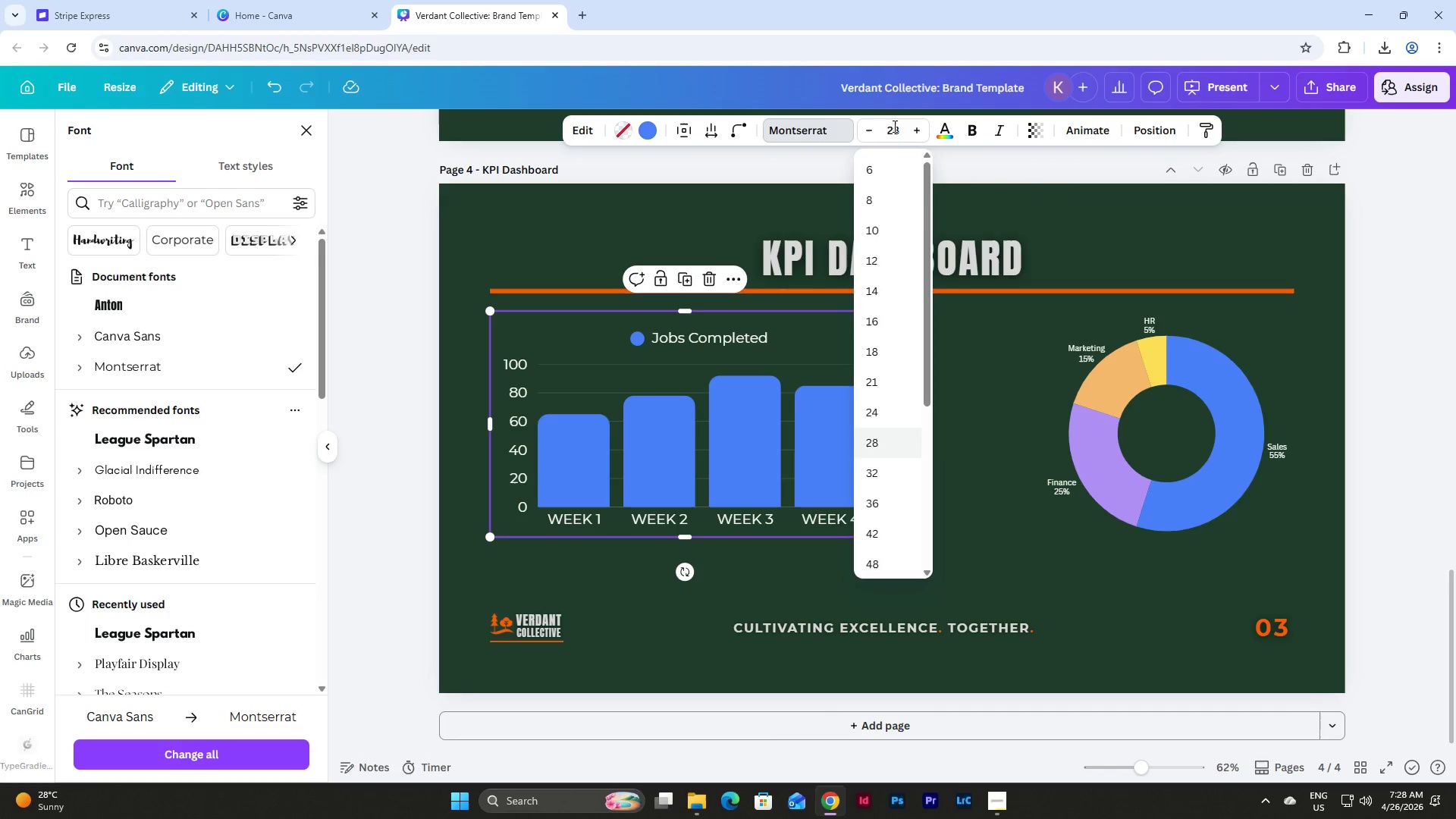 
key(NumpadEnter)
 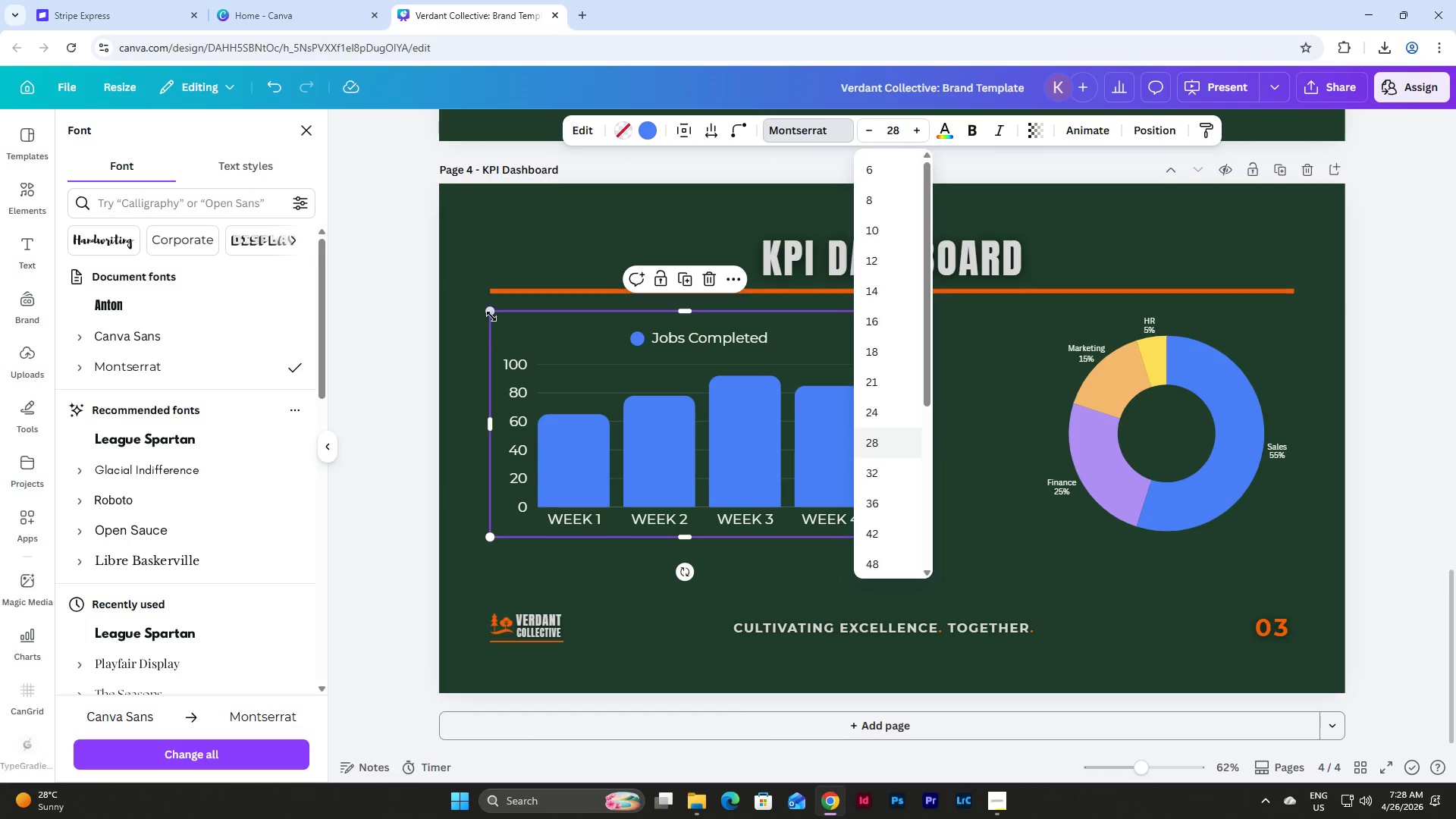 
left_click([471, 340])
 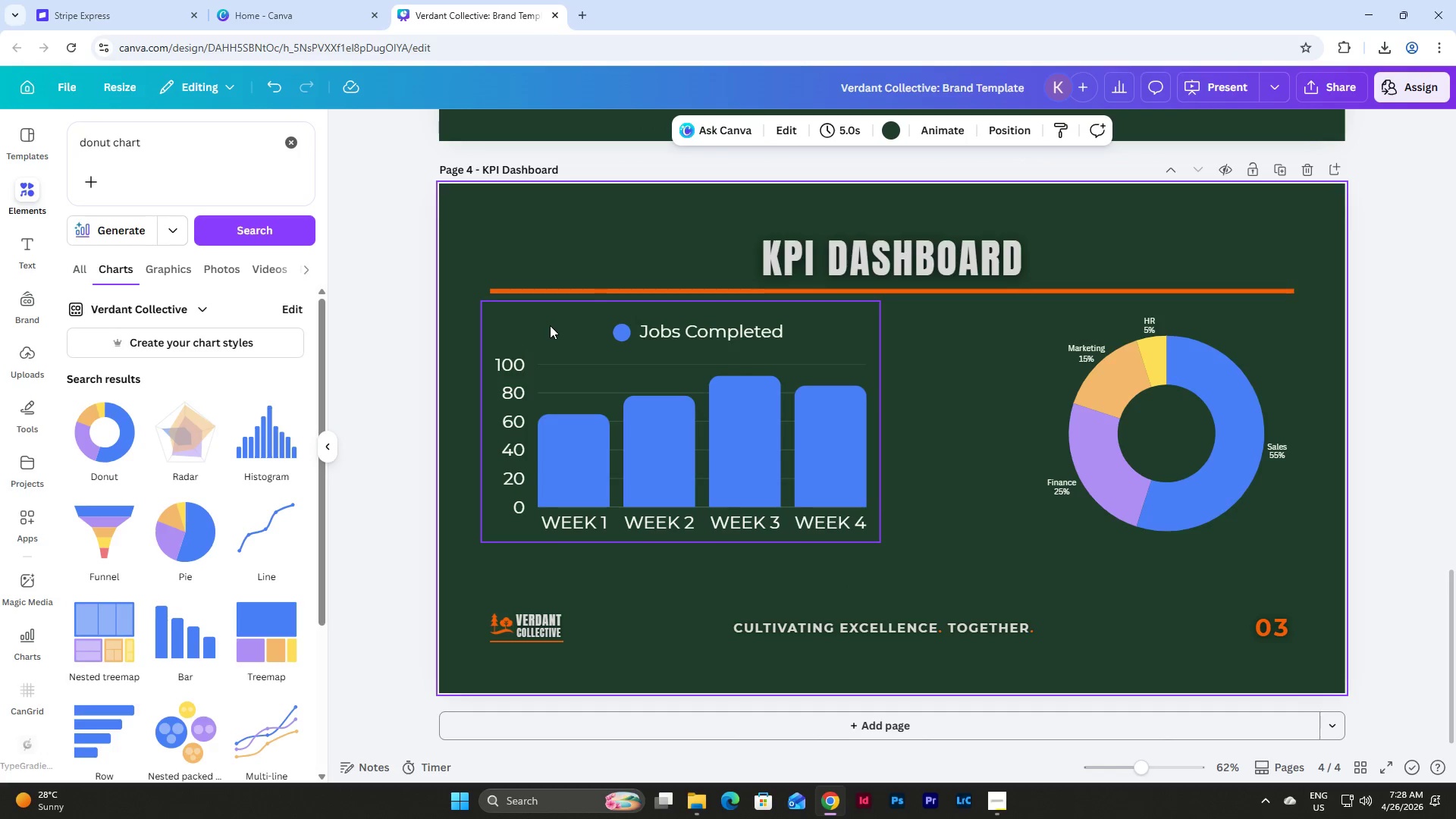 
left_click([550, 325])
 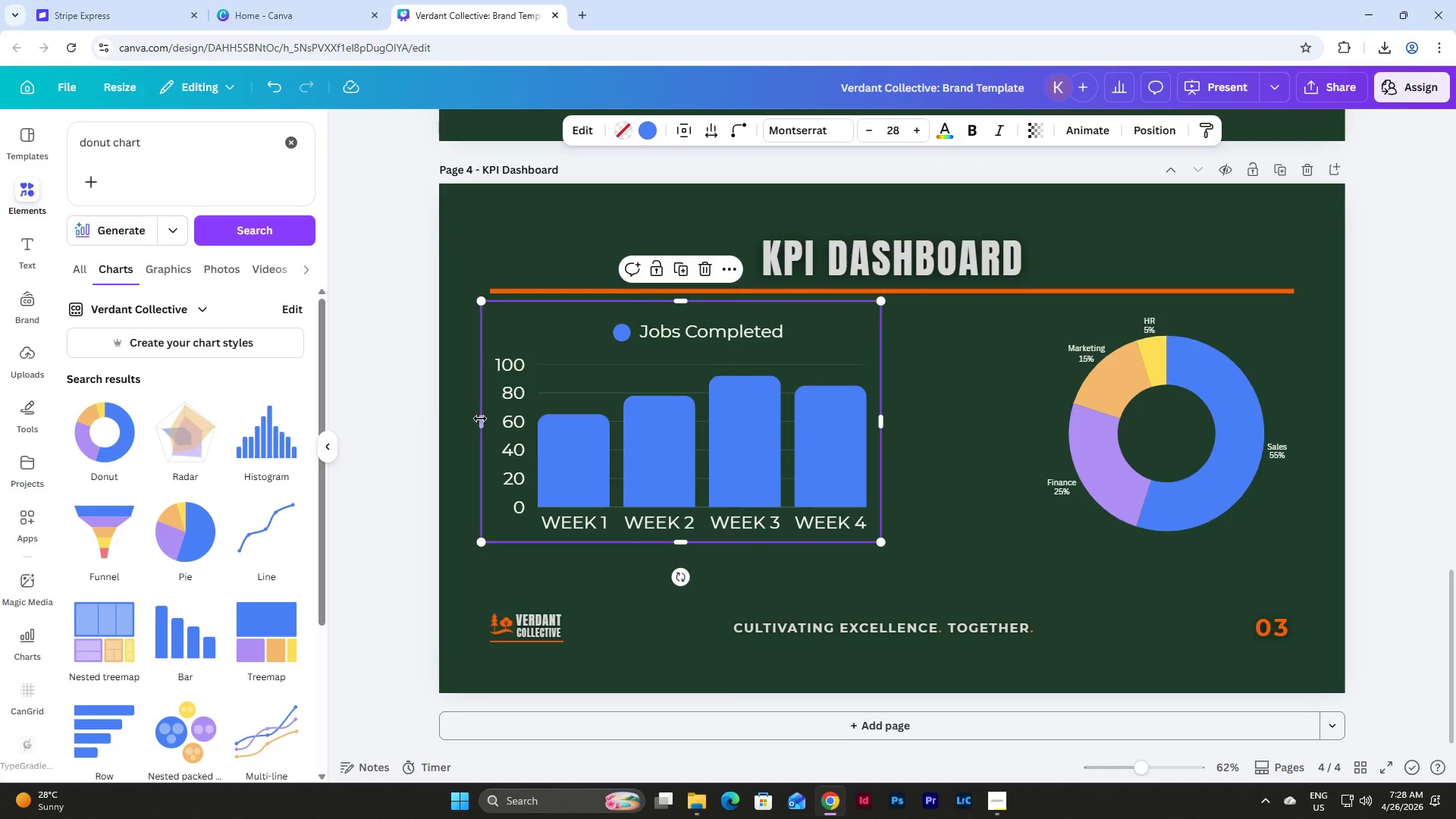 
left_click_drag(start_coordinate=[480, 419], to_coordinate=[489, 421])
 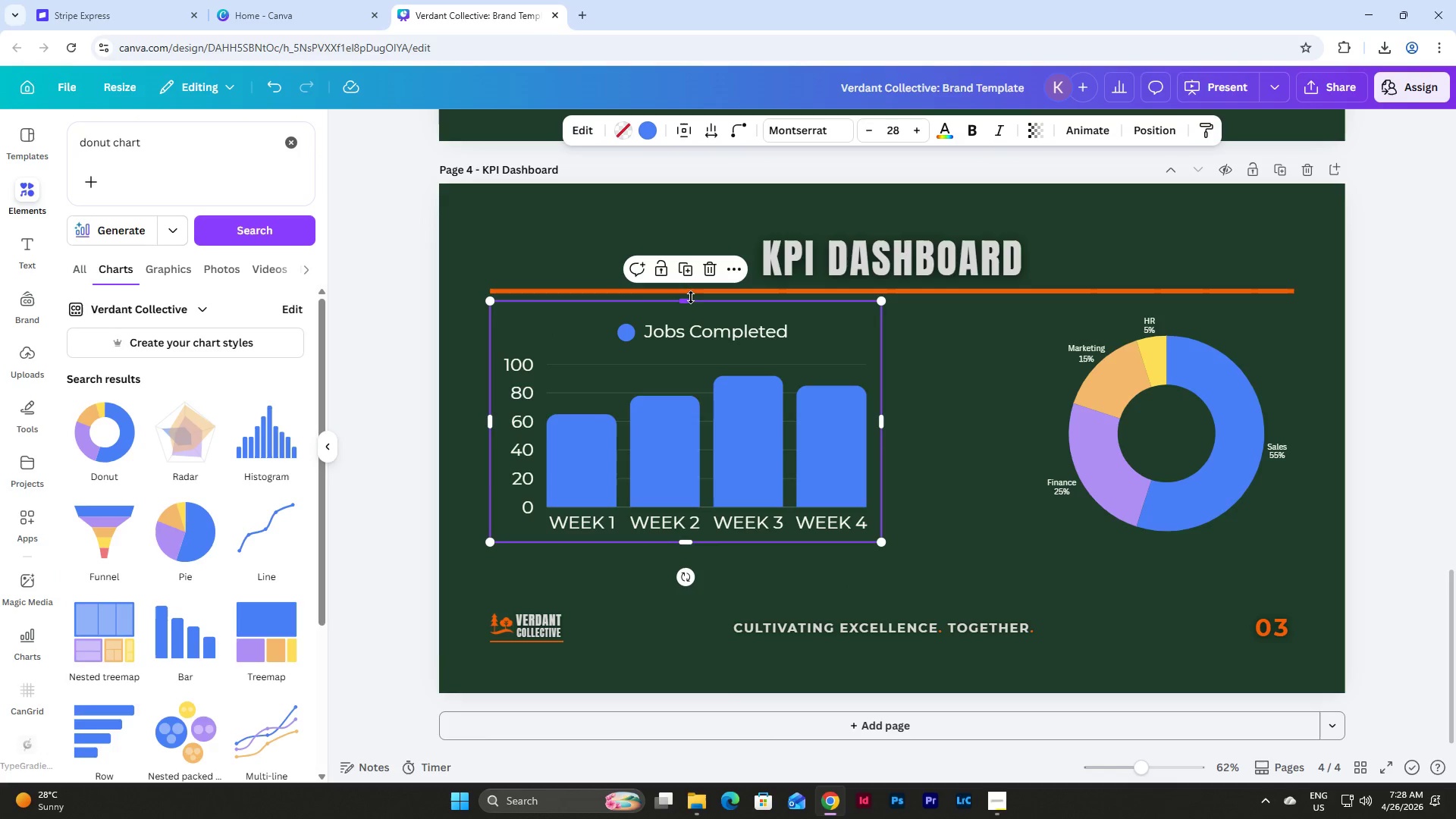 
left_click_drag(start_coordinate=[691, 297], to_coordinate=[689, 309])
 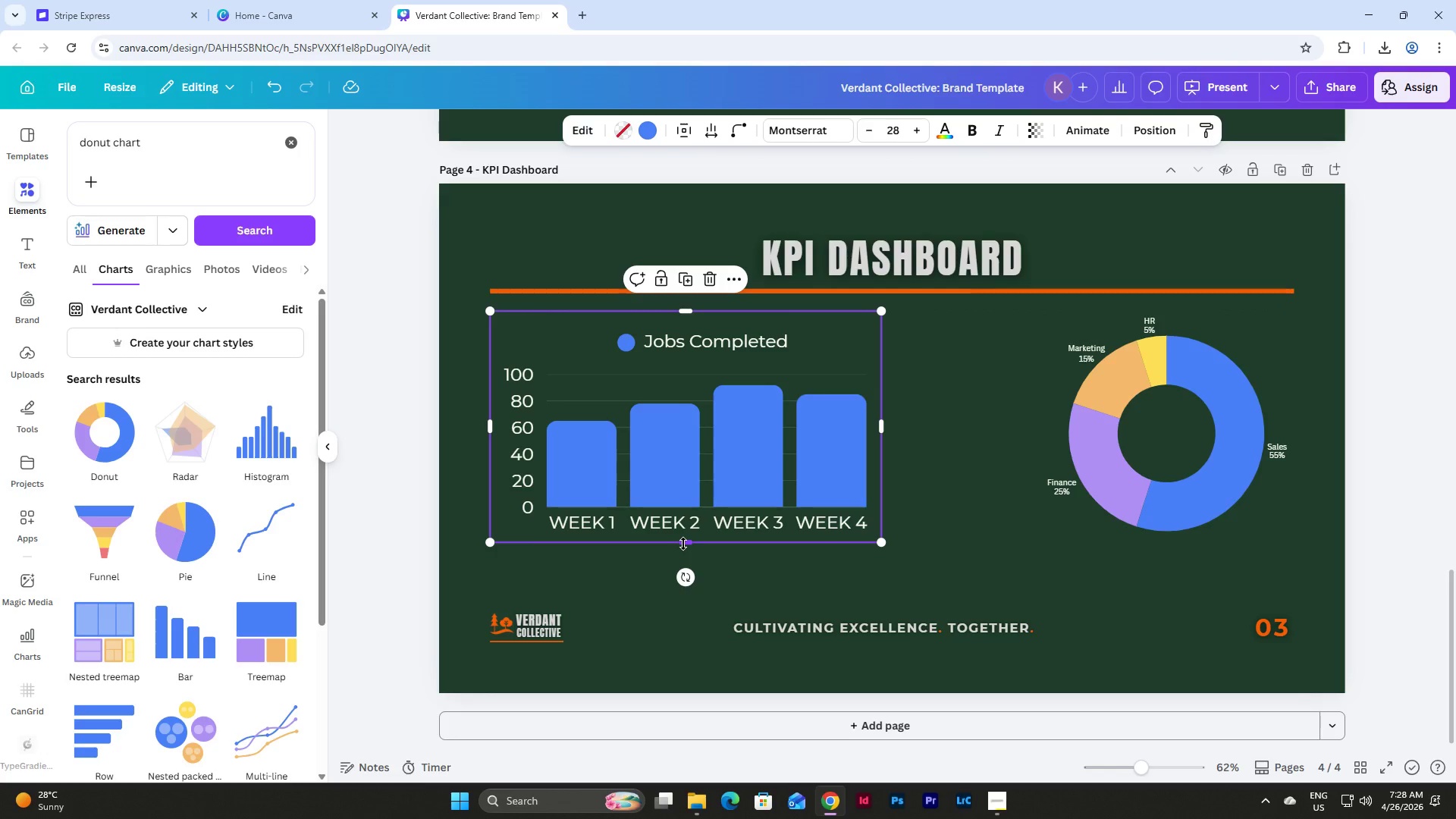 
wait(5.89)
 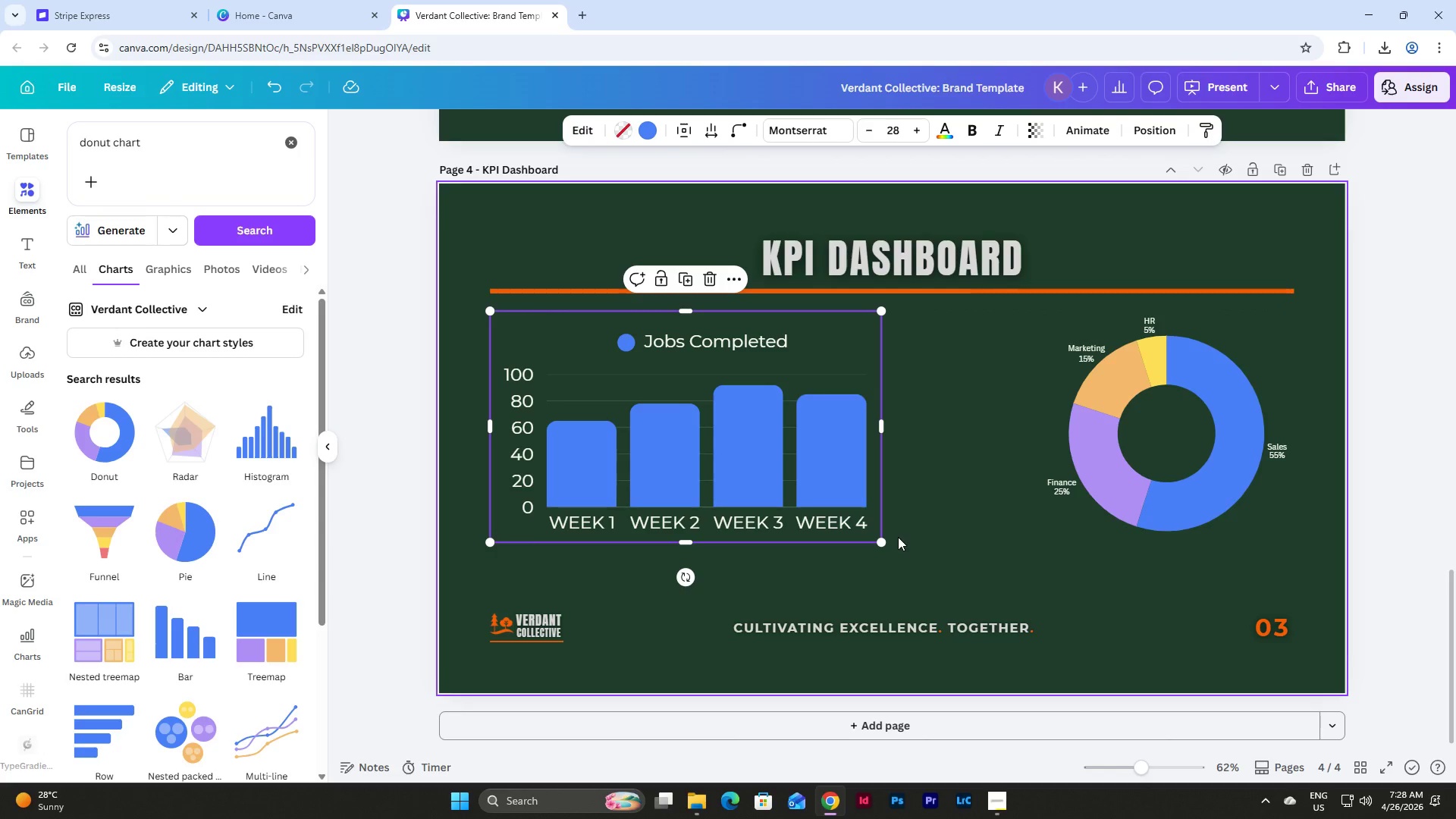 
left_click([893, 133])
 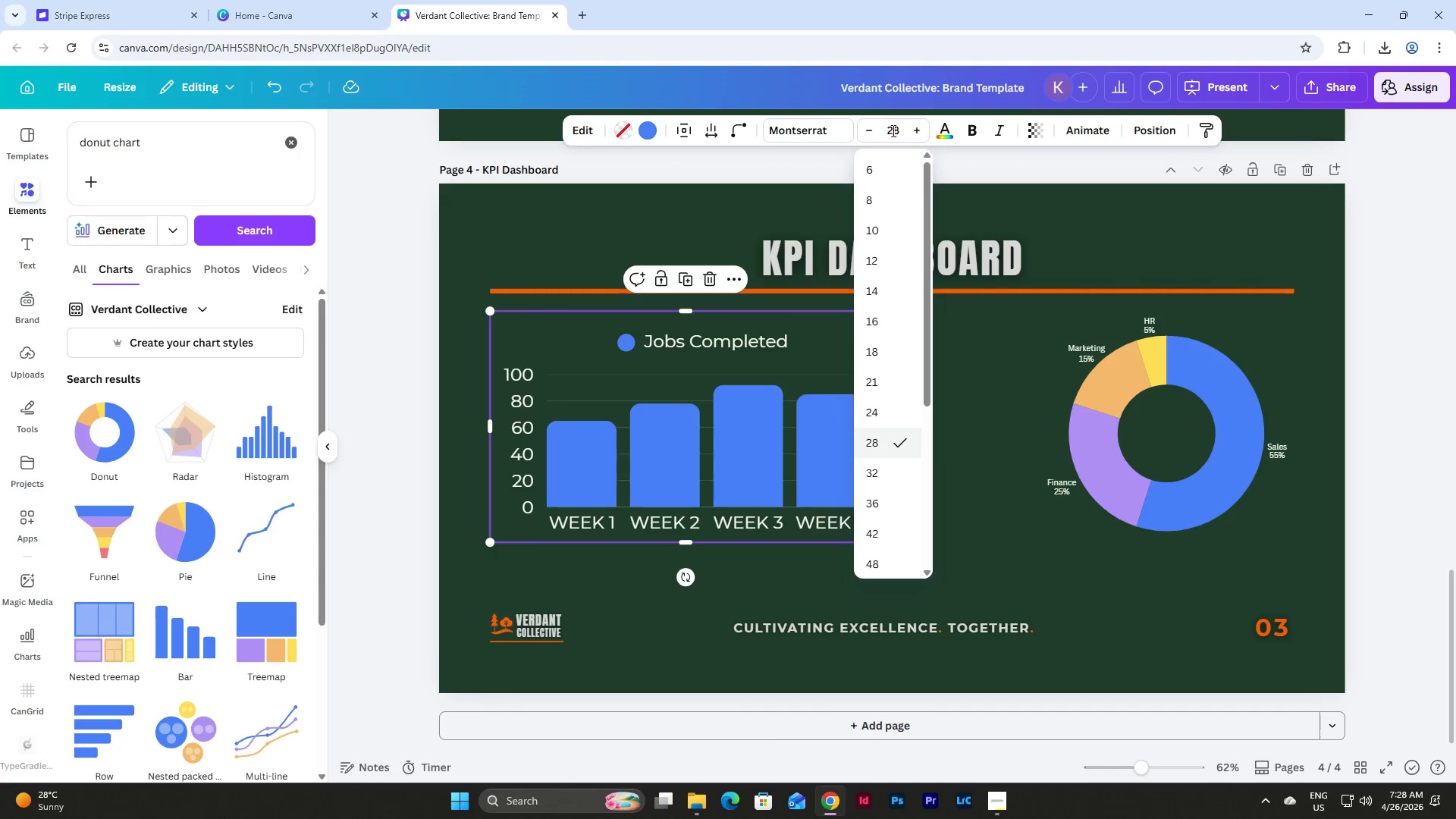 
left_click_drag(start_coordinate=[886, 129], to_coordinate=[901, 133])
 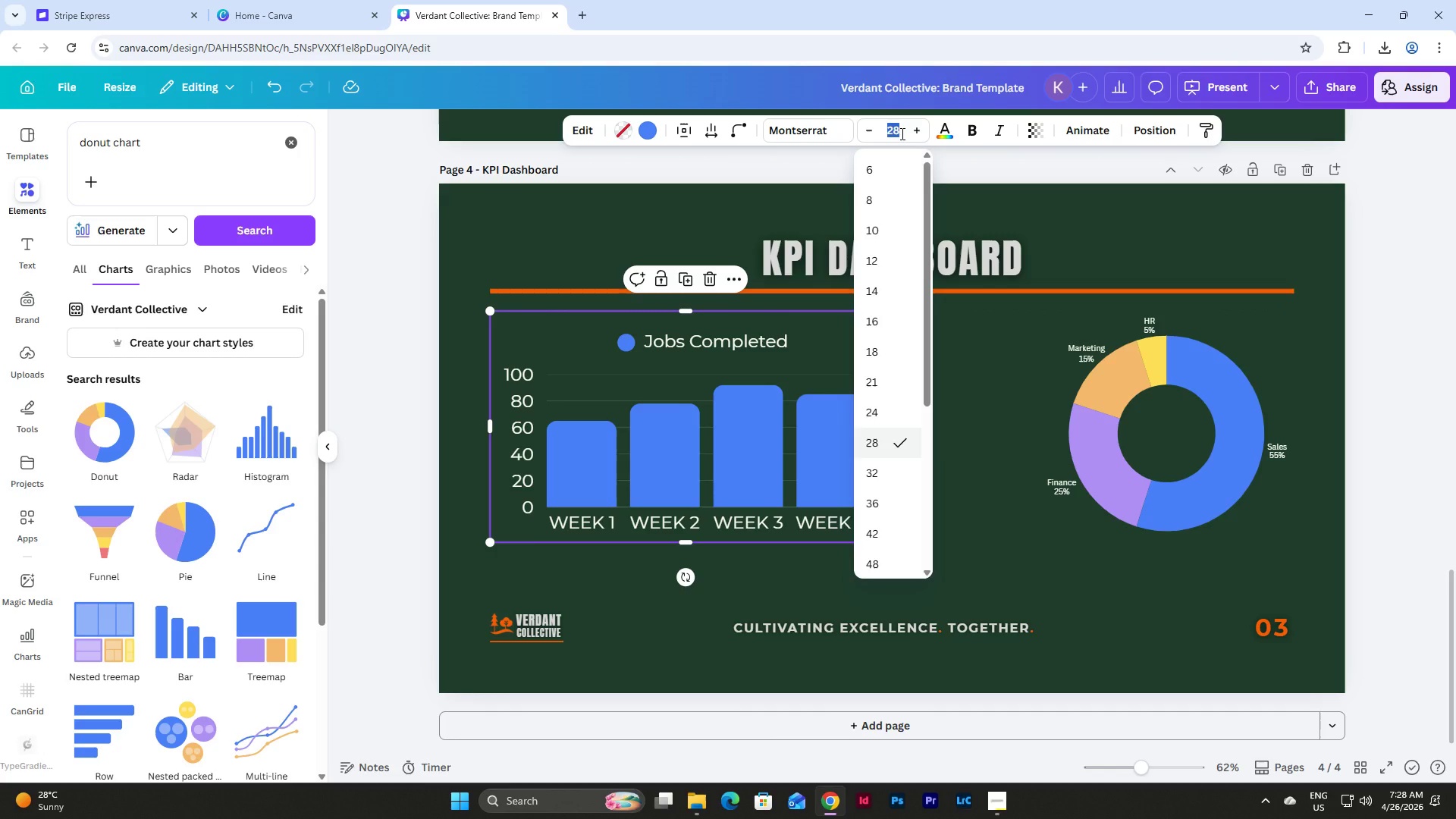 
key(Numpad2)
 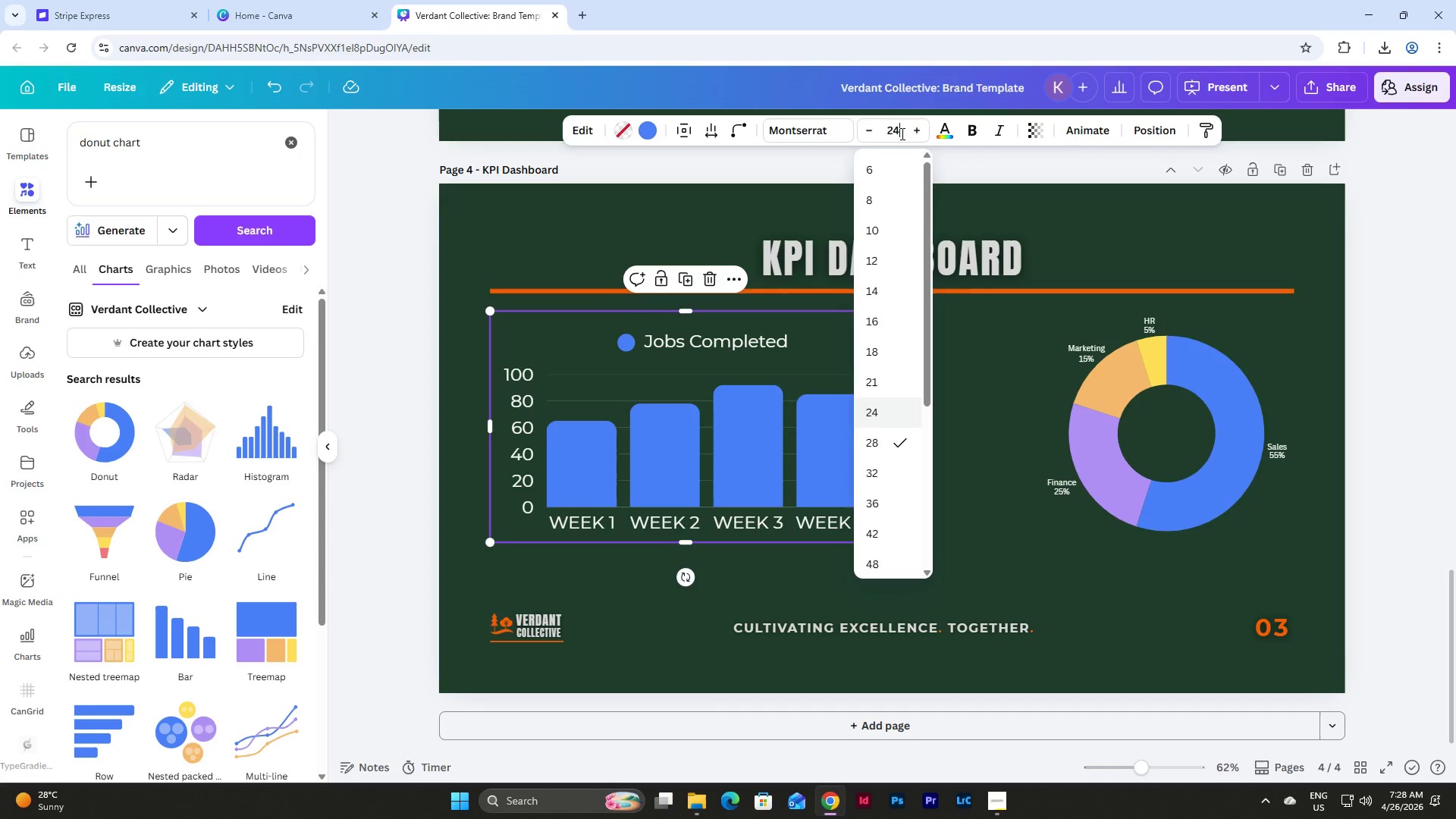 
key(Numpad4)
 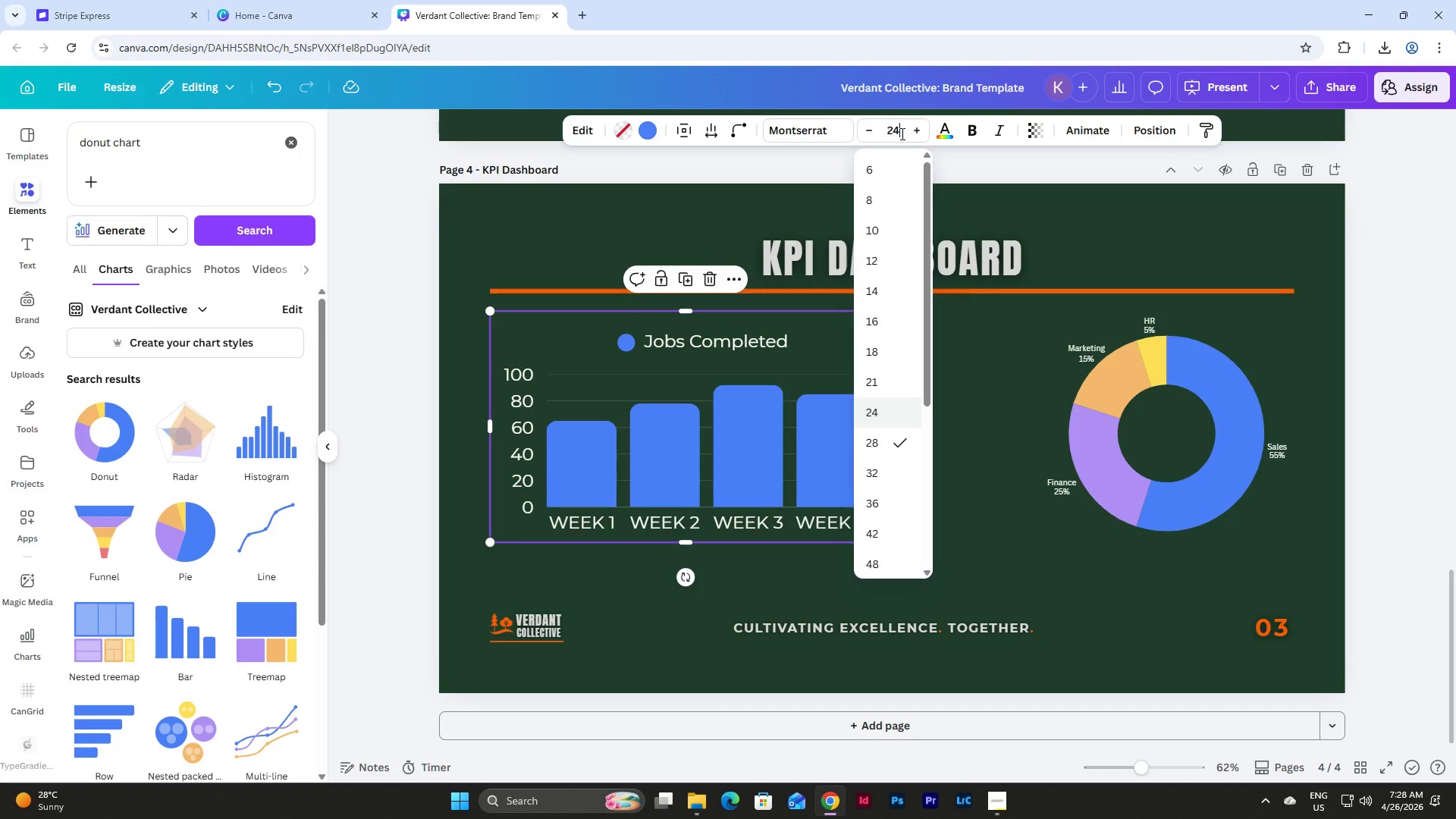 
key(NumpadEnter)
 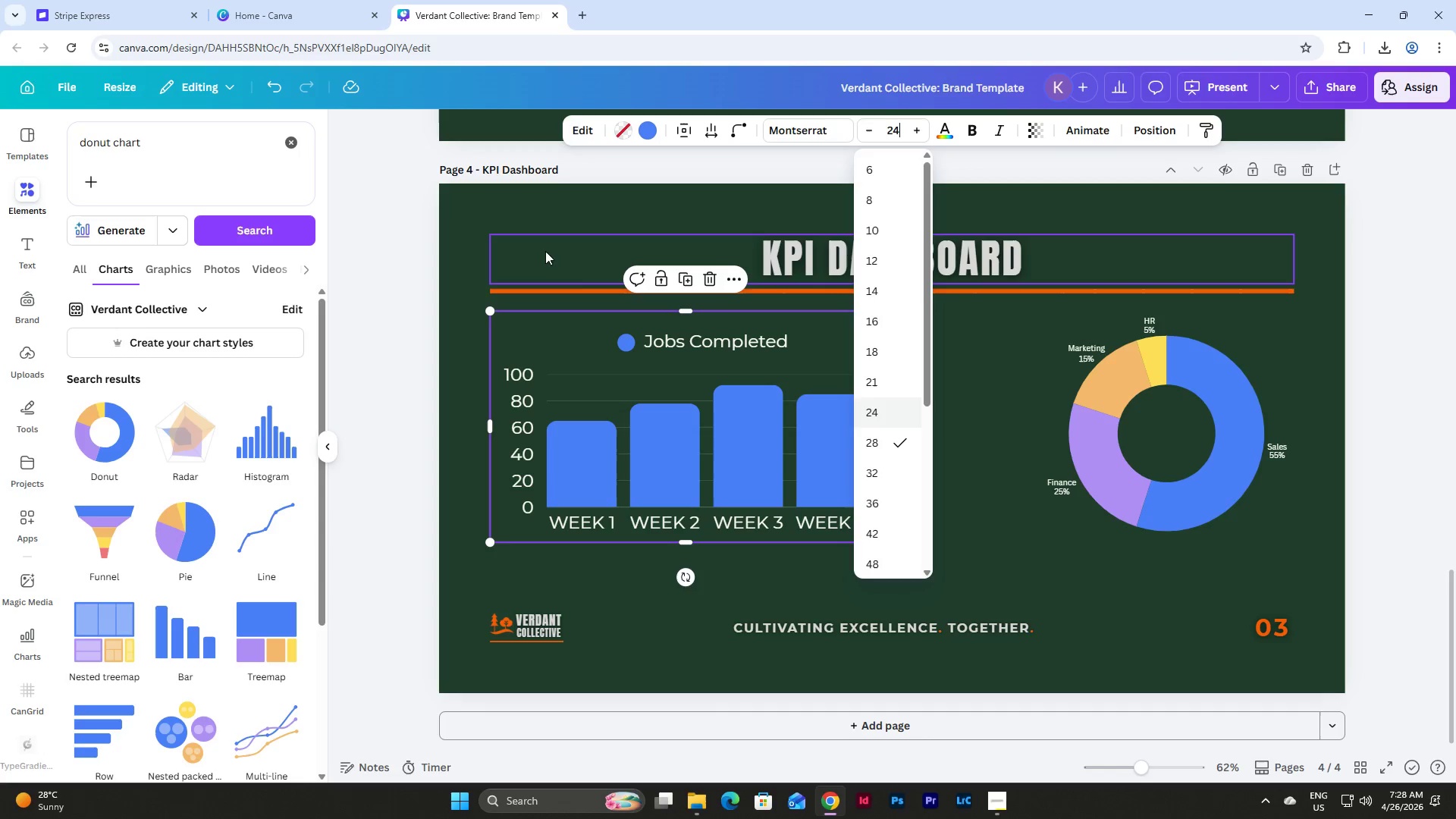 
left_click([468, 356])
 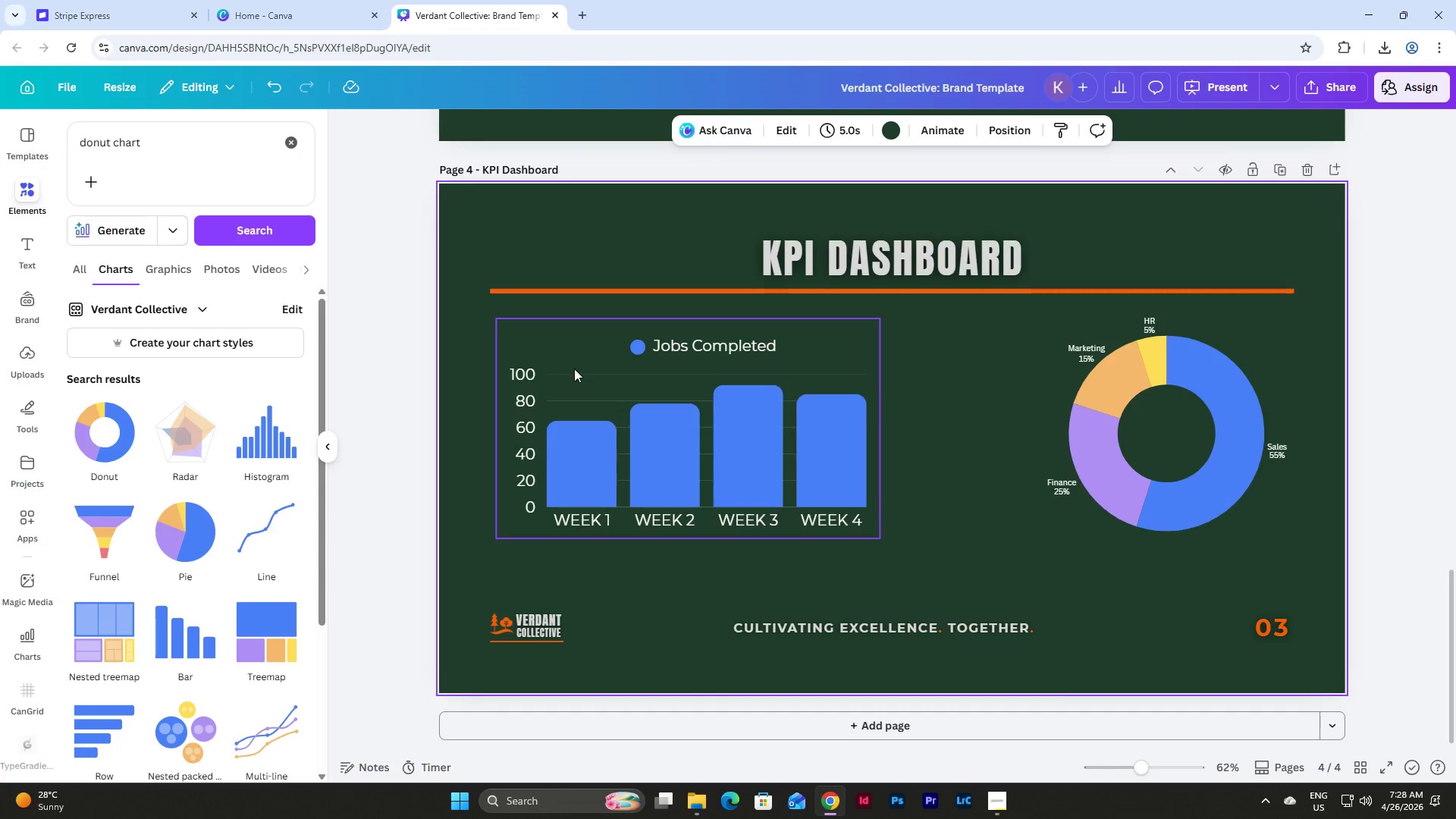 
left_click([574, 369])
 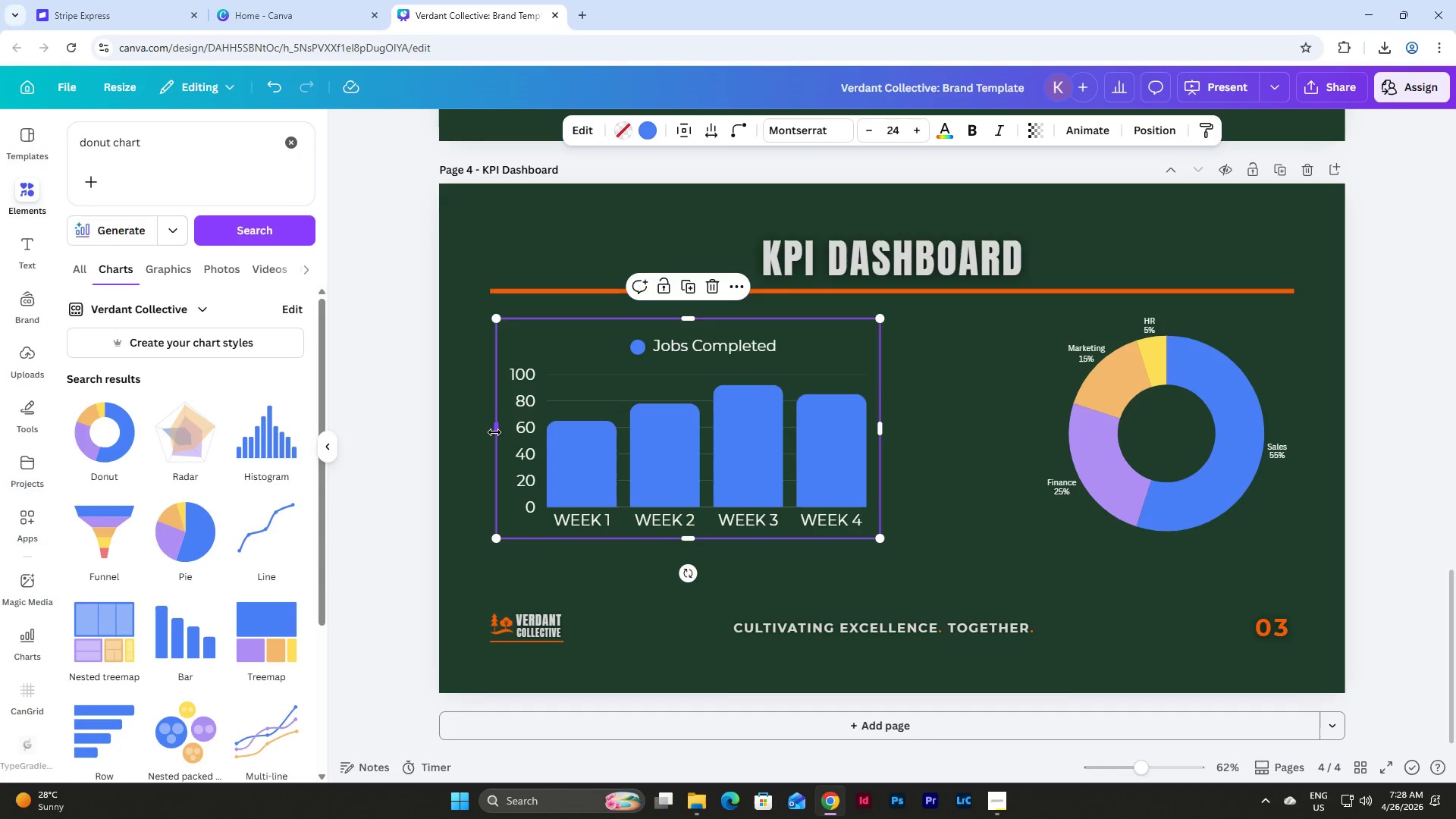 
left_click_drag(start_coordinate=[494, 431], to_coordinate=[485, 435])
 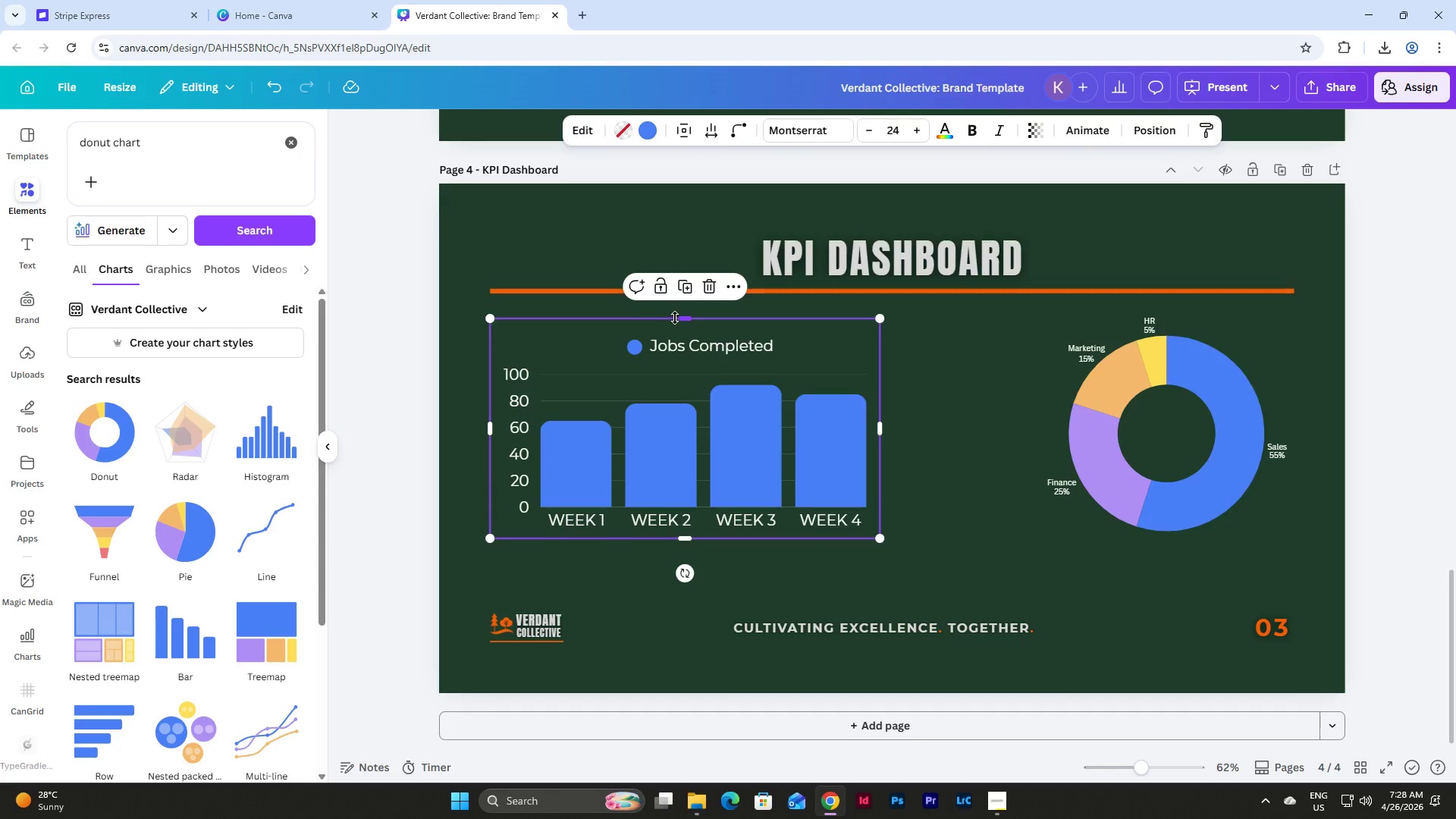 
left_click_drag(start_coordinate=[680, 317], to_coordinate=[682, 312])
 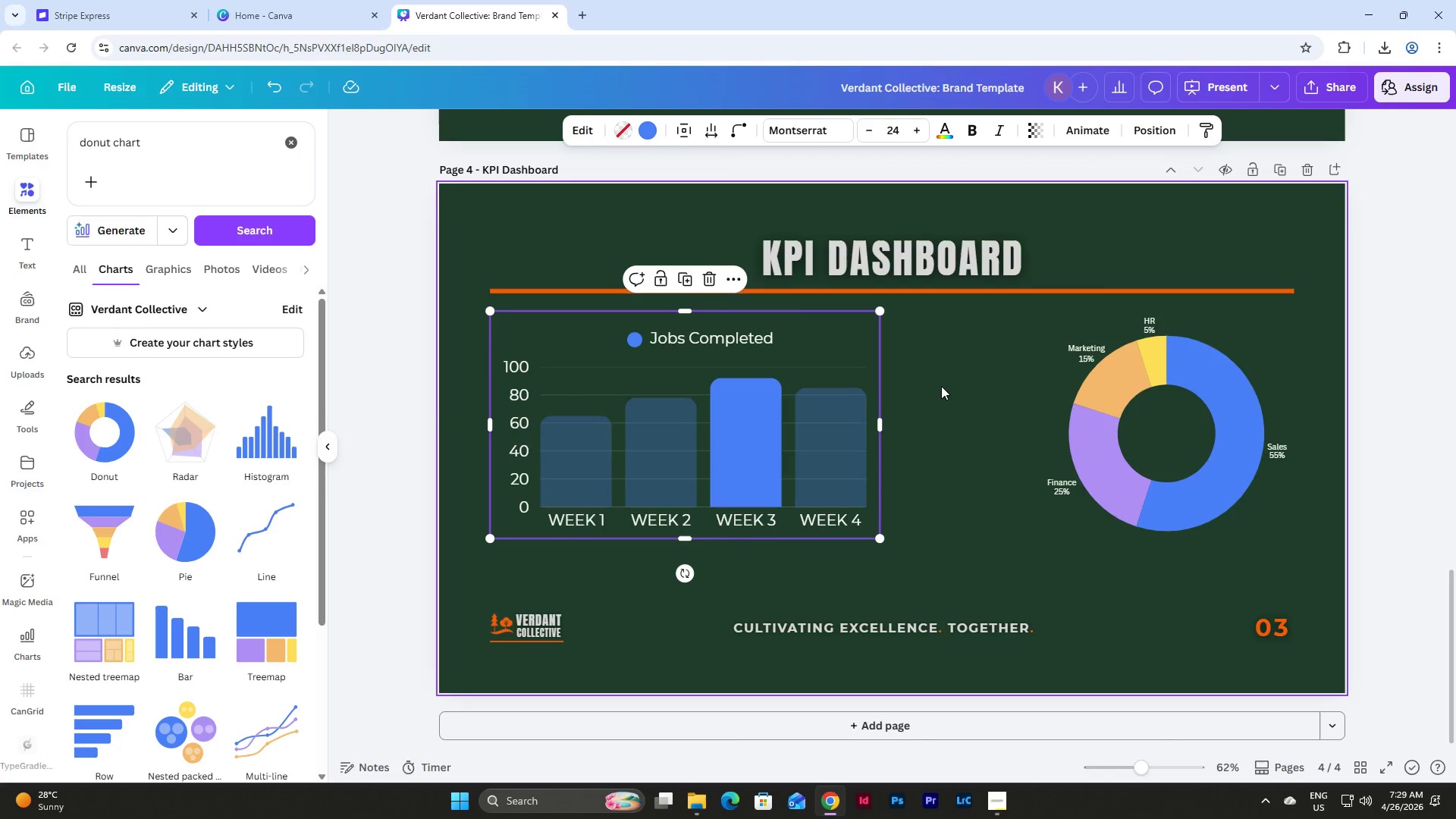 
wait(10.39)
 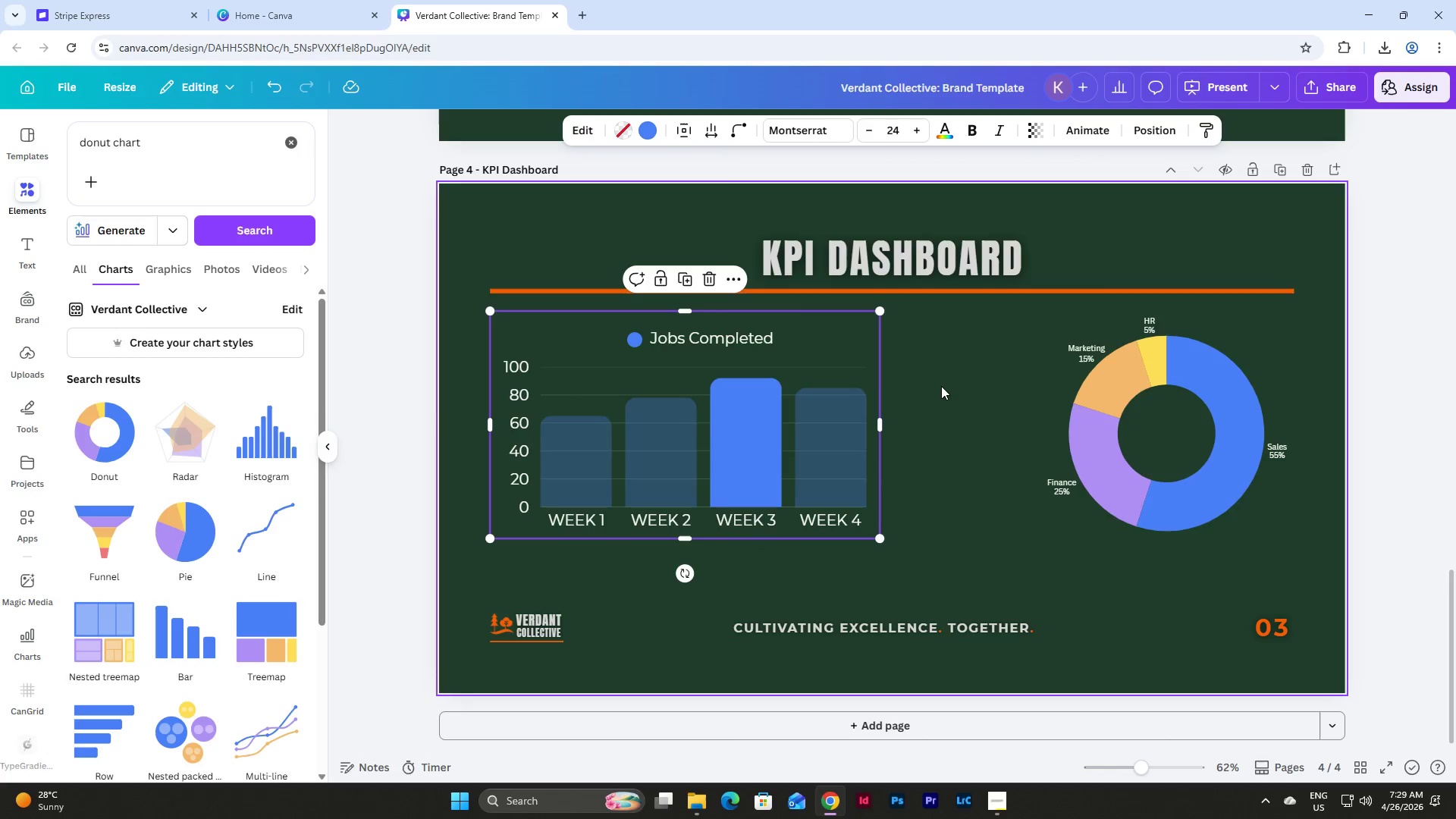 
left_click([681, 125])
 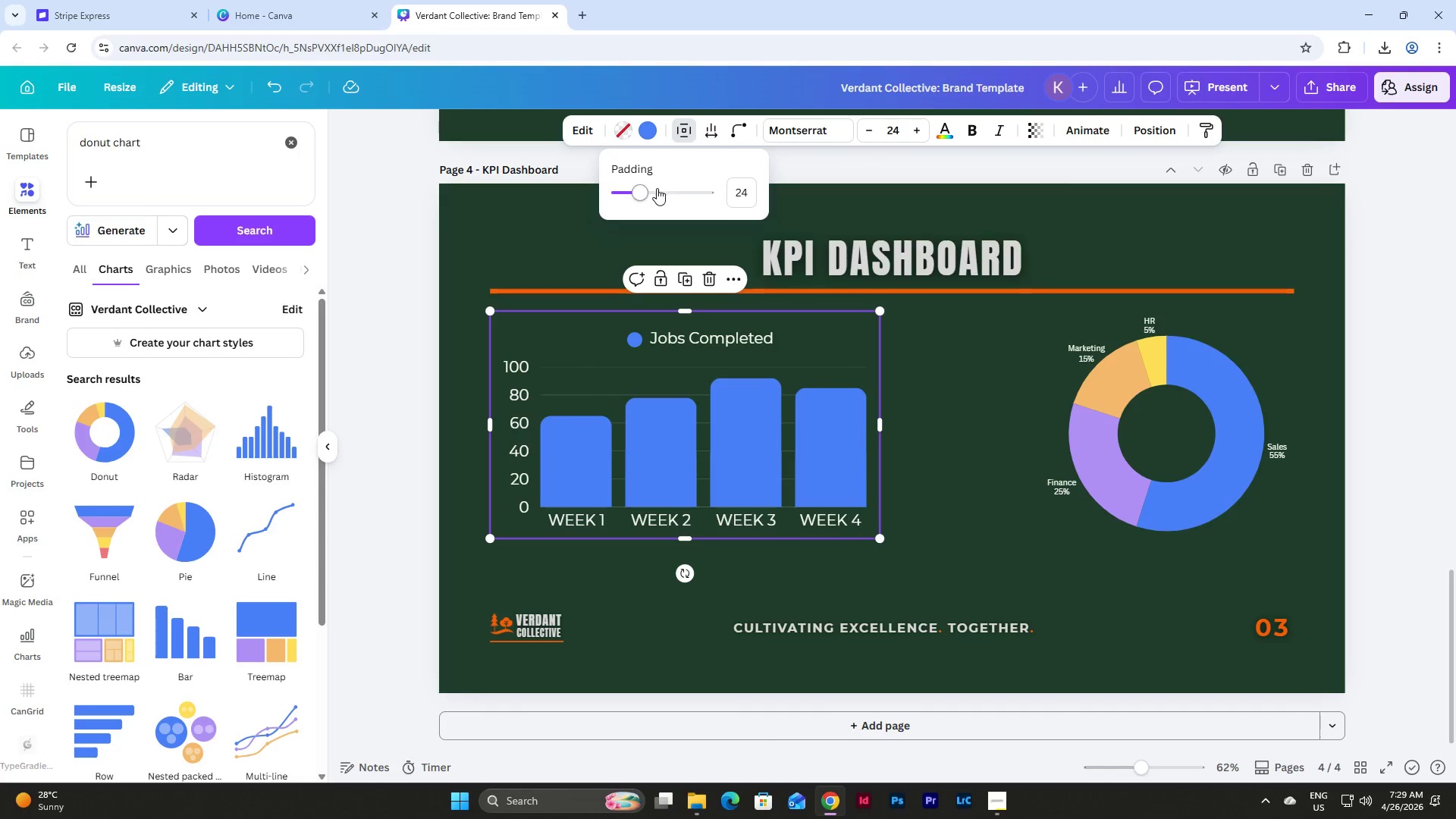 
left_click_drag(start_coordinate=[639, 193], to_coordinate=[657, 196])
 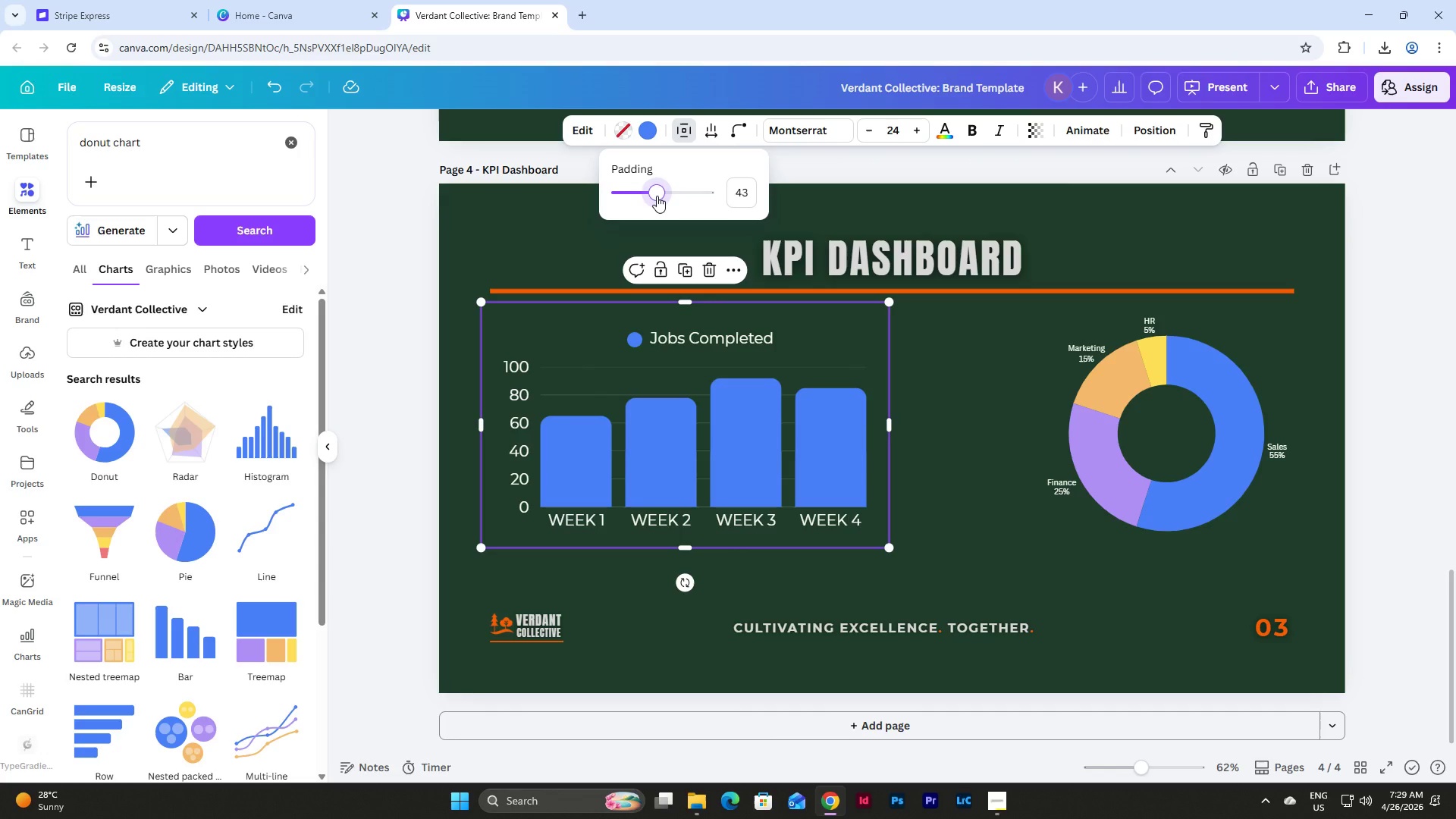 
left_click([657, 196])
 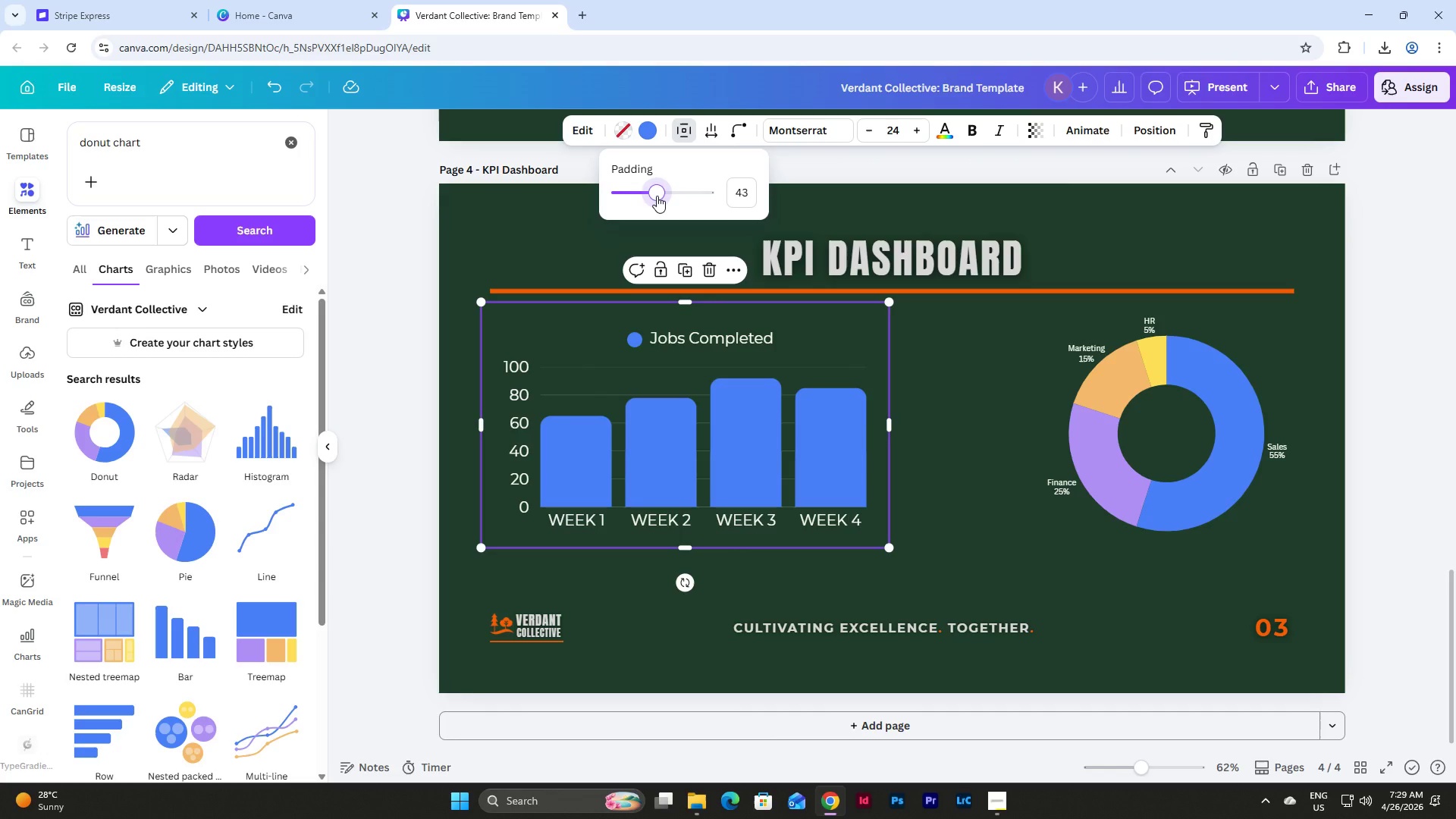 
key(Control+Z)
 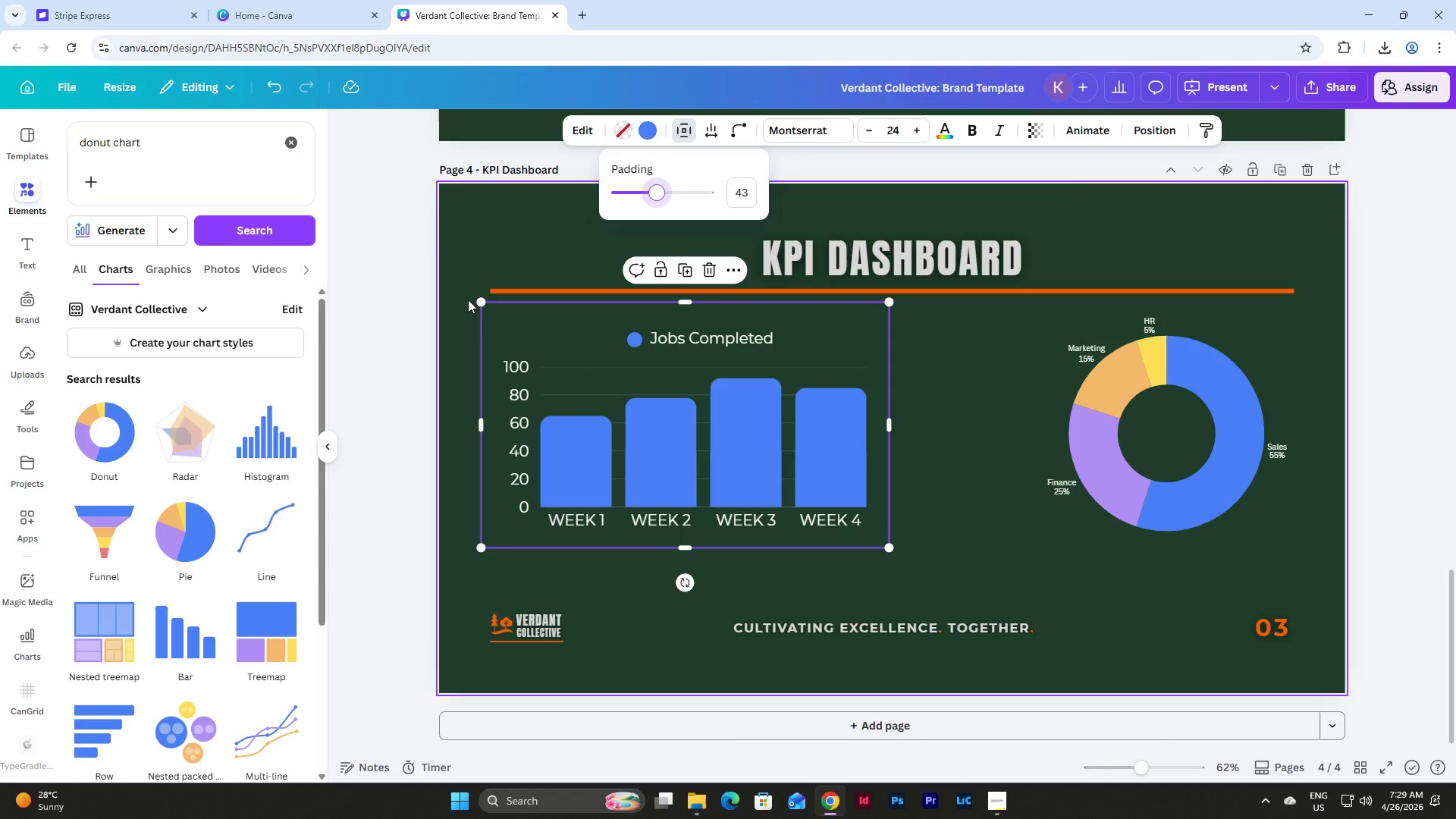 
left_click([468, 300])
 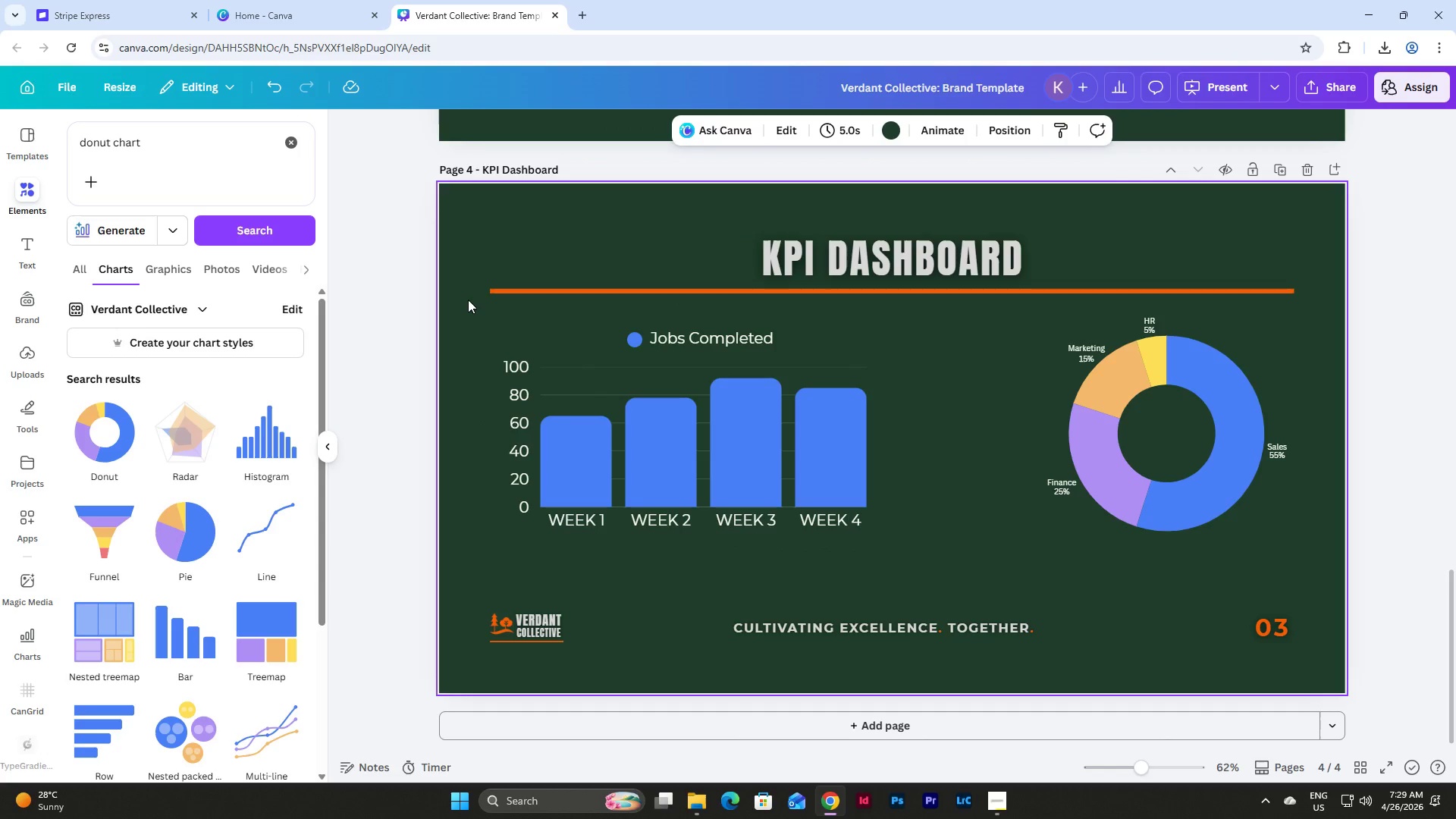 
key(Control+Z)
 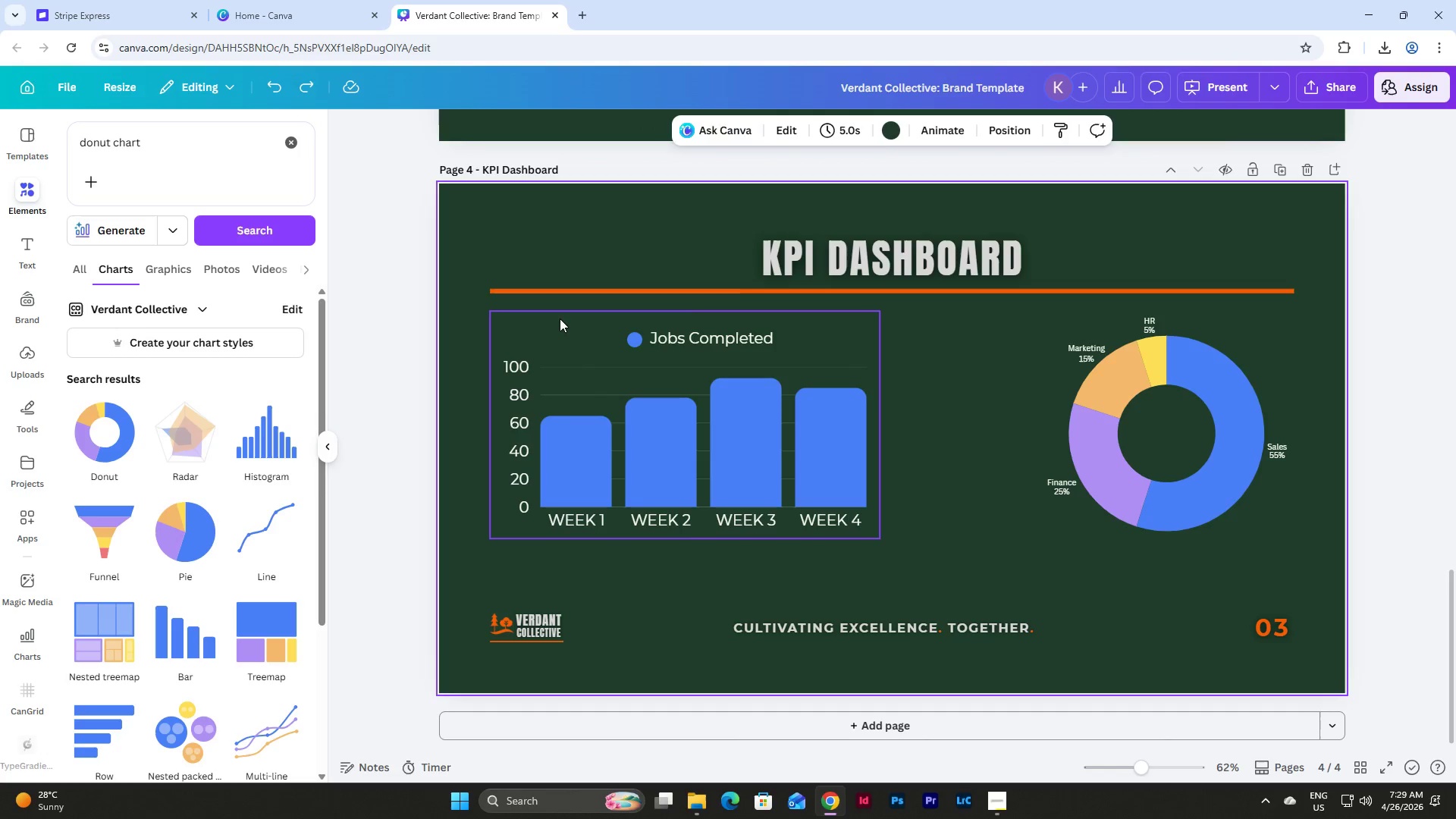 
left_click([560, 318])
 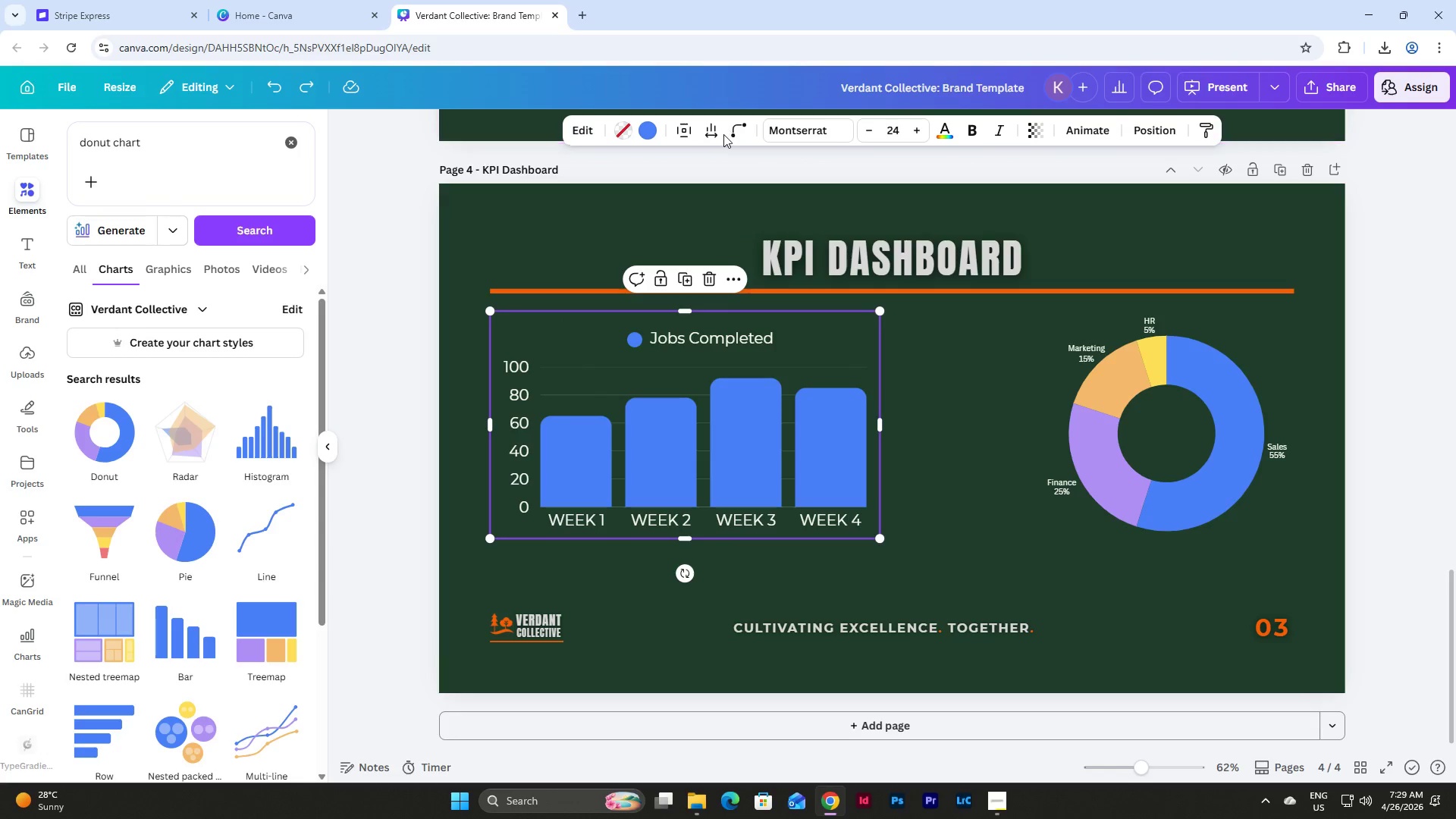 
left_click([714, 128])
 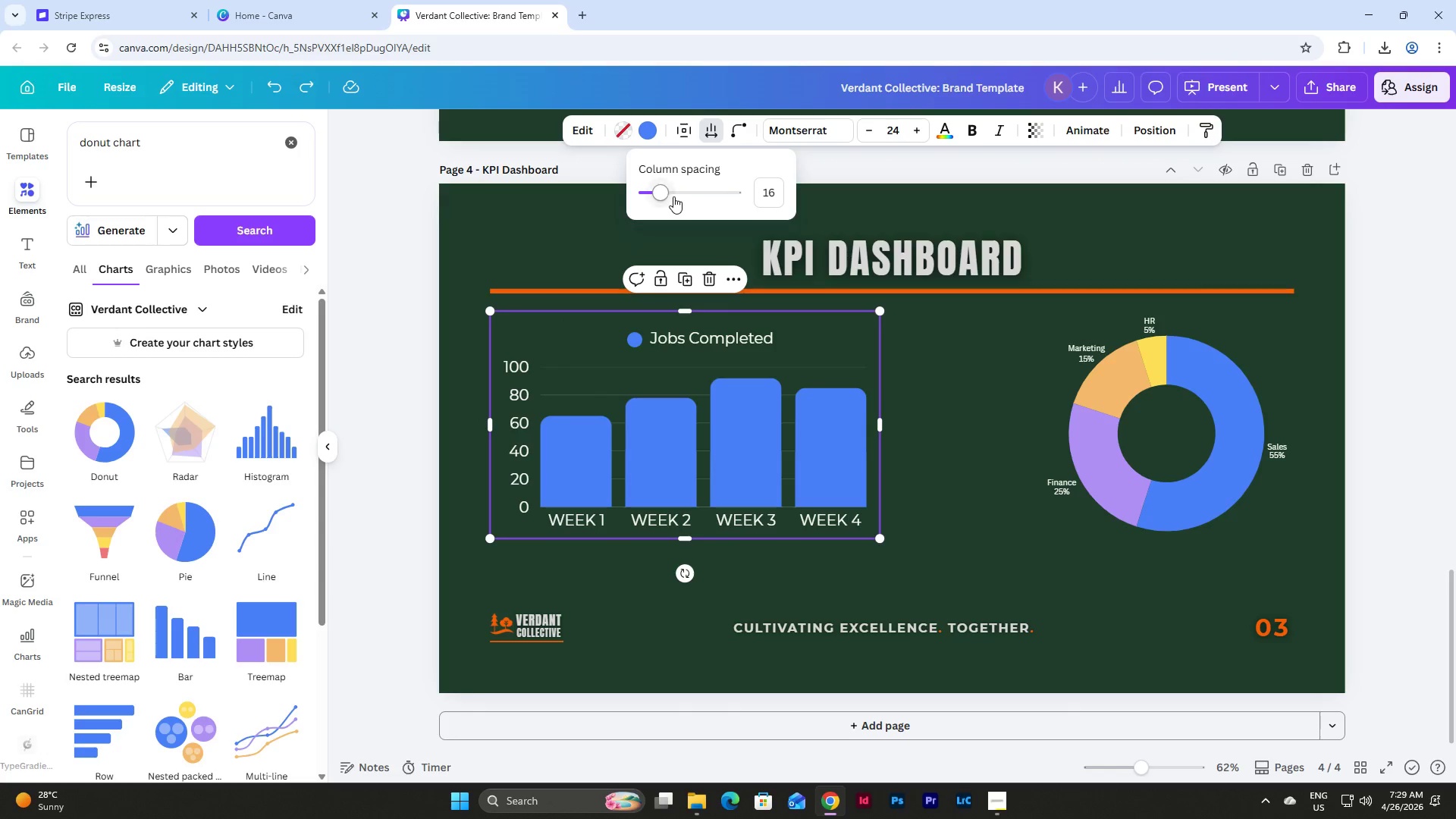 
left_click_drag(start_coordinate=[666, 191], to_coordinate=[682, 195])
 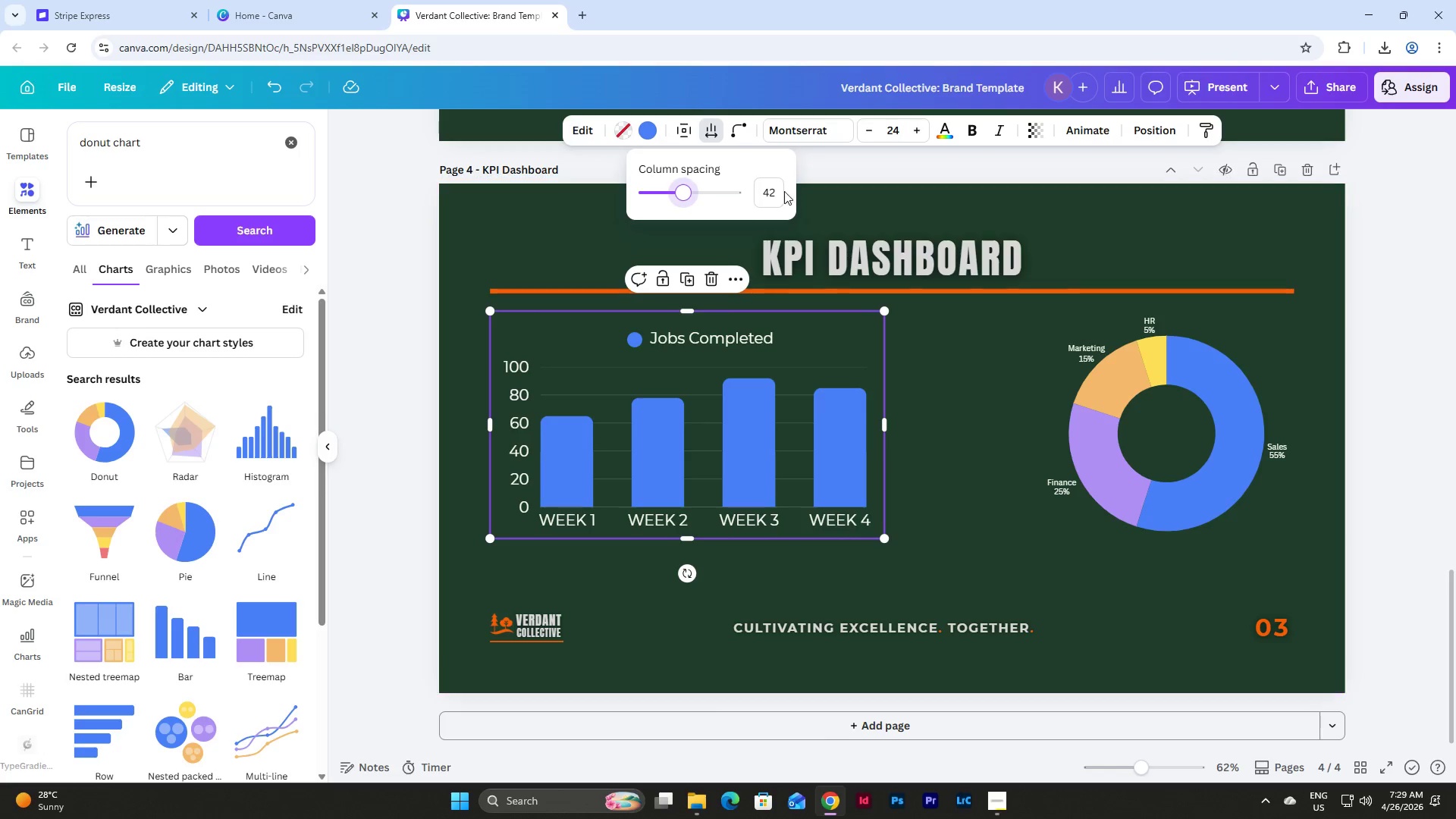 
left_click_drag(start_coordinate=[768, 190], to_coordinate=[782, 193])
 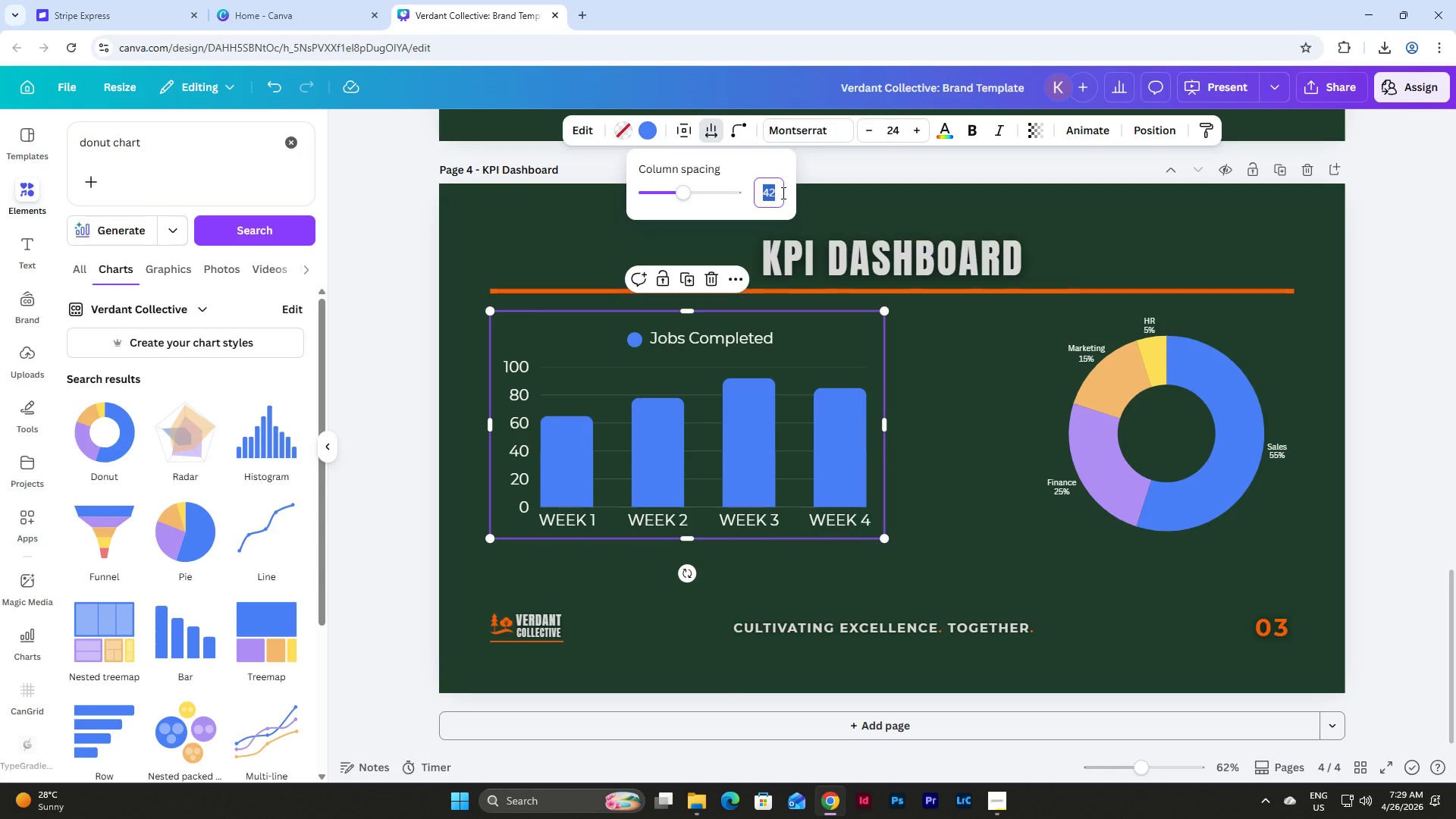 
key(Numpad4)
 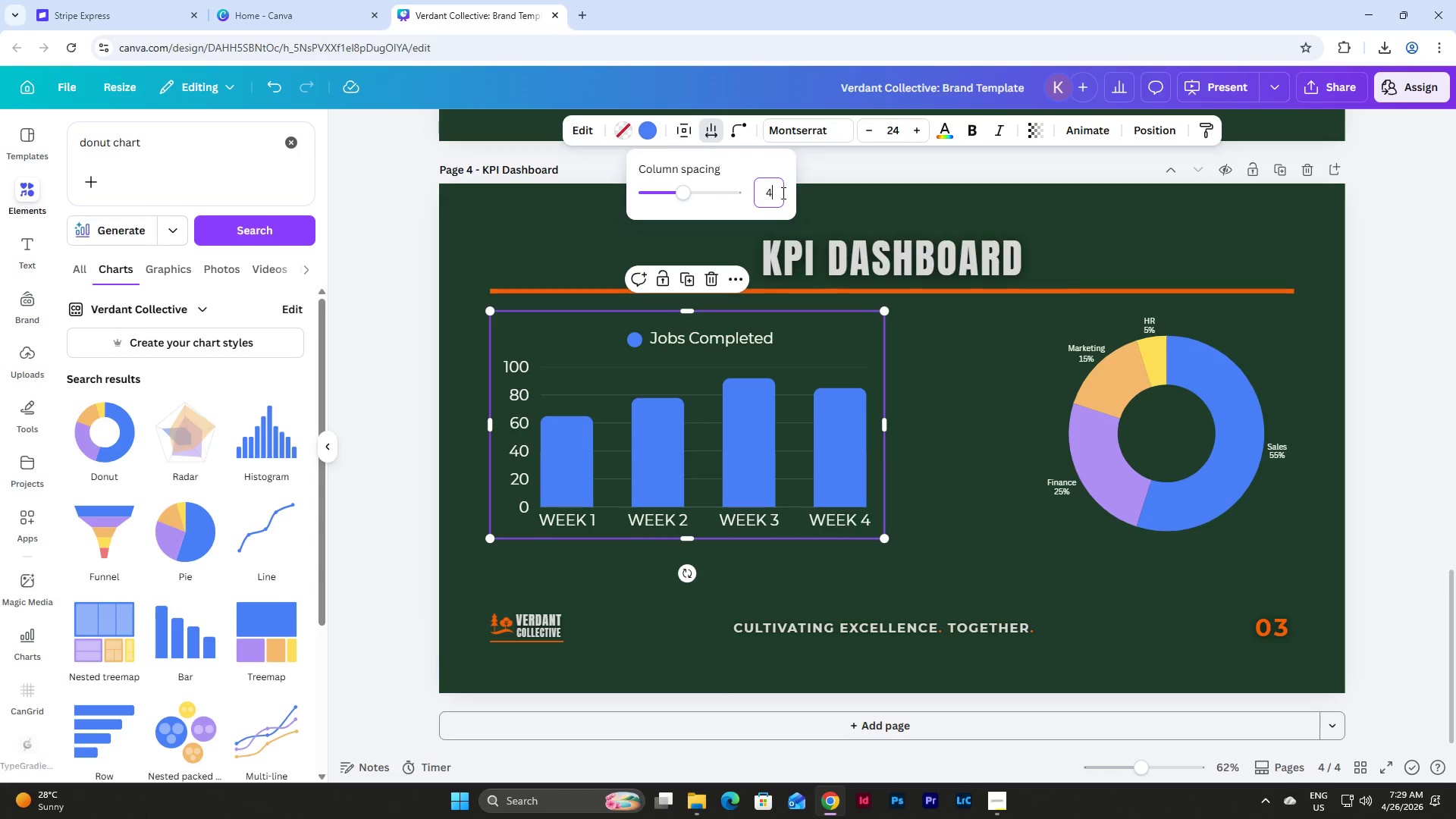 
key(Numpad0)
 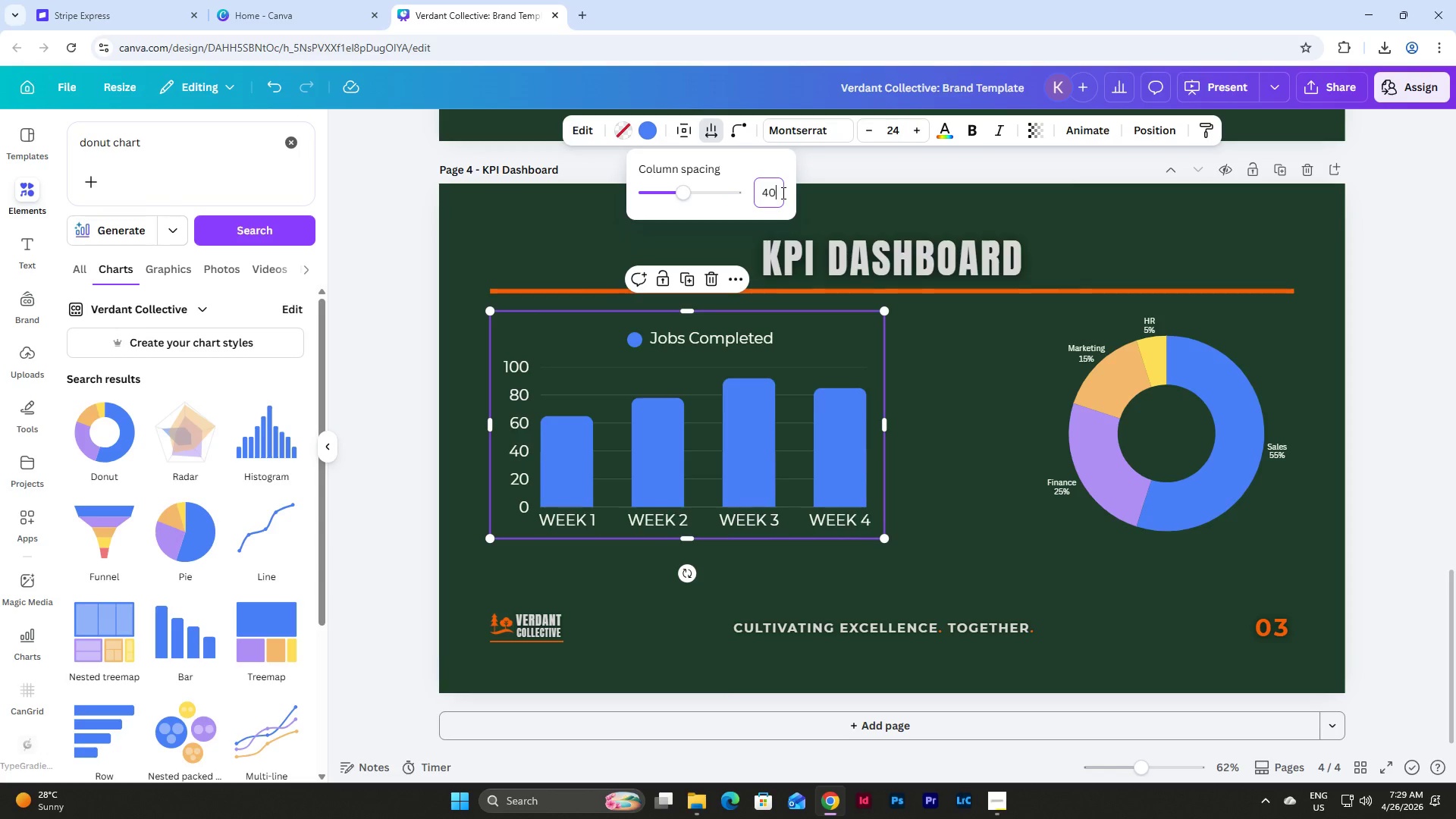 
key(NumpadEnter)
 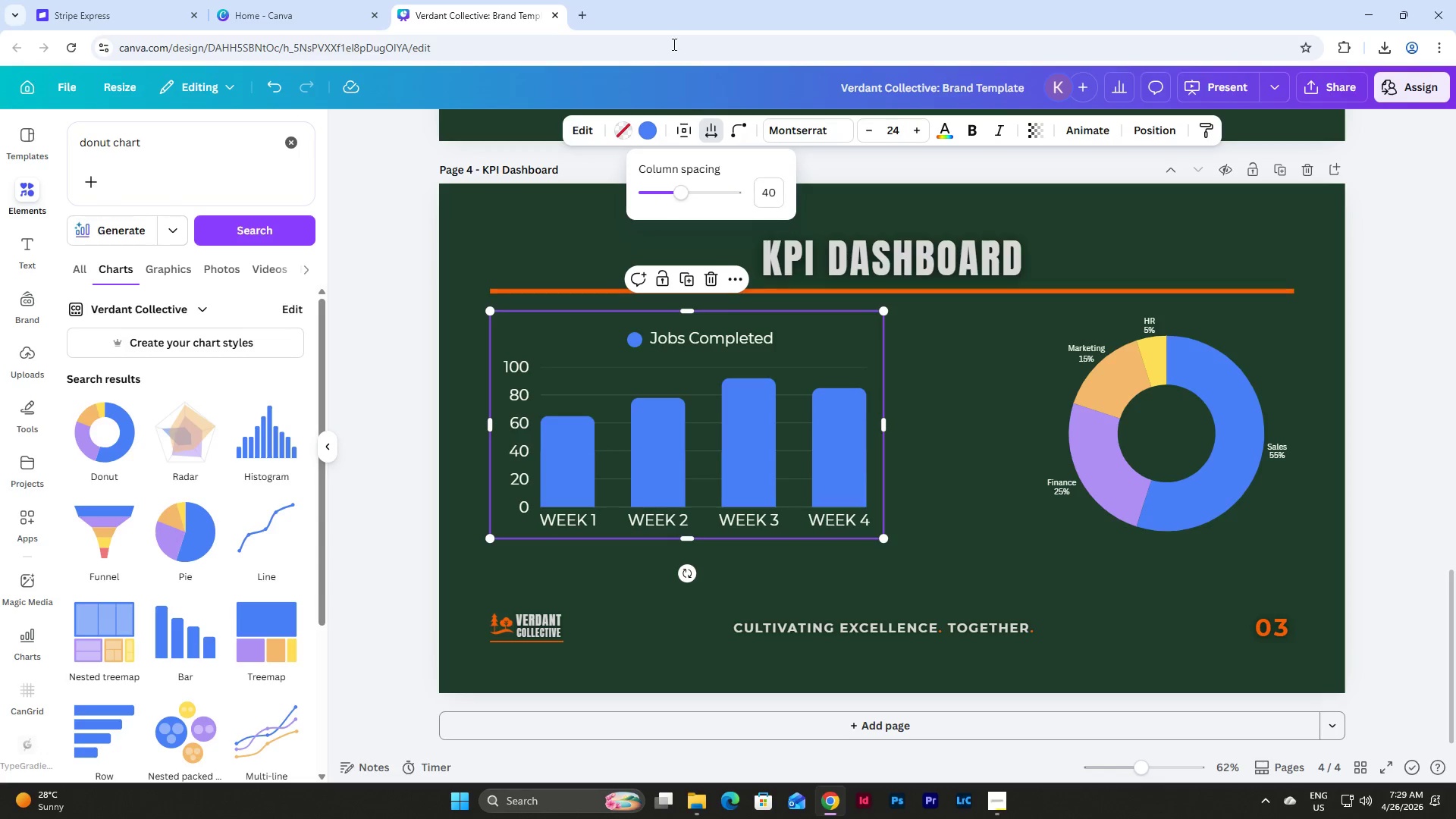 
left_click([647, 128])
 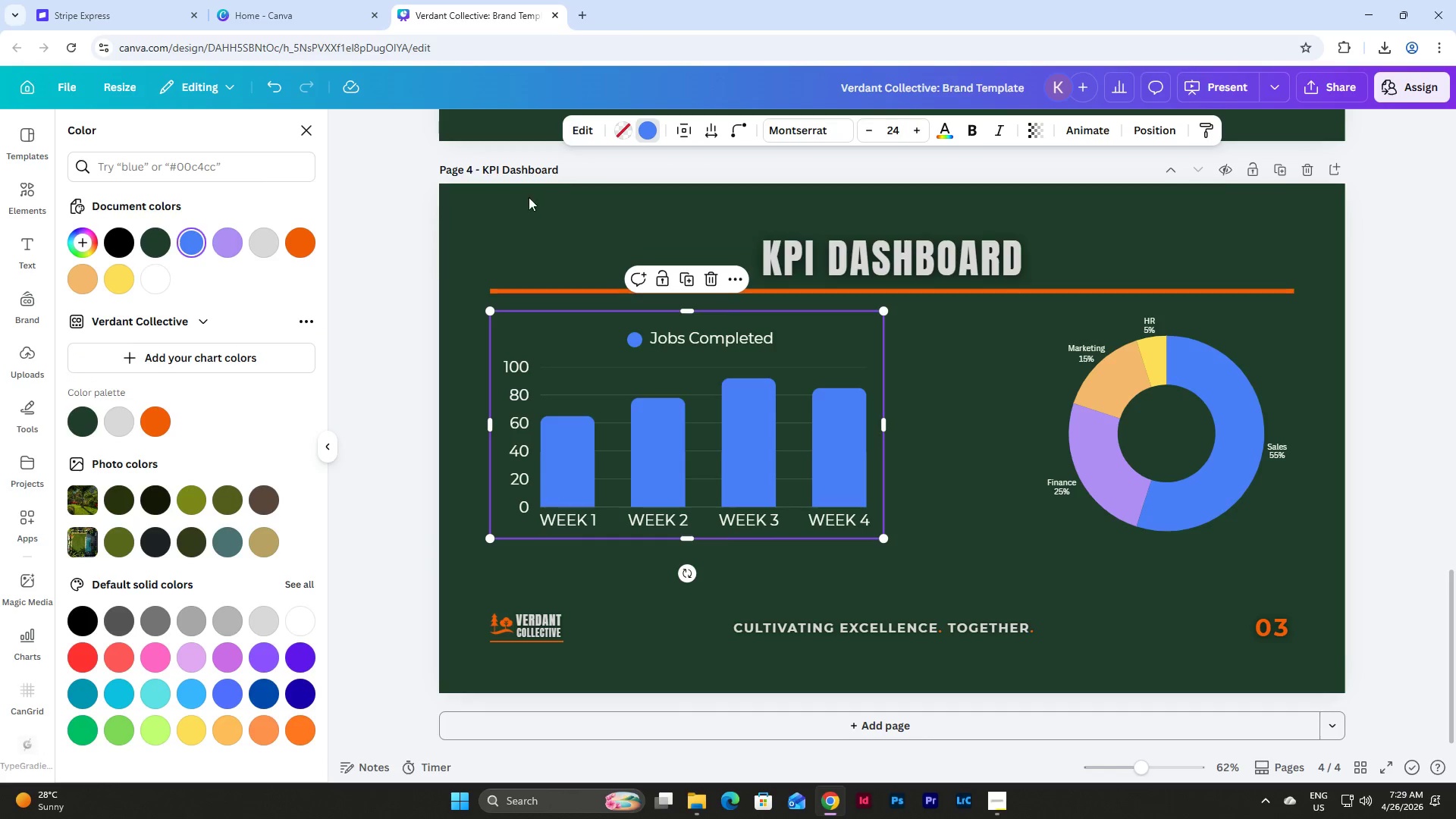 
left_click([300, 235])
 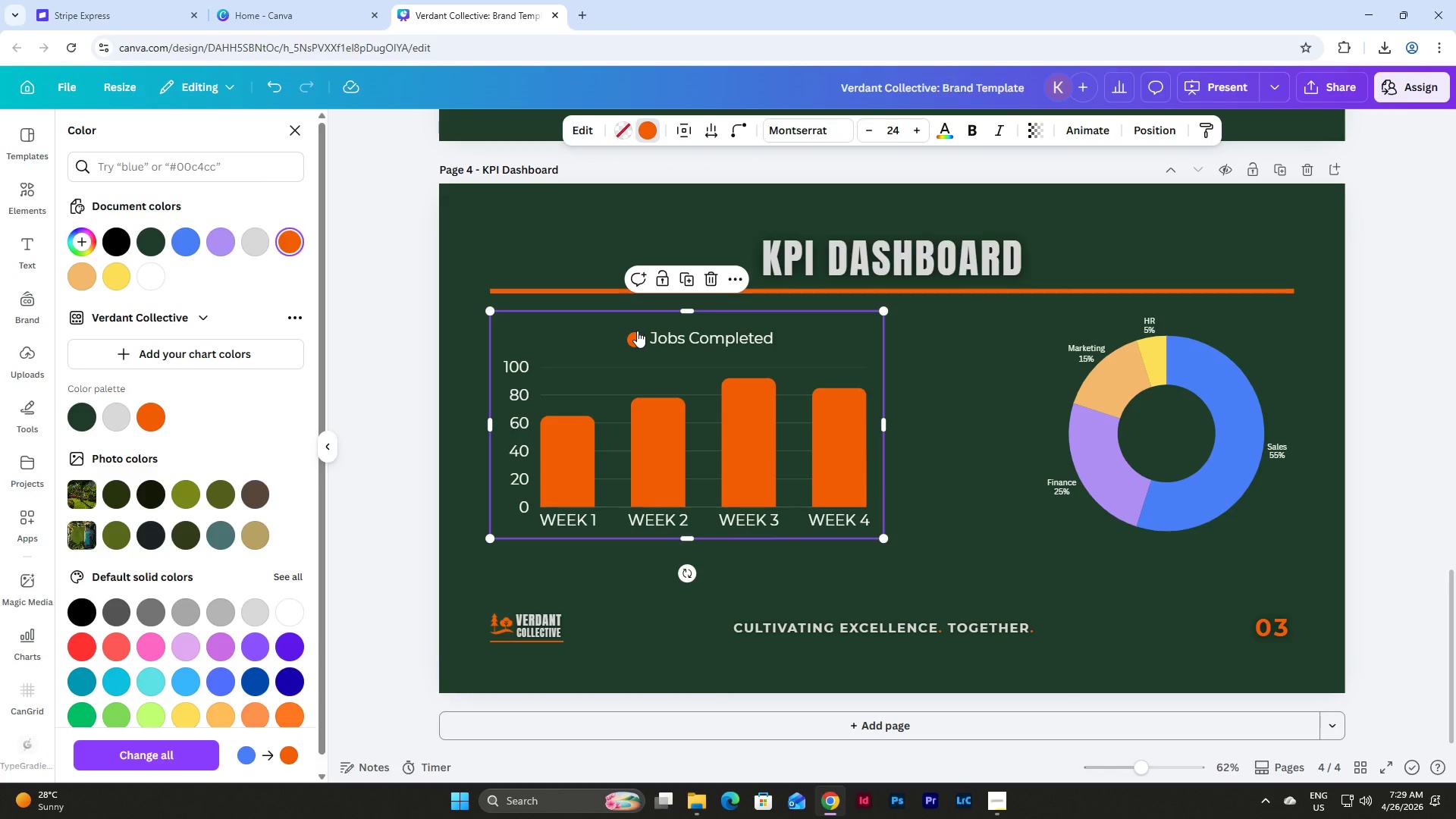 
wait(9.47)
 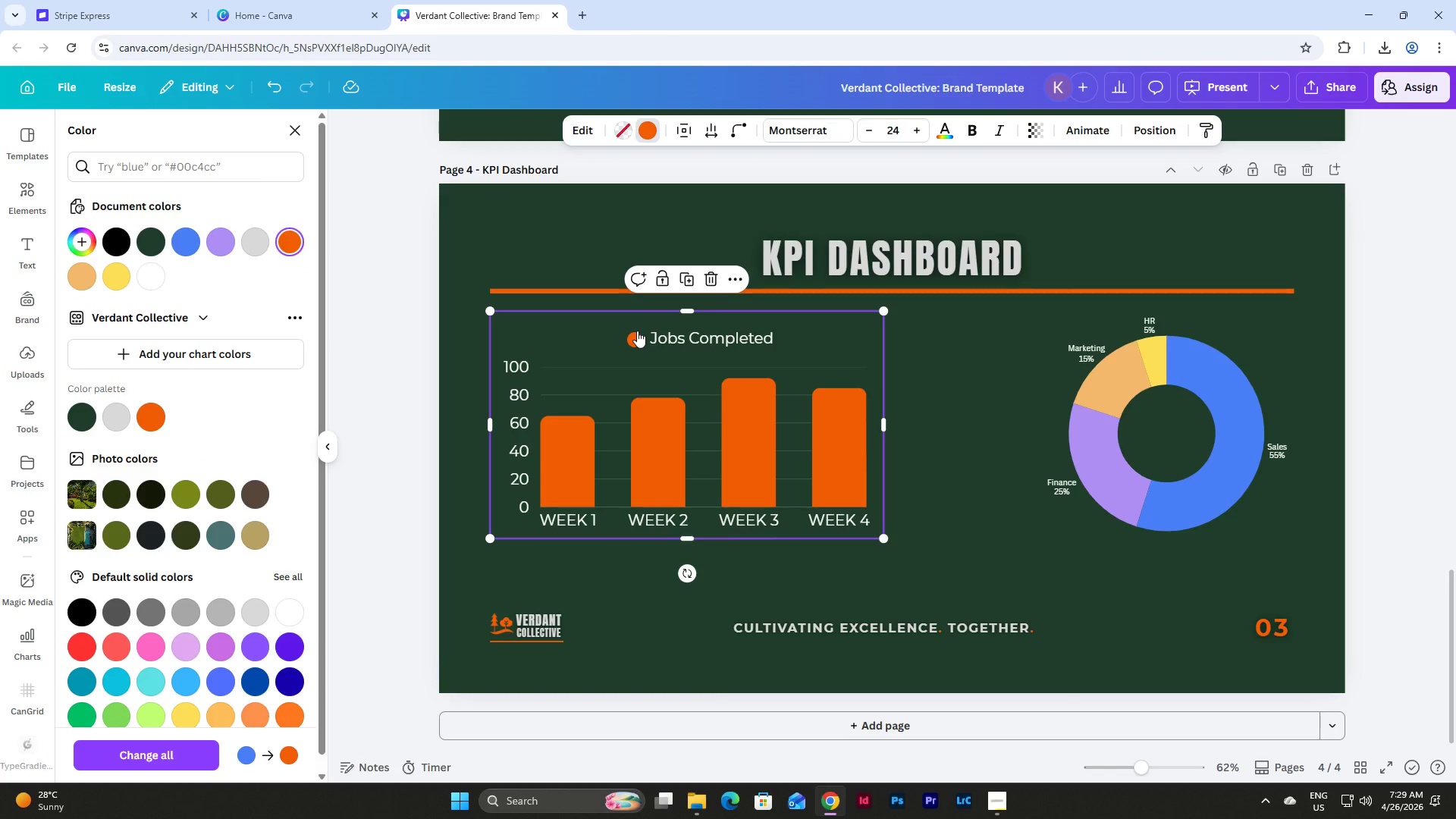 
left_click([582, 127])
 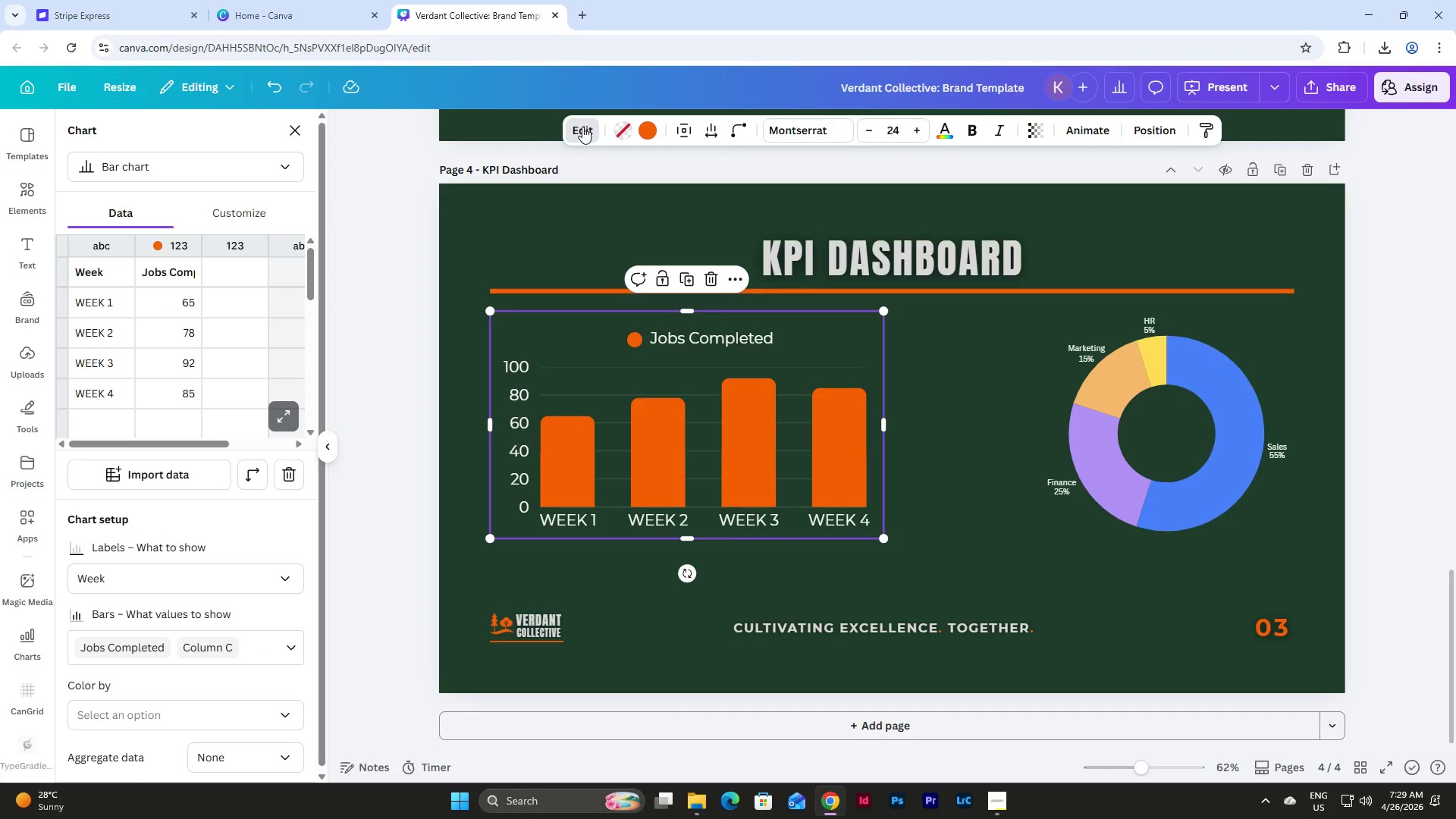 
left_click([115, 300])
 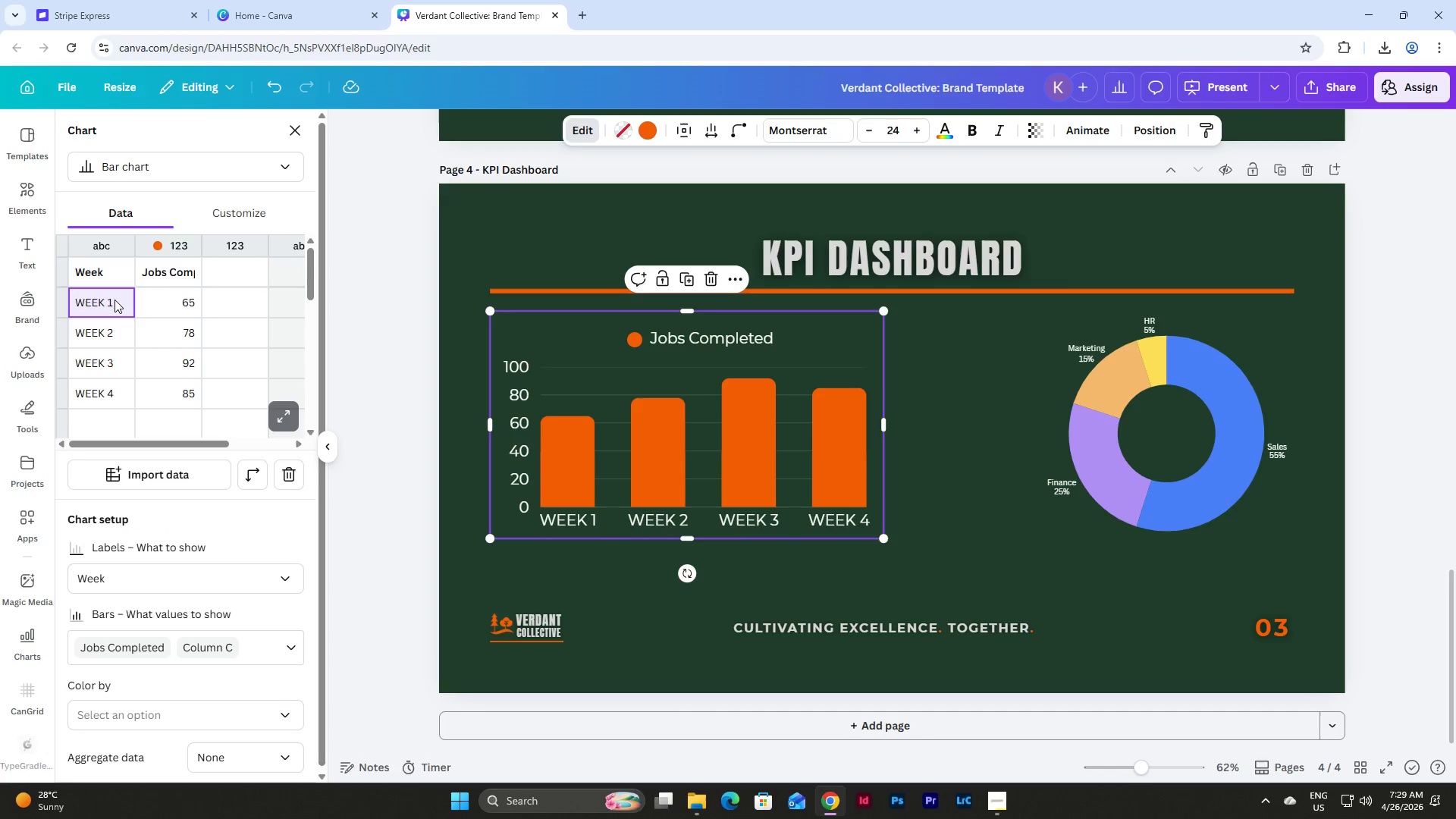 
type(Week 1)
 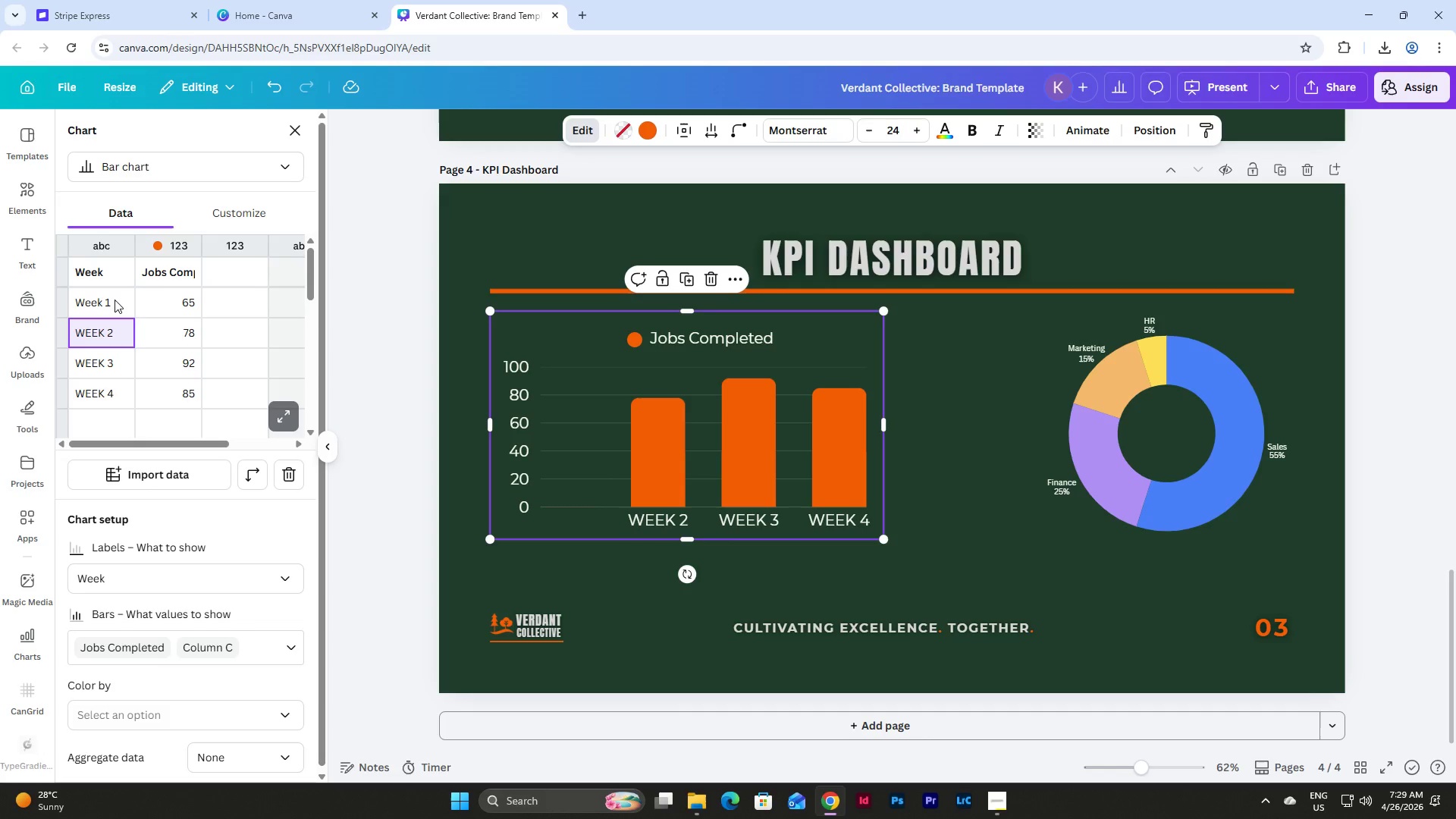 
key(Enter)
 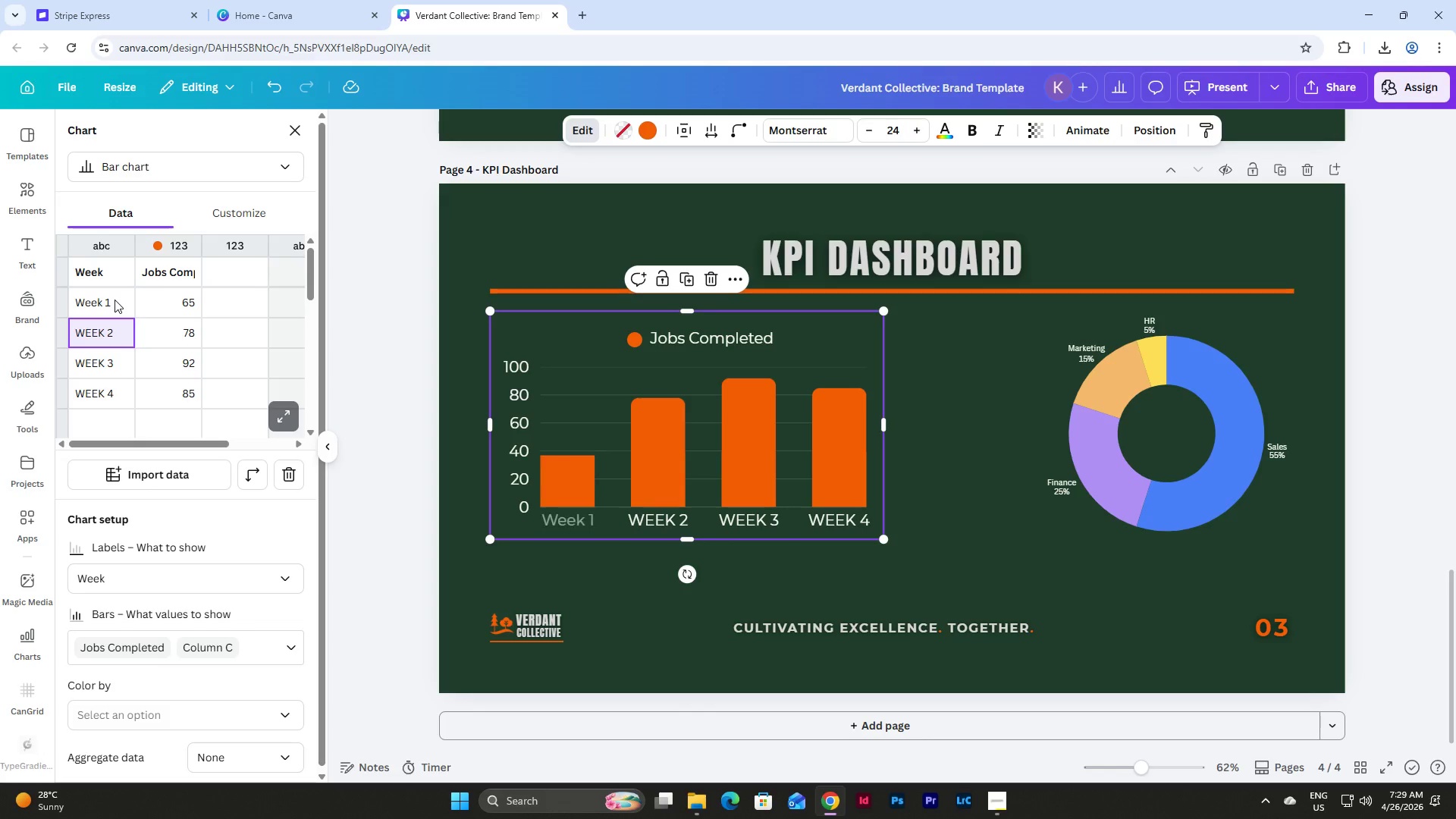 
type(Week 2)
 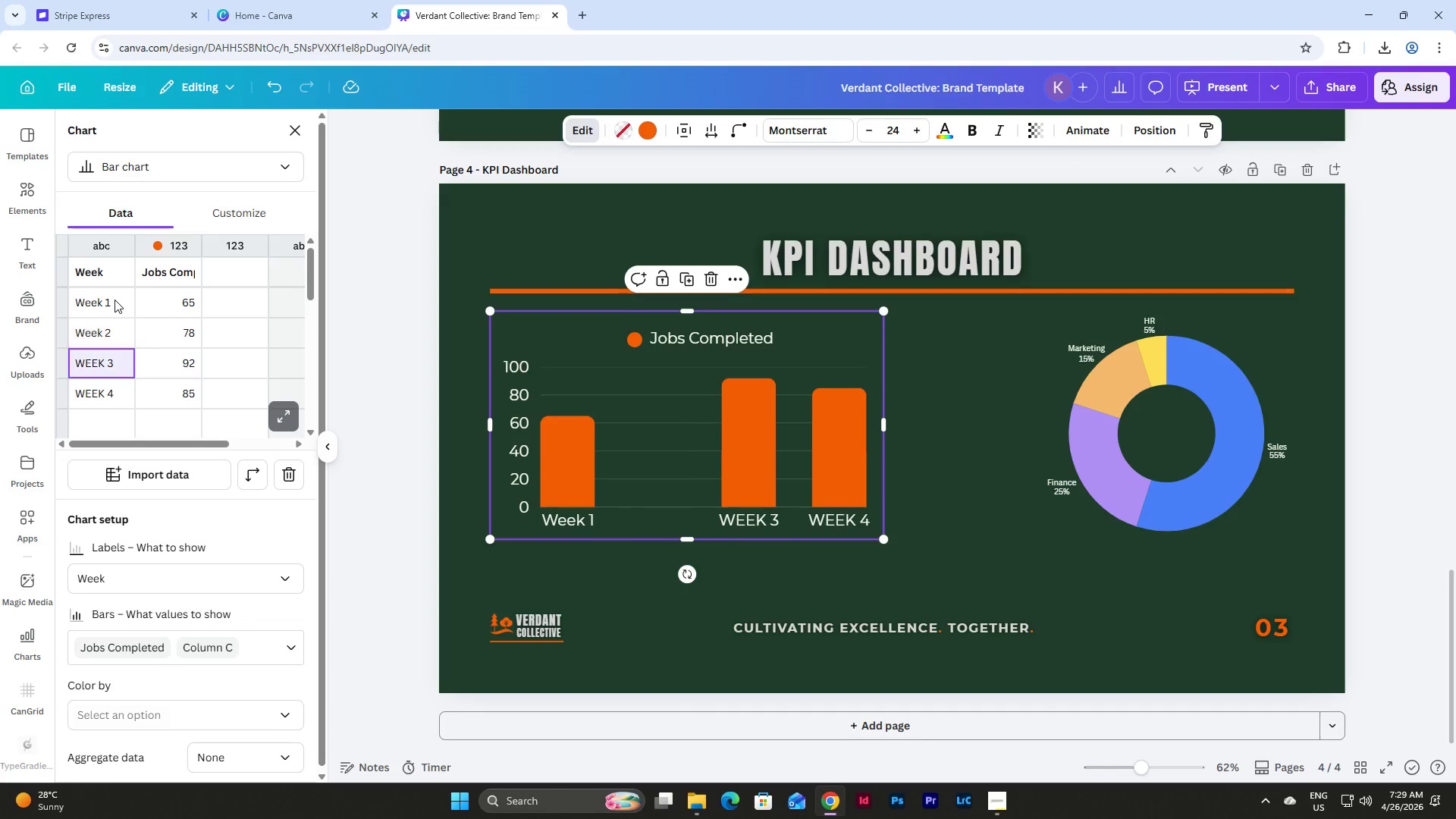 
key(Enter)
 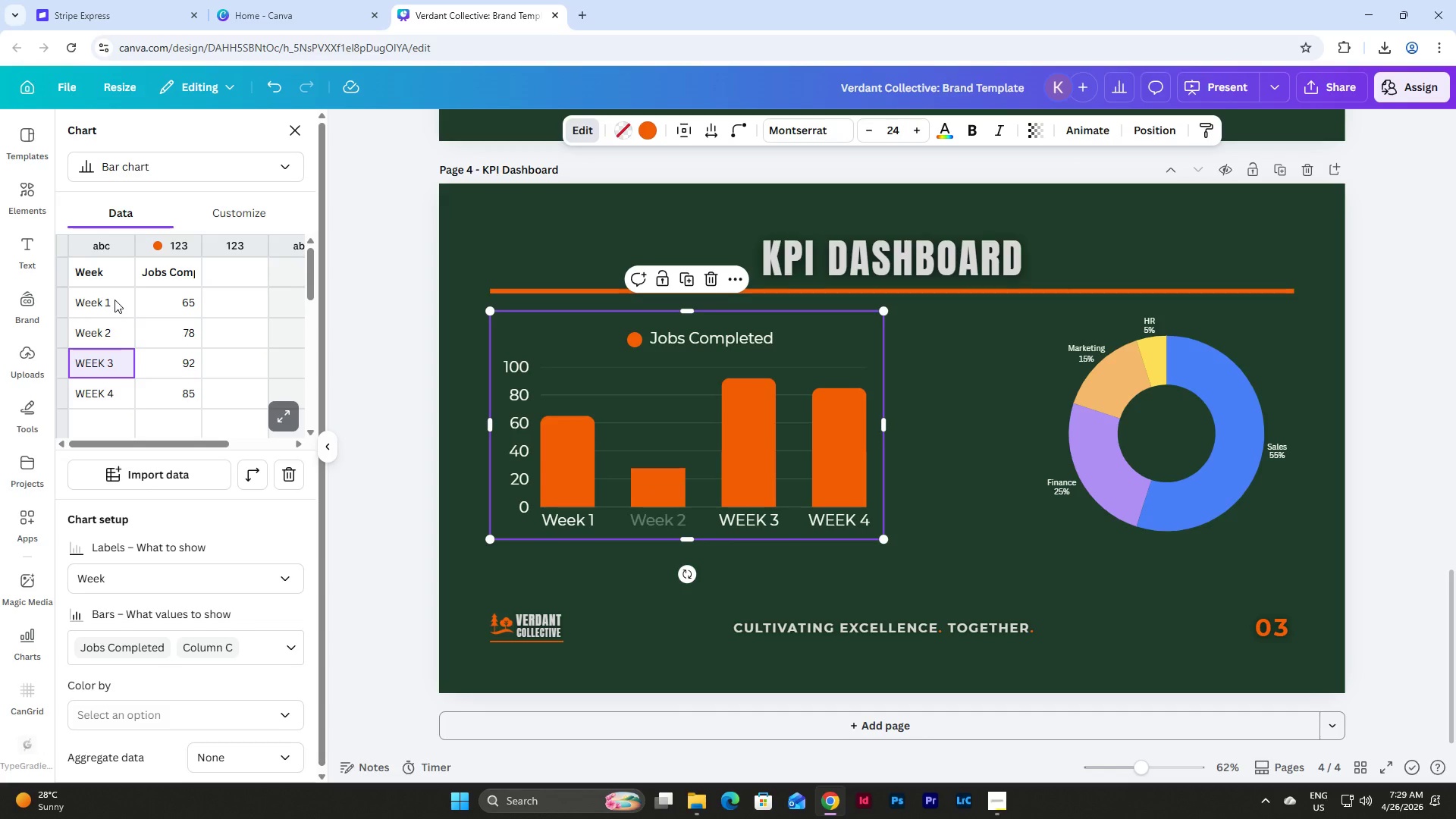 
type(Week 3)
 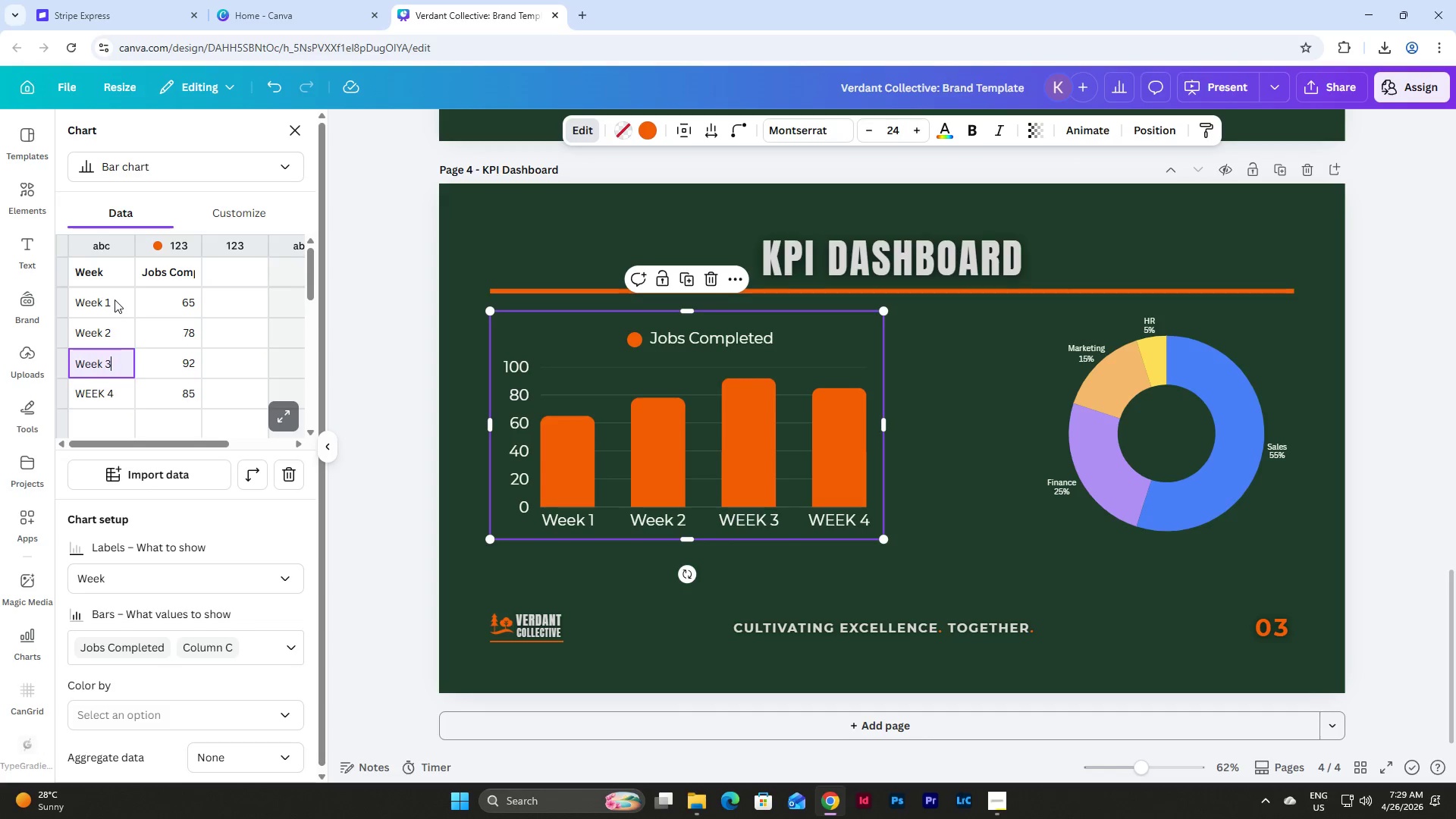 
key(Enter)
 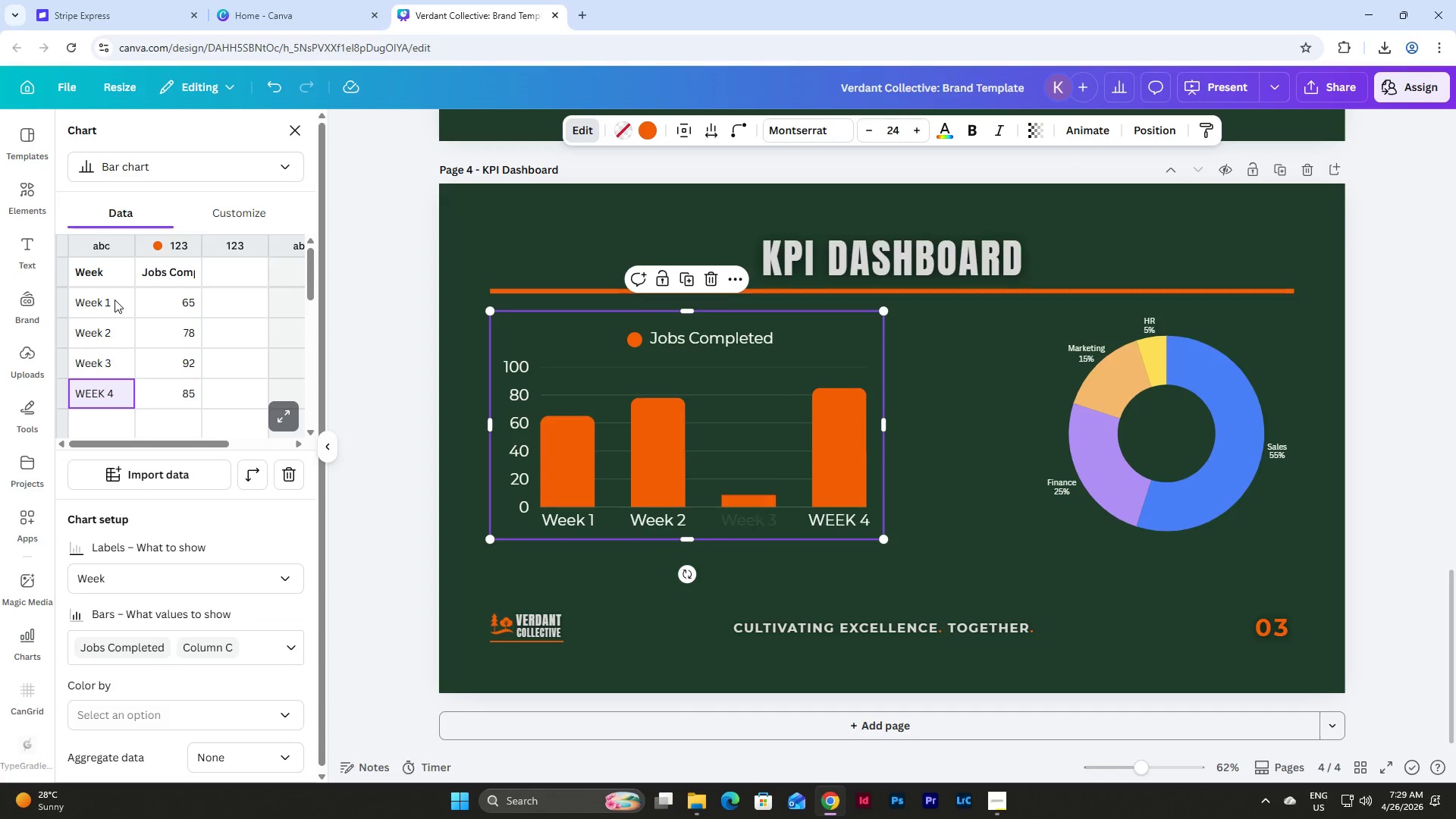 
type(Week 4)
 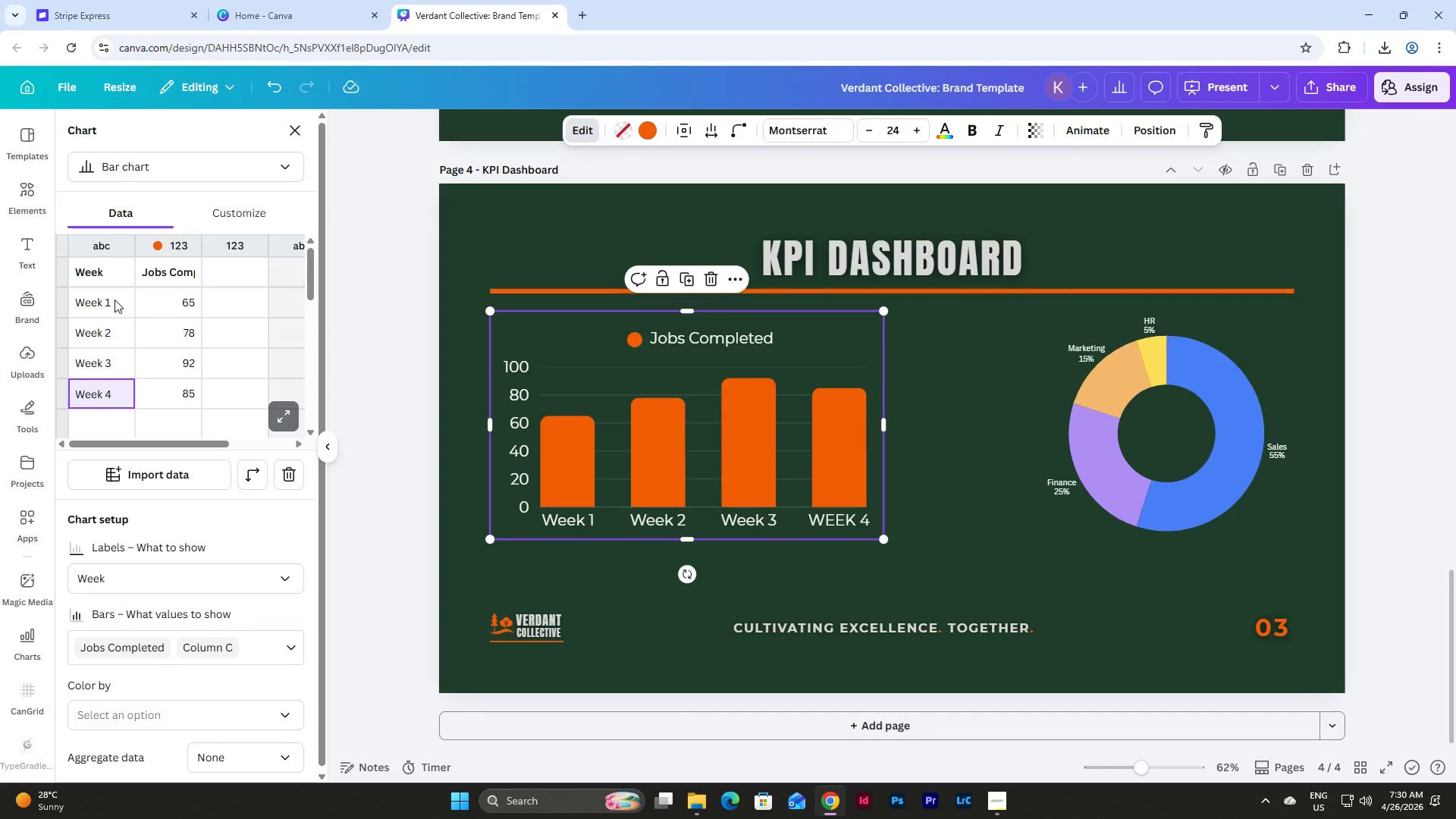 
key(Enter)
 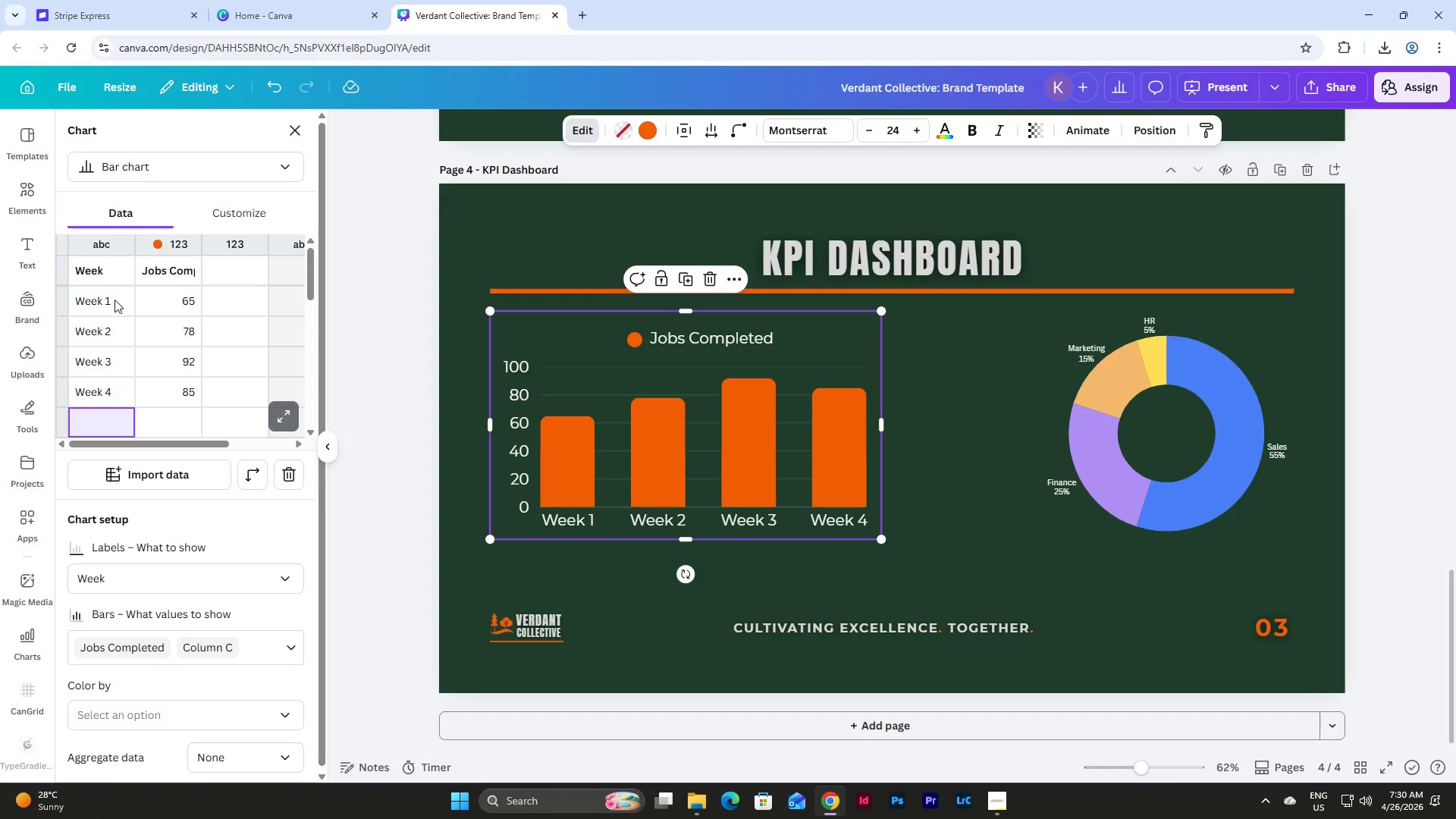 
wait(8.09)
 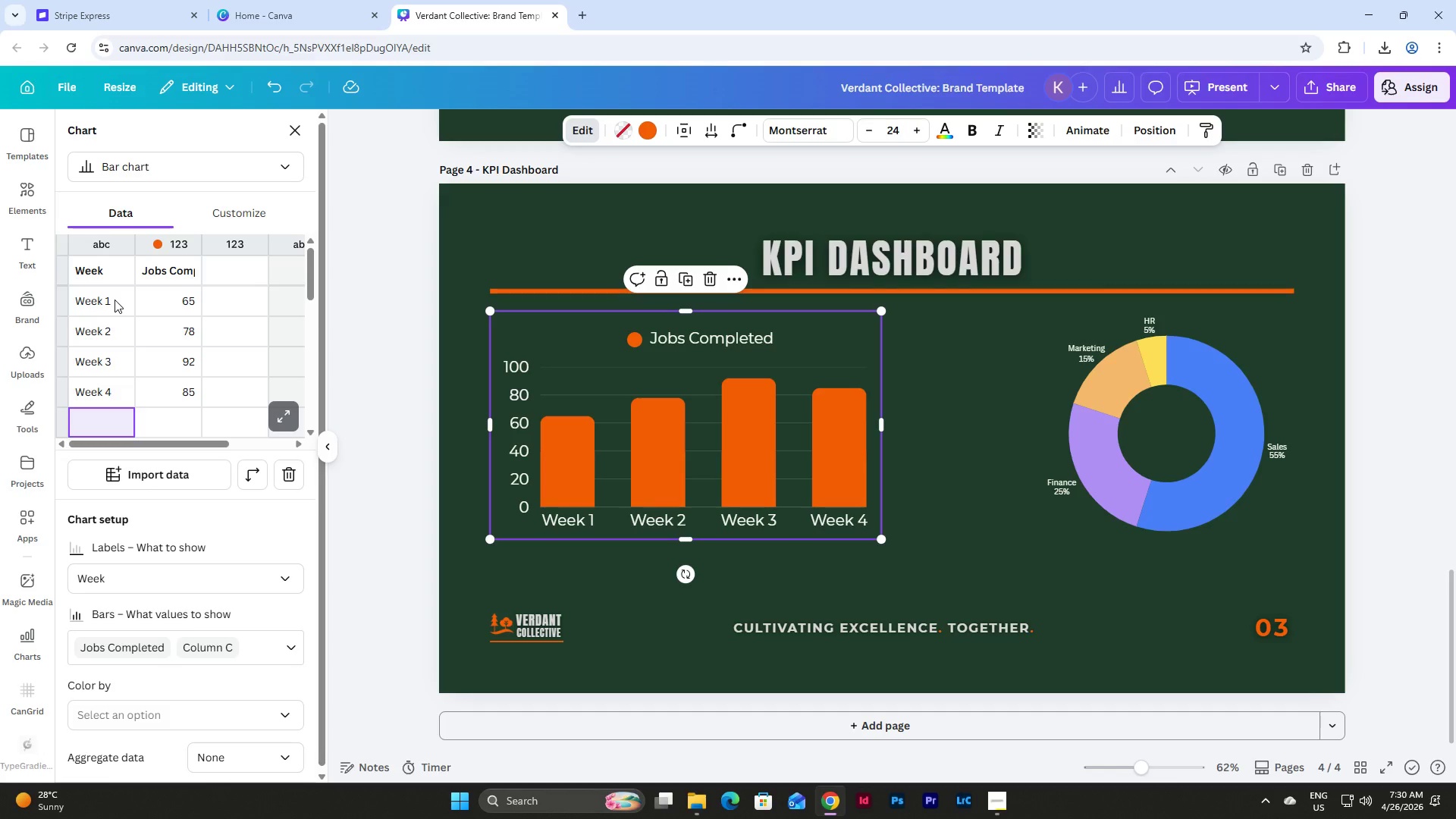 
left_click_drag(start_coordinate=[487, 429], to_coordinate=[491, 431])
 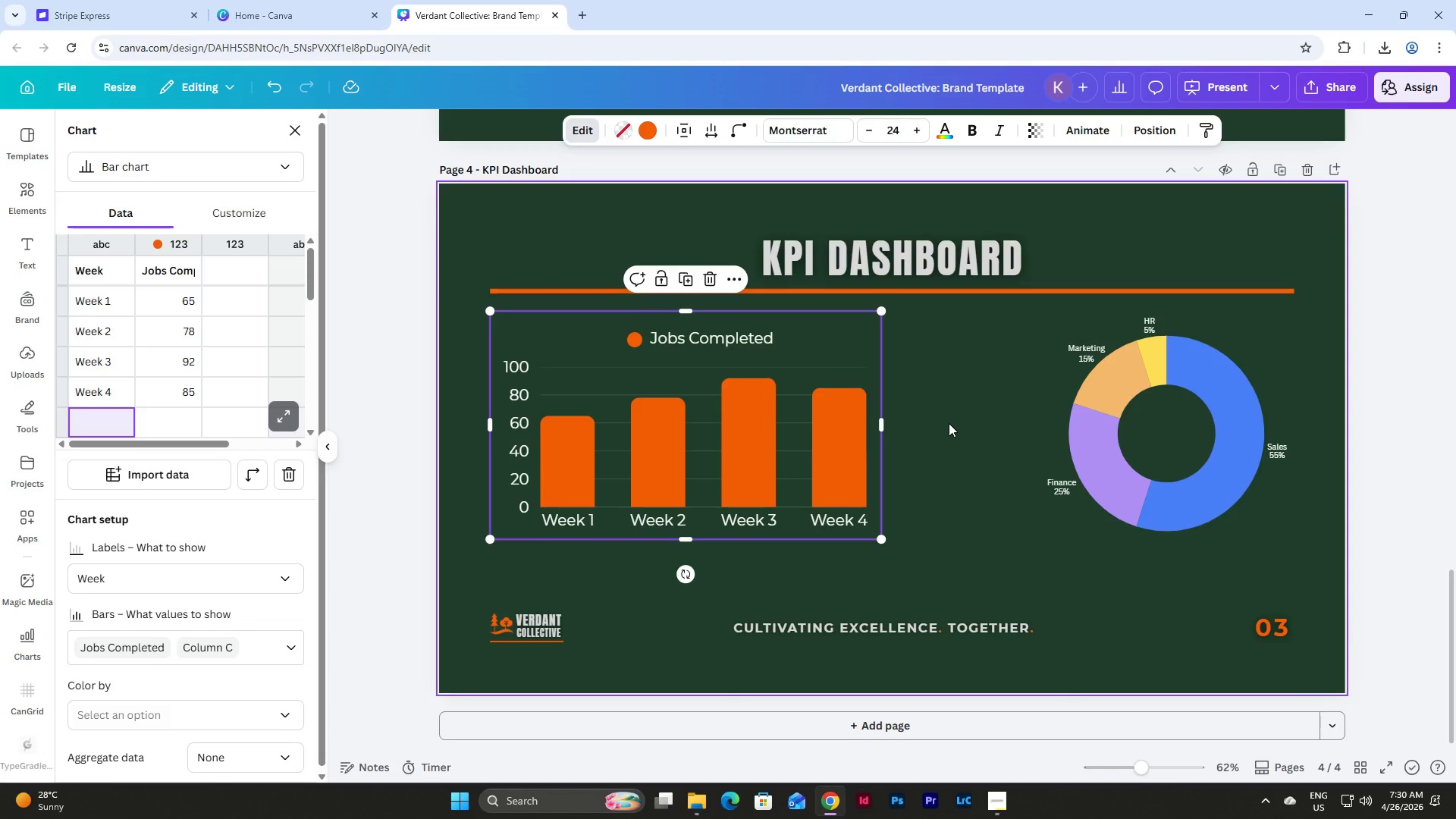 
wait(5.47)
 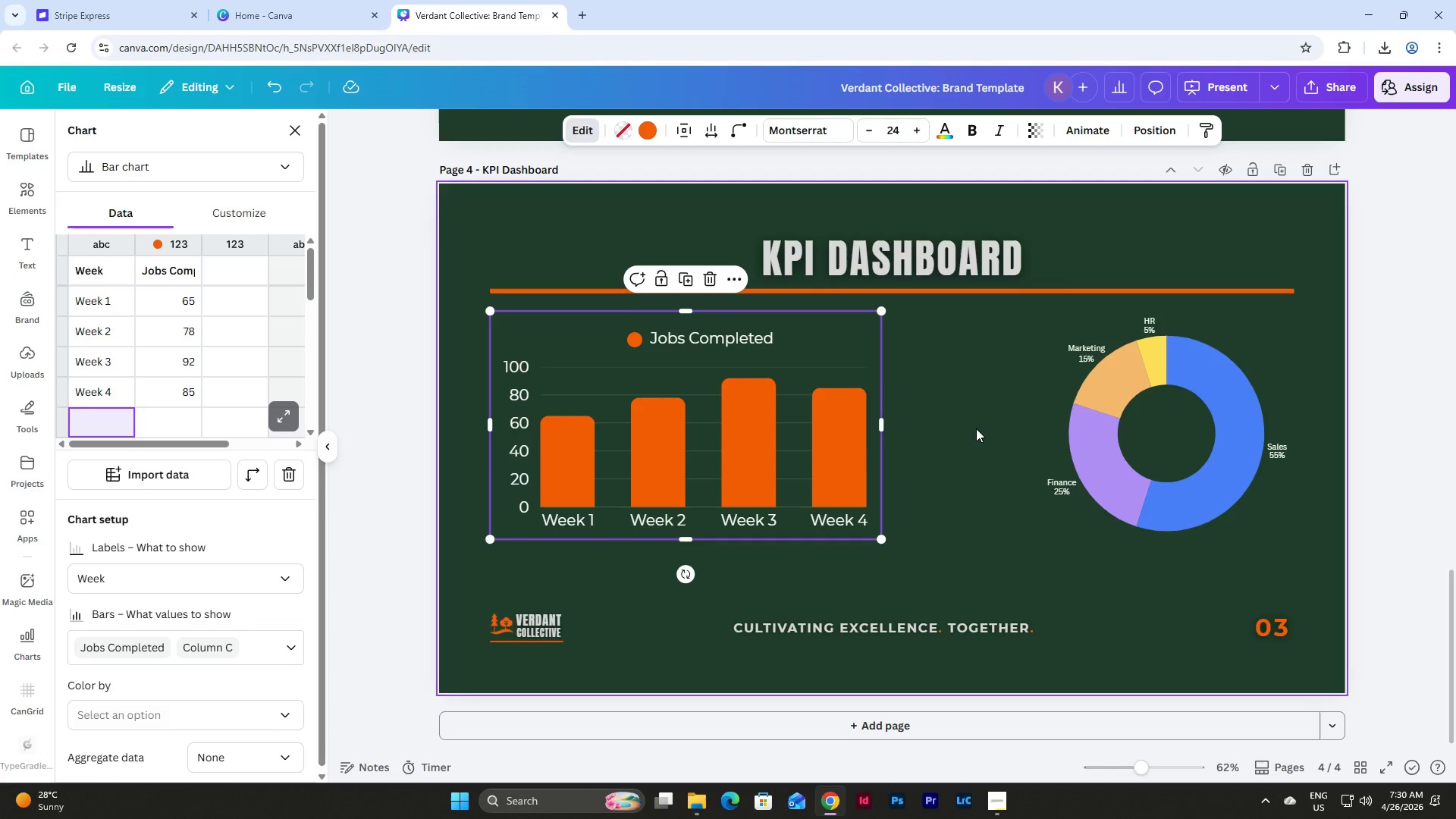 
mouse_move([837, 149])
 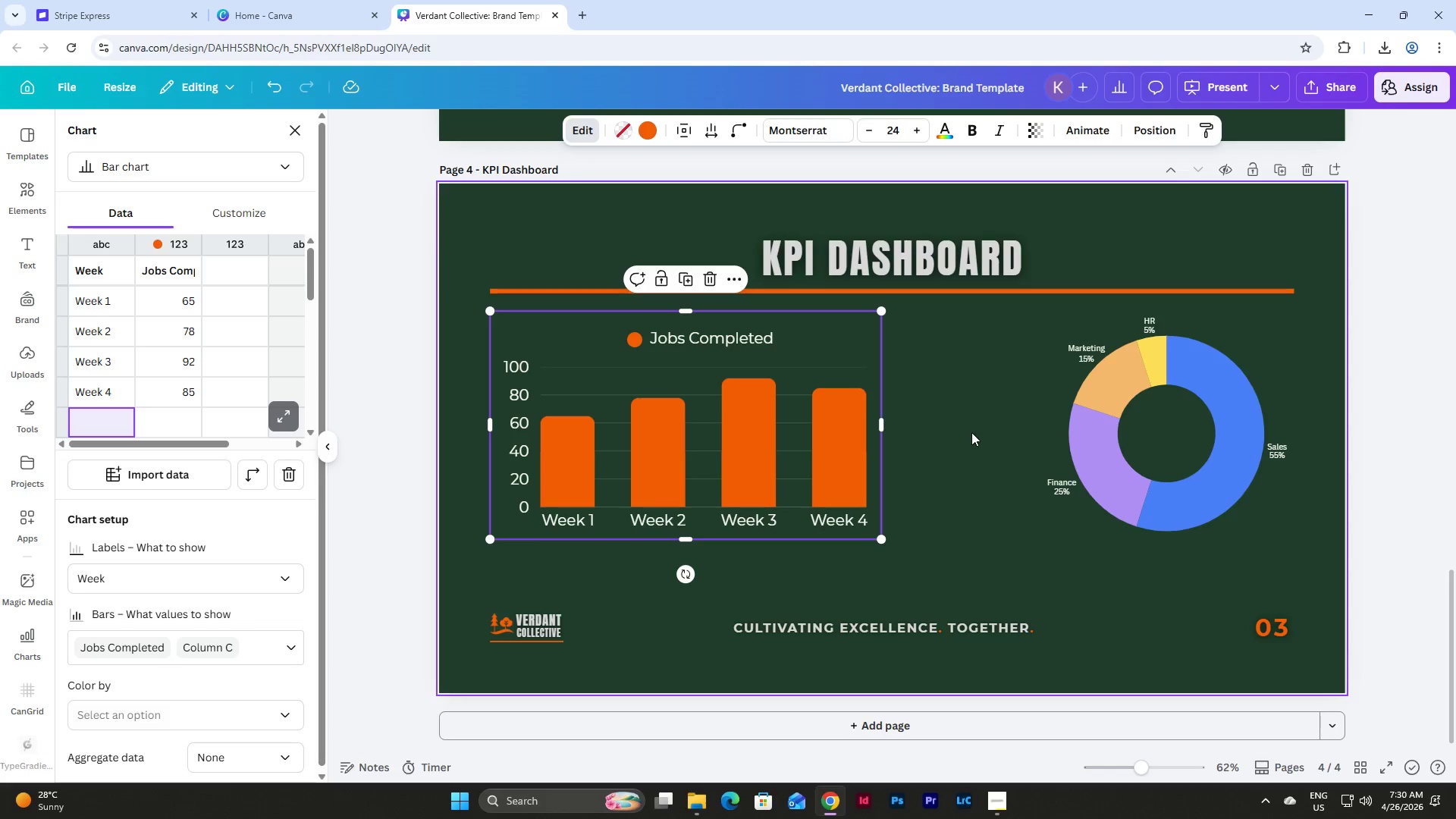 
left_click([964, 420])
 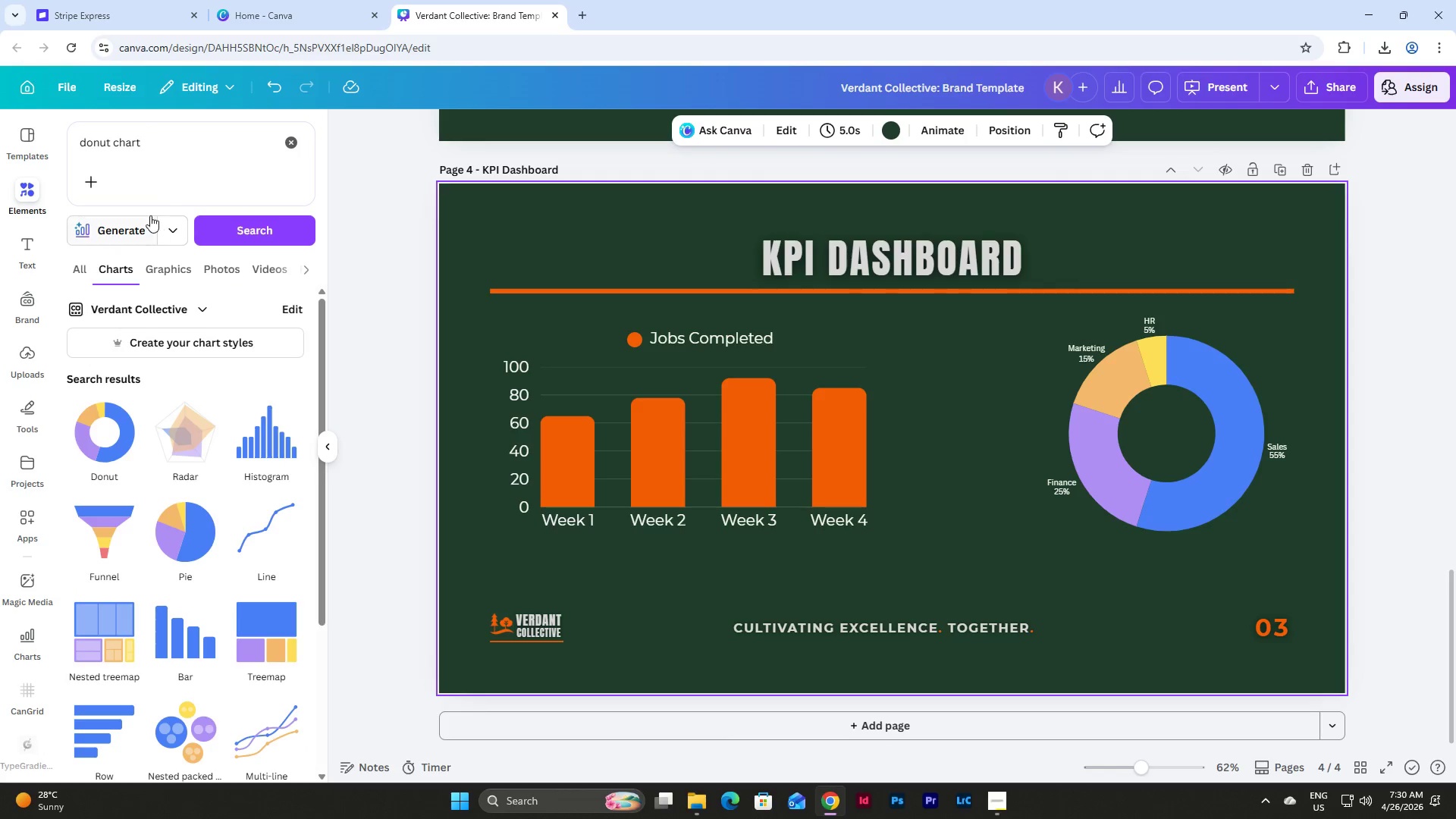 
left_click([293, 148])
 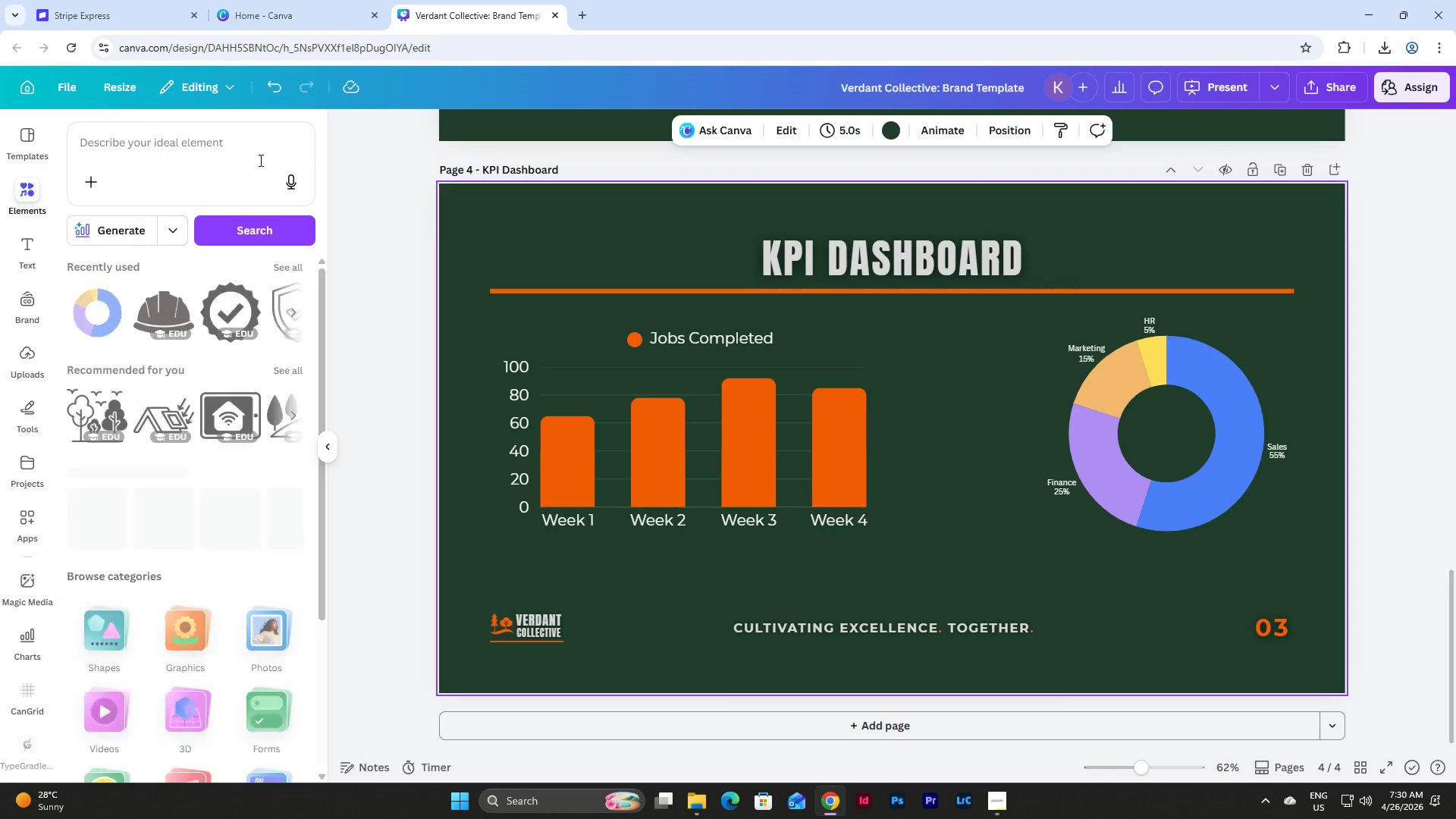 
left_click([259, 160])
 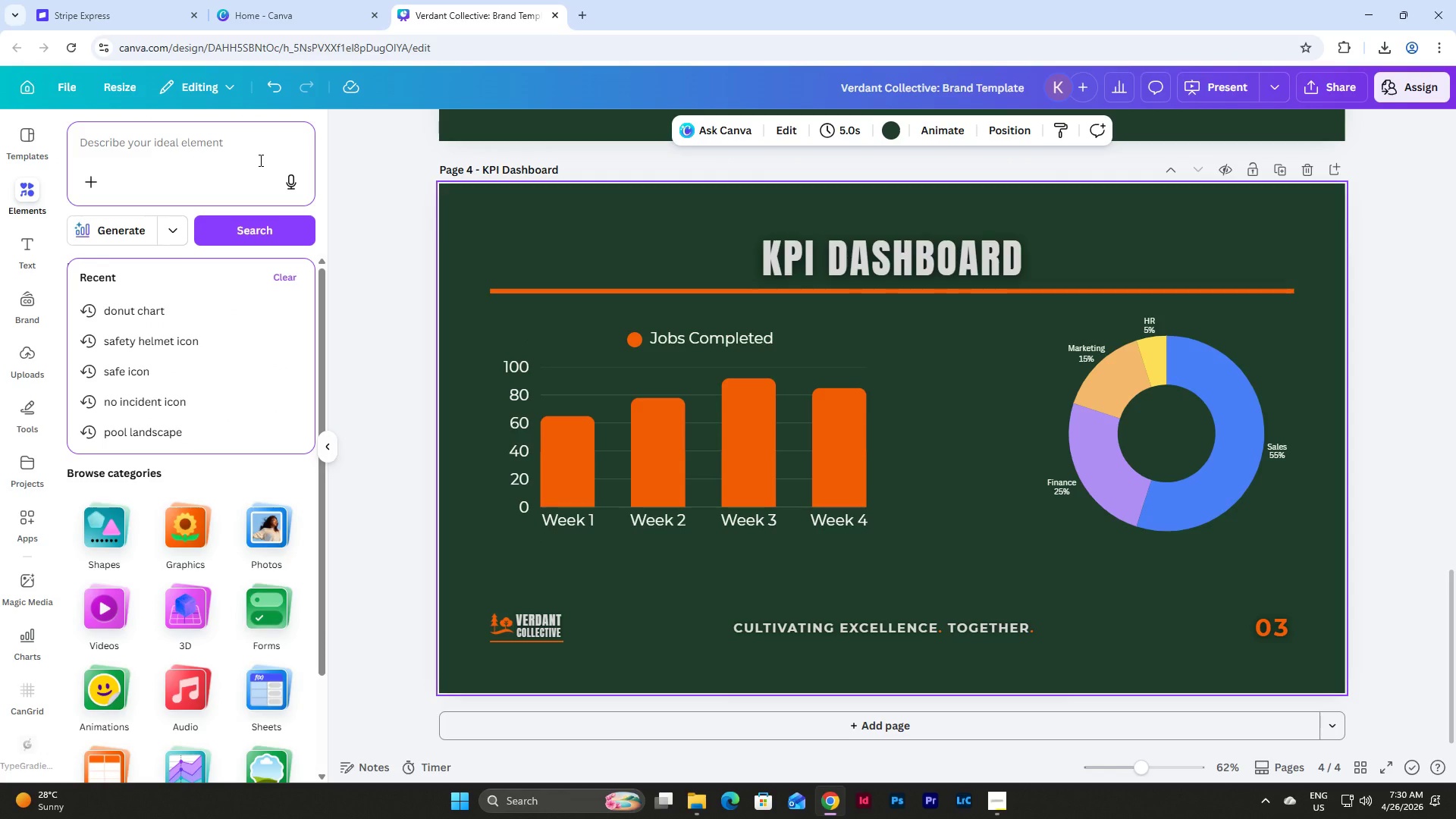 
wait(5.58)
 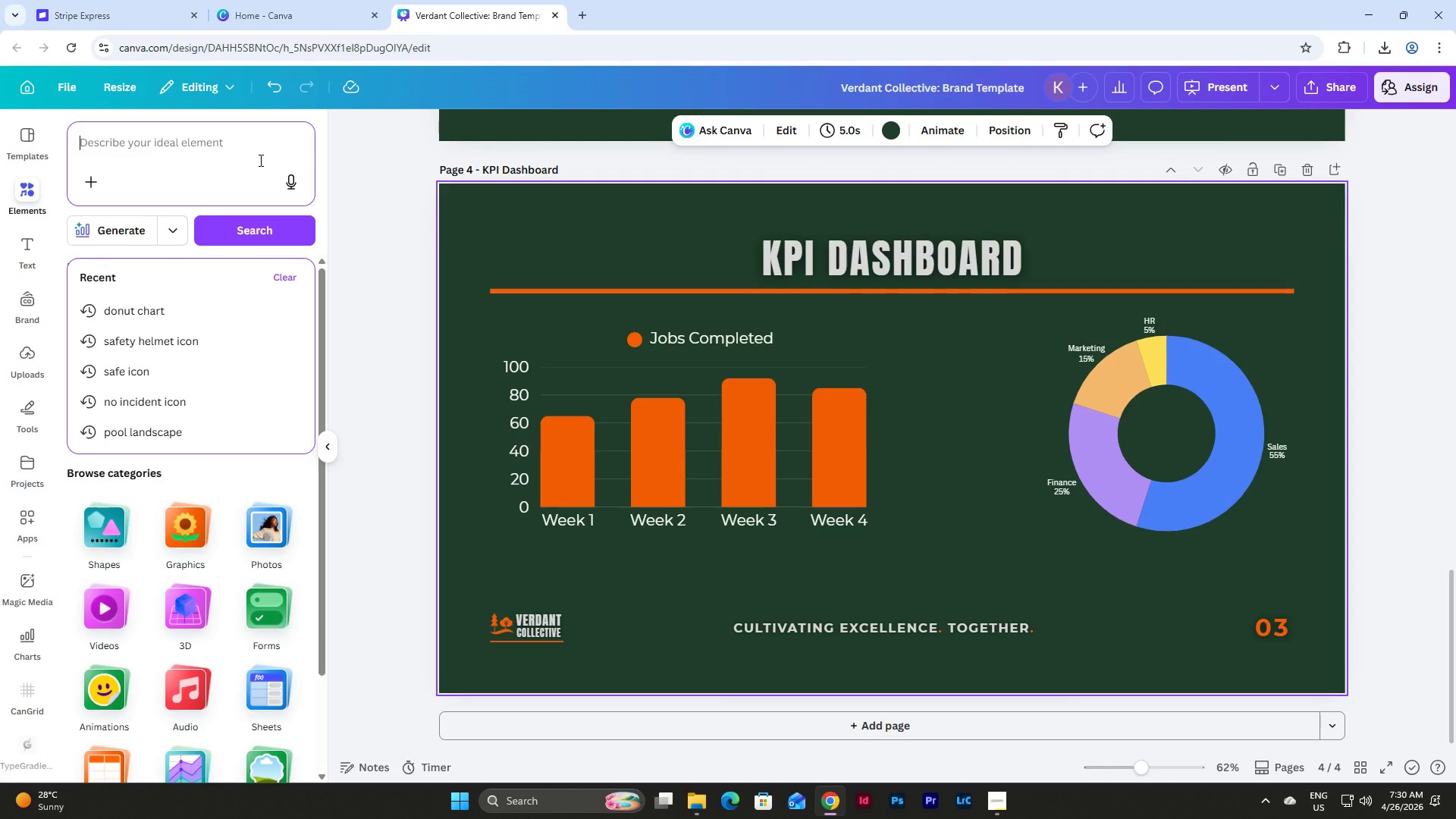 
key(R)
 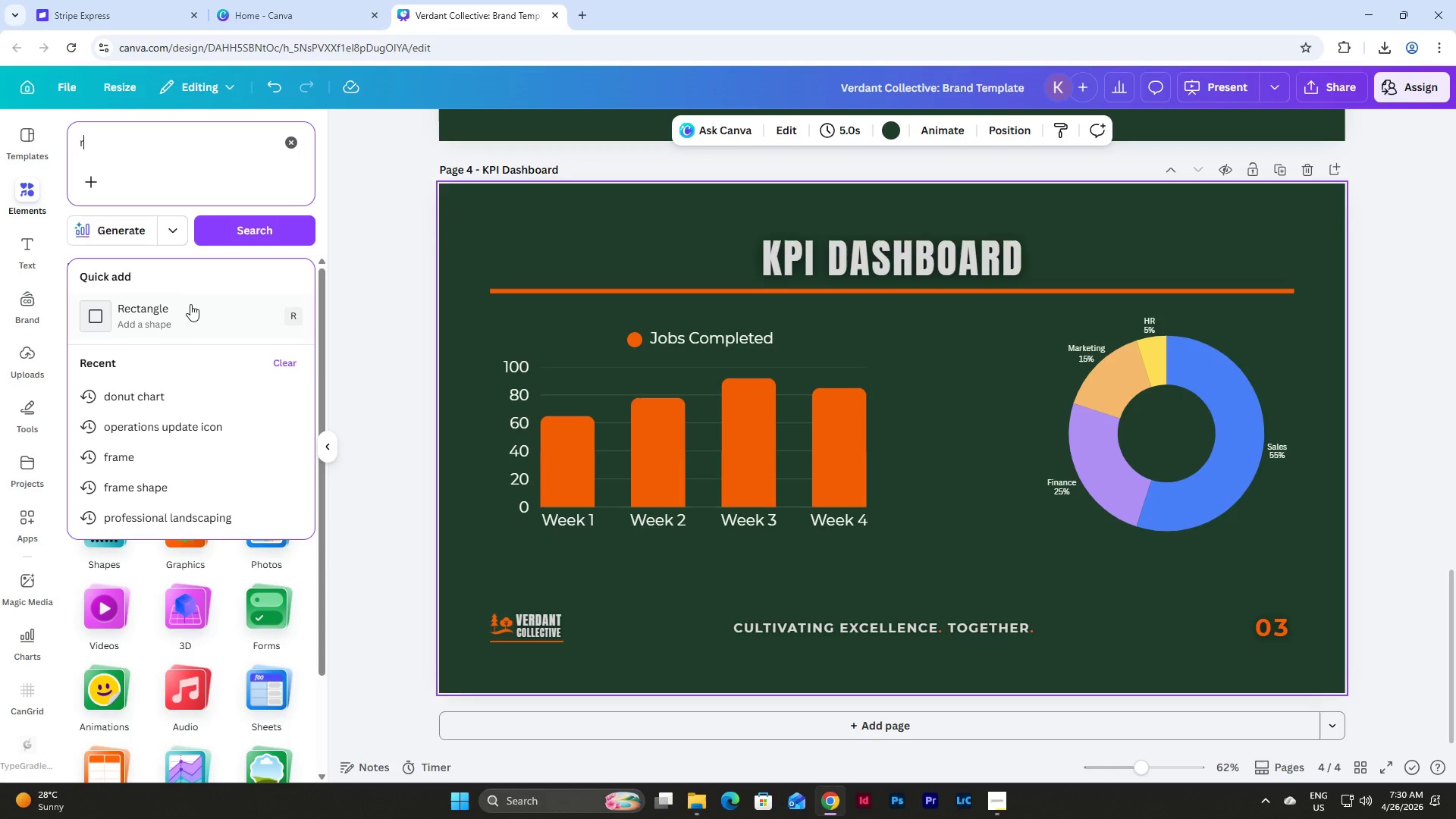 
left_click([190, 305])
 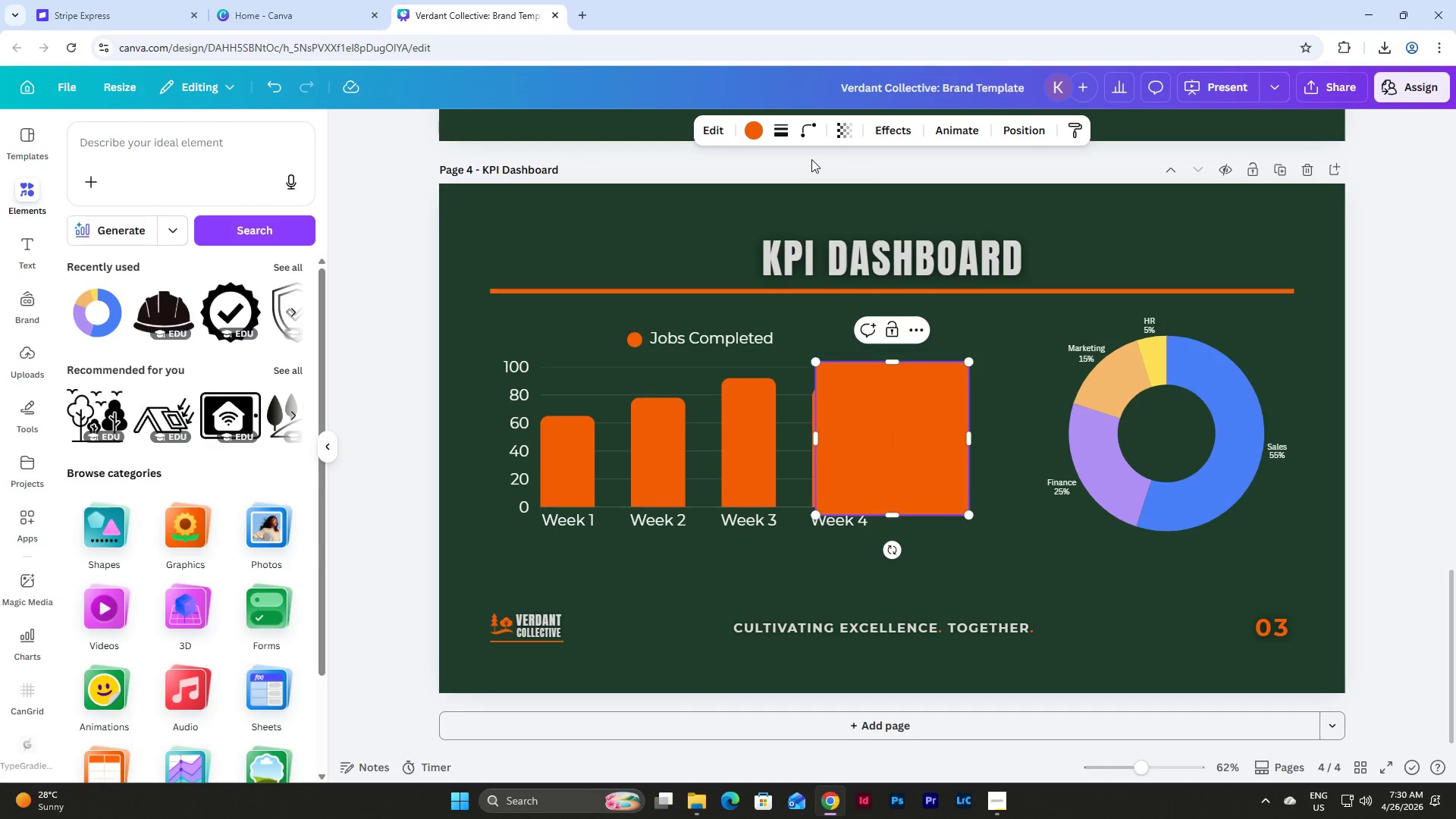 
left_click([745, 138])
 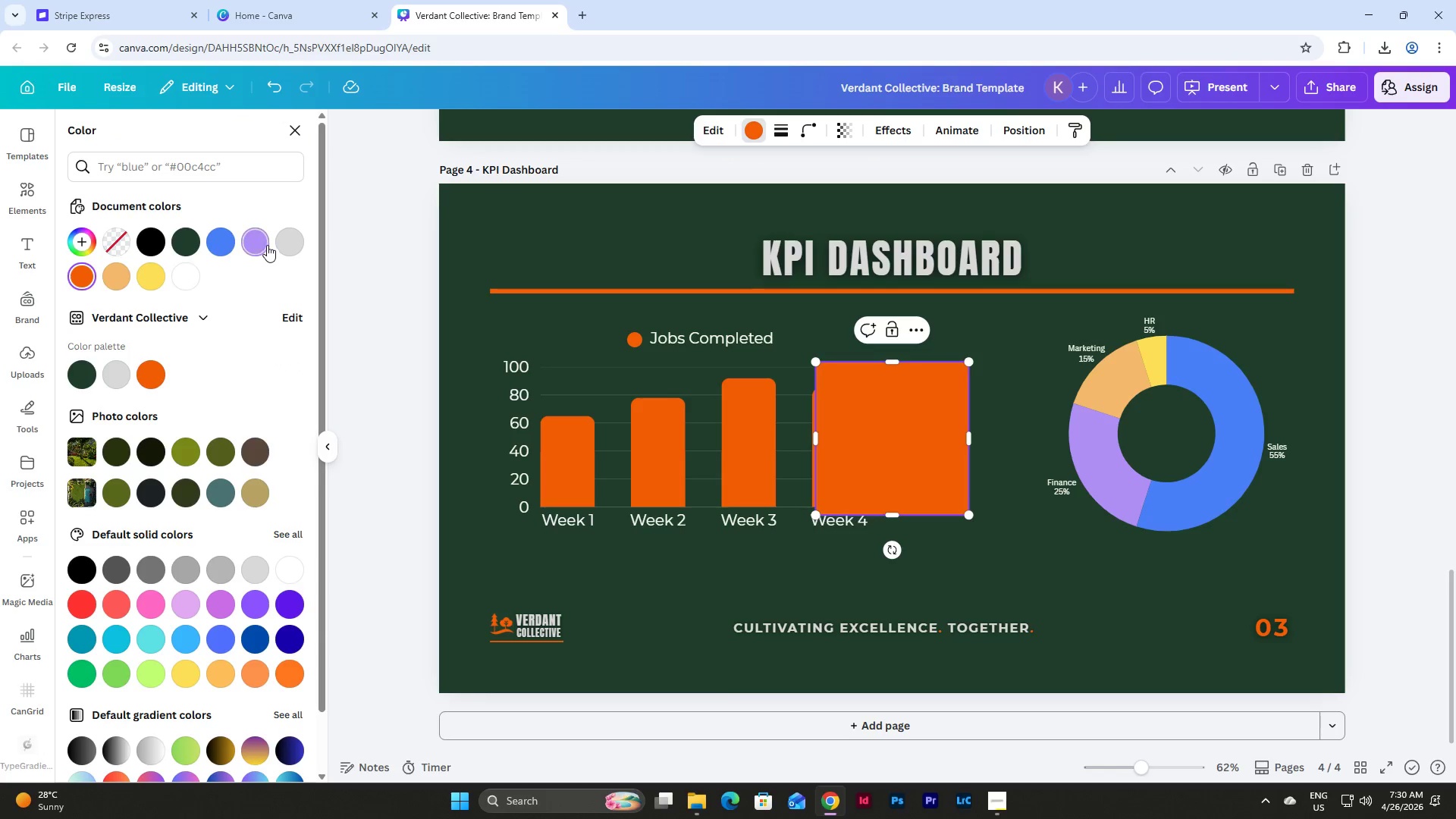 
left_click([290, 240])
 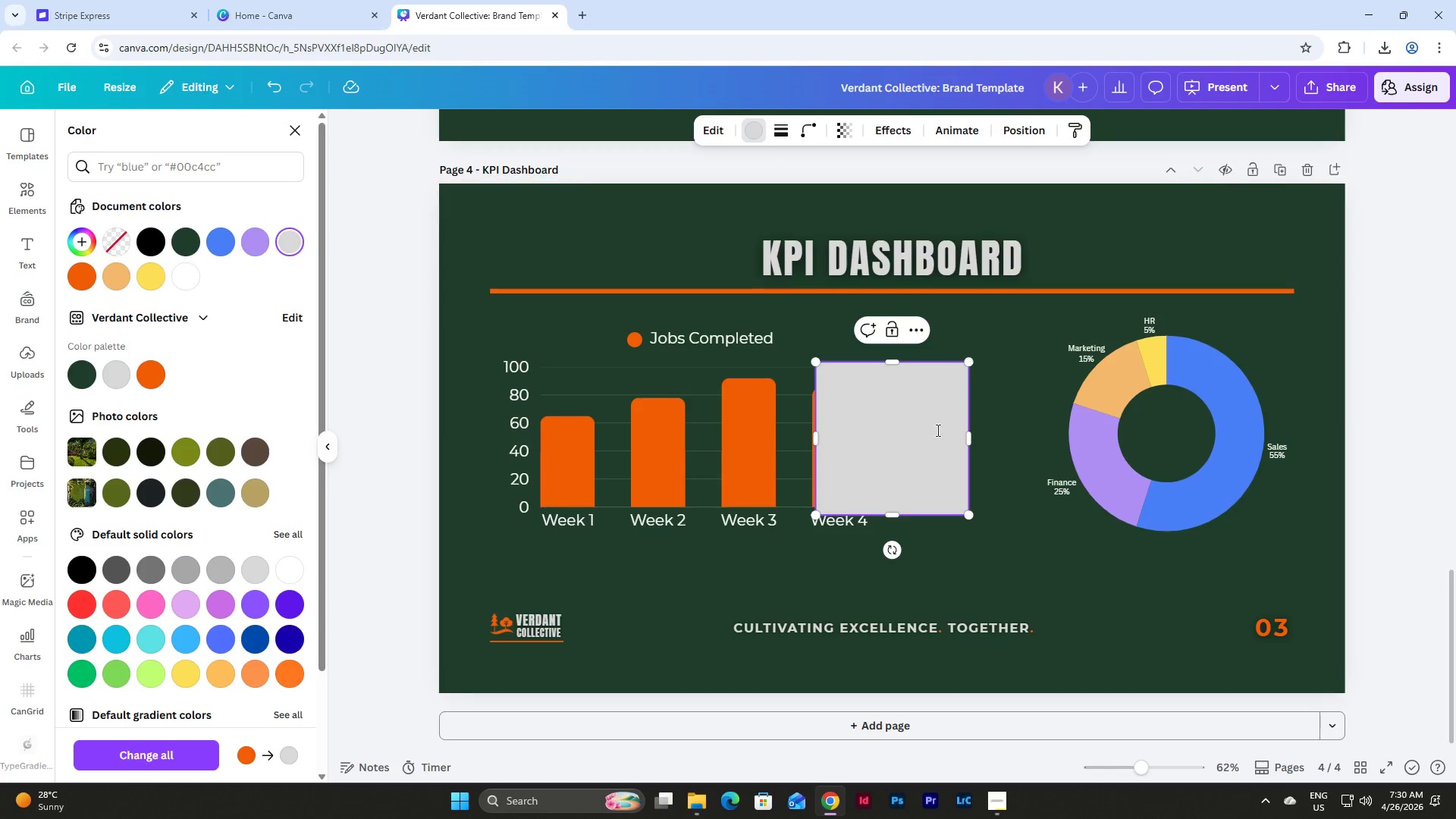 
left_click_drag(start_coordinate=[905, 430], to_coordinate=[921, 504])
 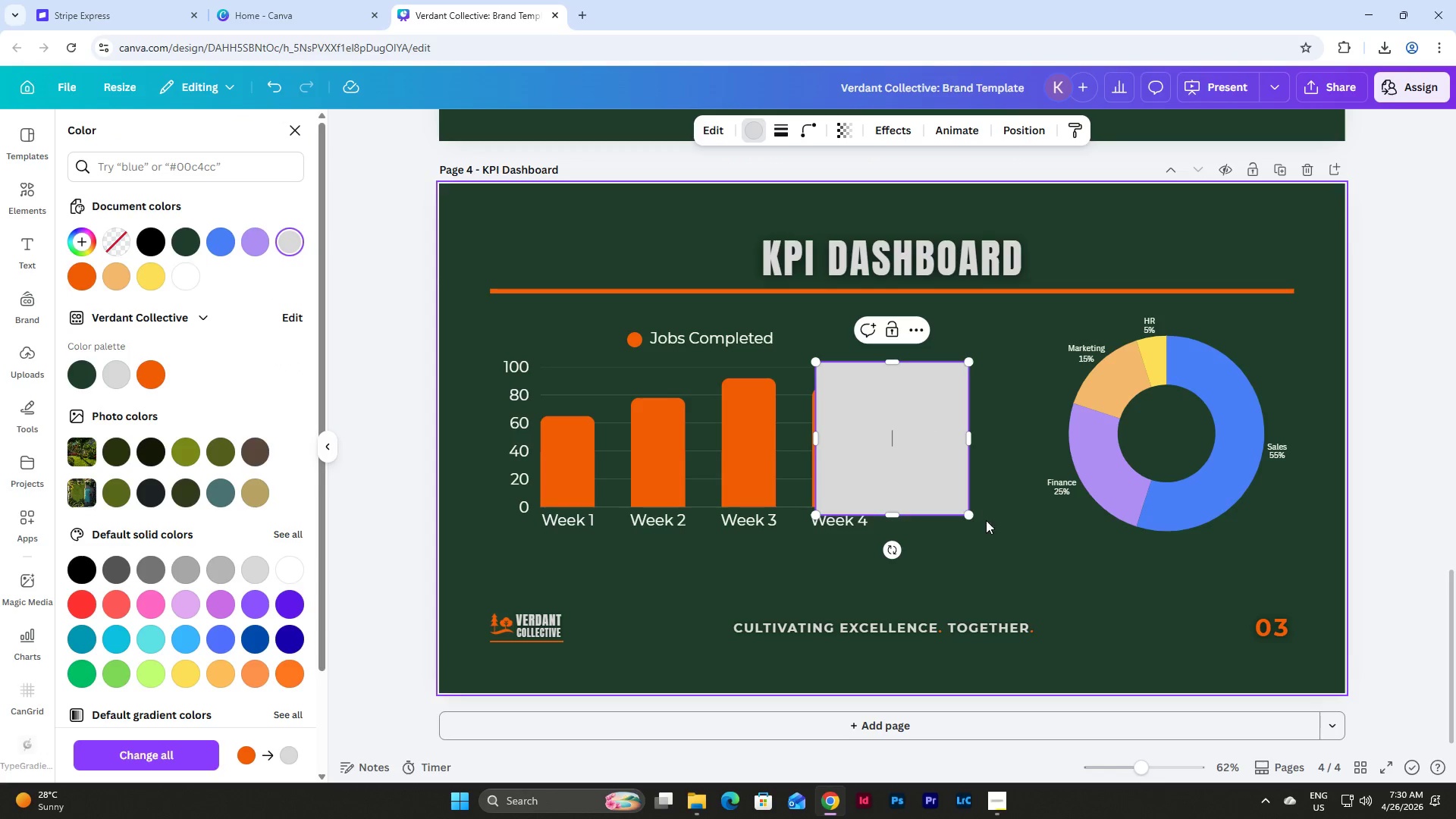 
left_click([990, 539])
 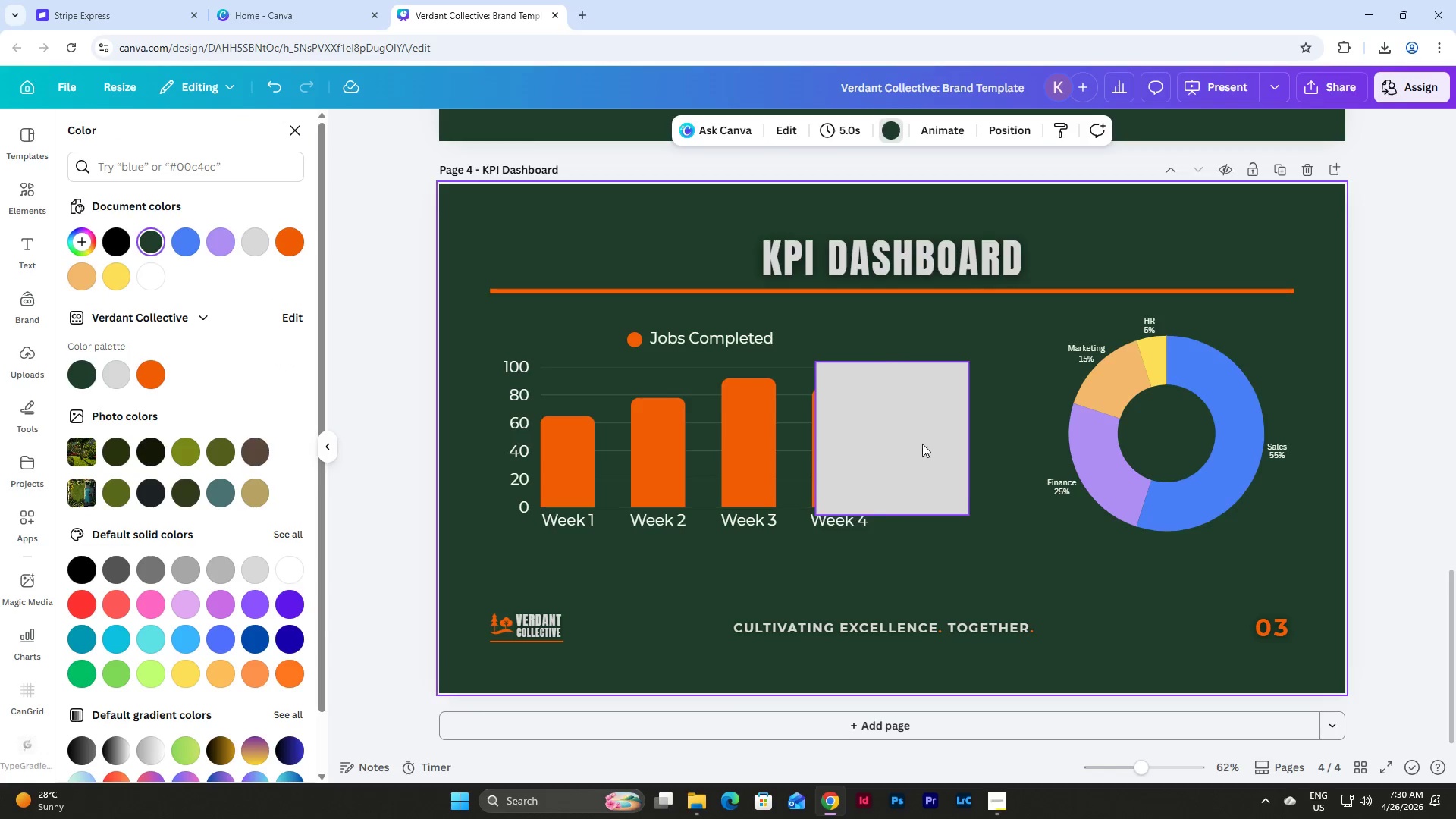 
left_click_drag(start_coordinate=[922, 444], to_coordinate=[598, 520])
 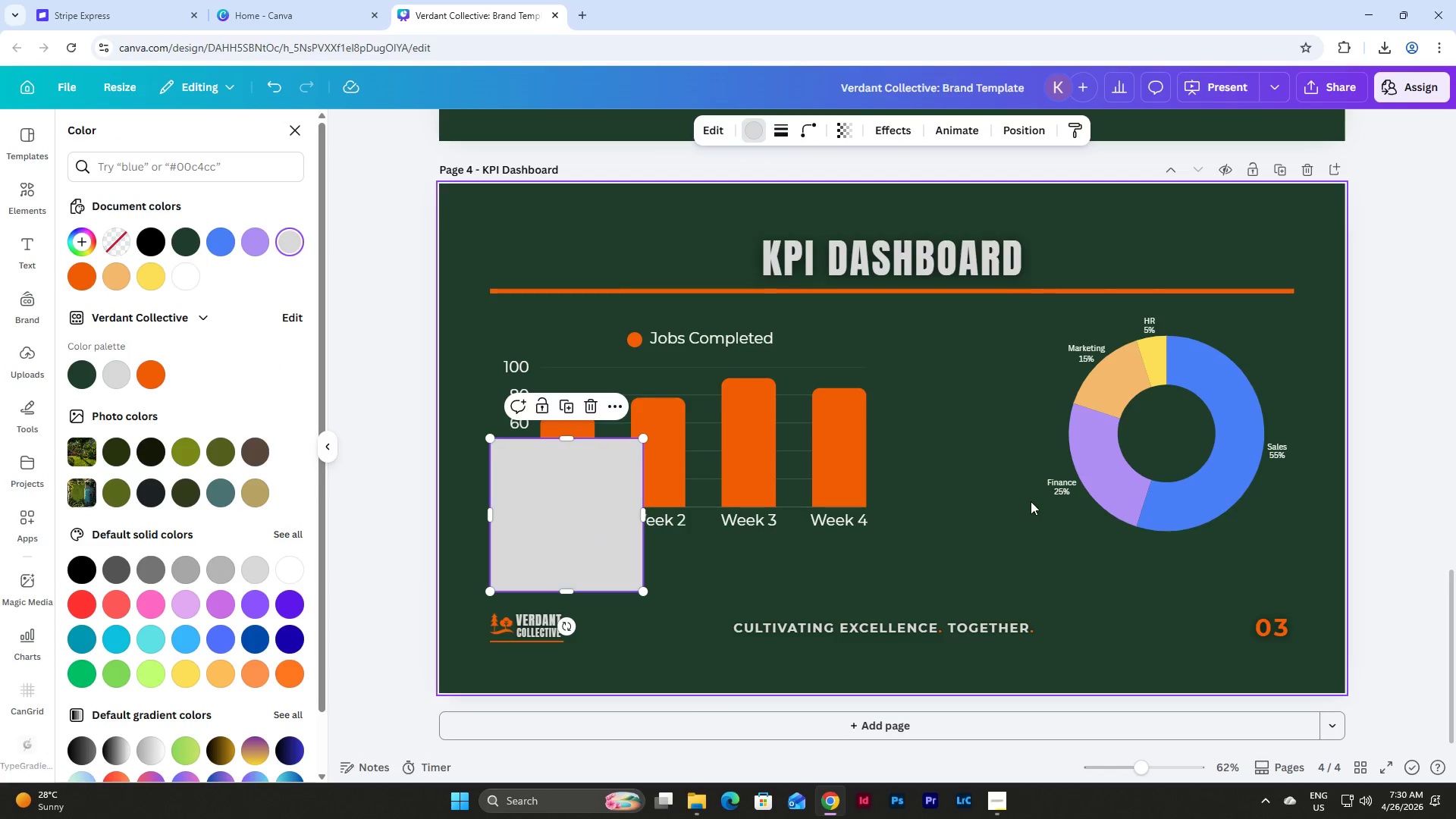 
scroll: coordinate [1031, 501], scroll_direction: up, amount: 5.0
 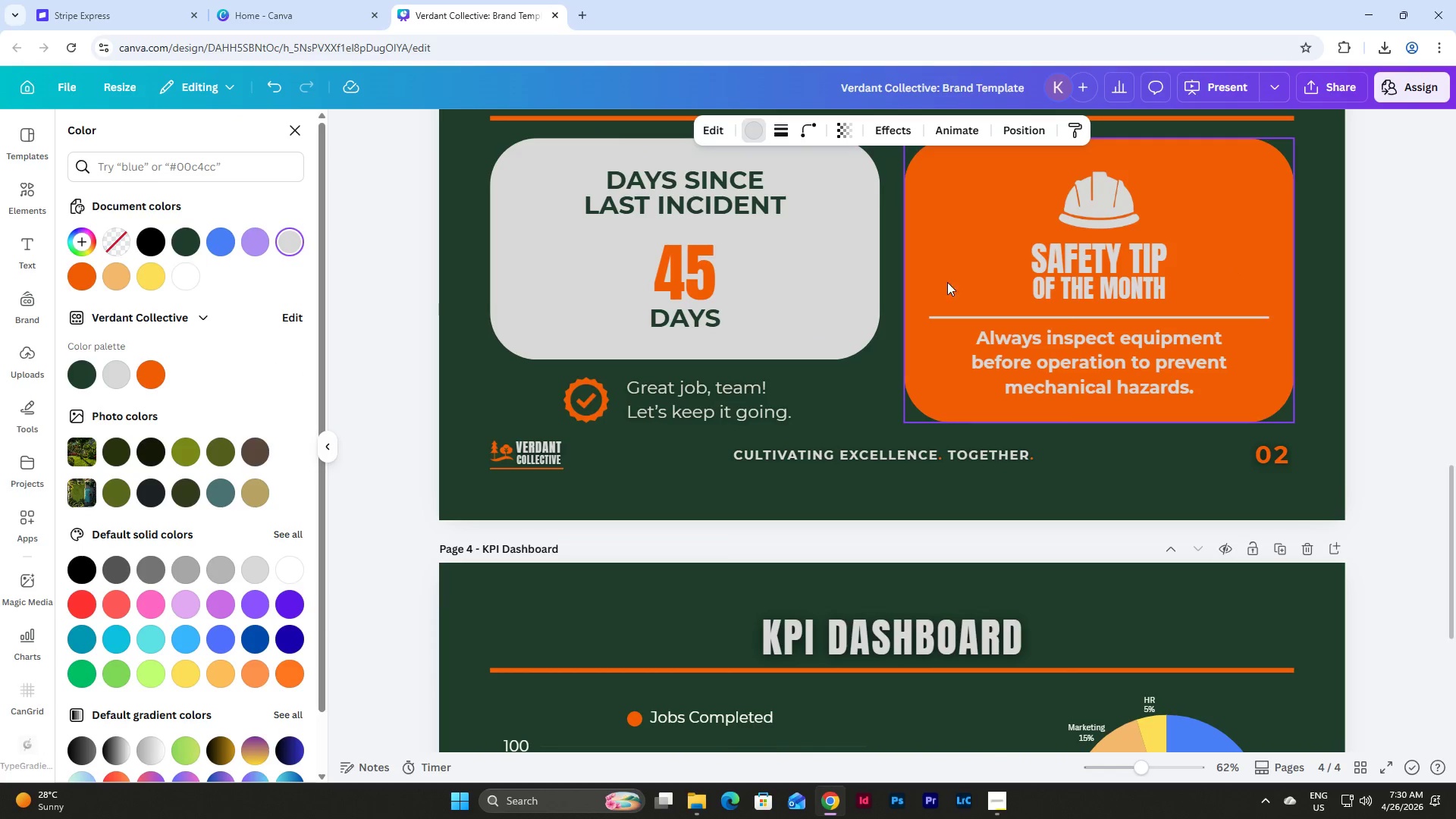 
left_click([946, 257])
 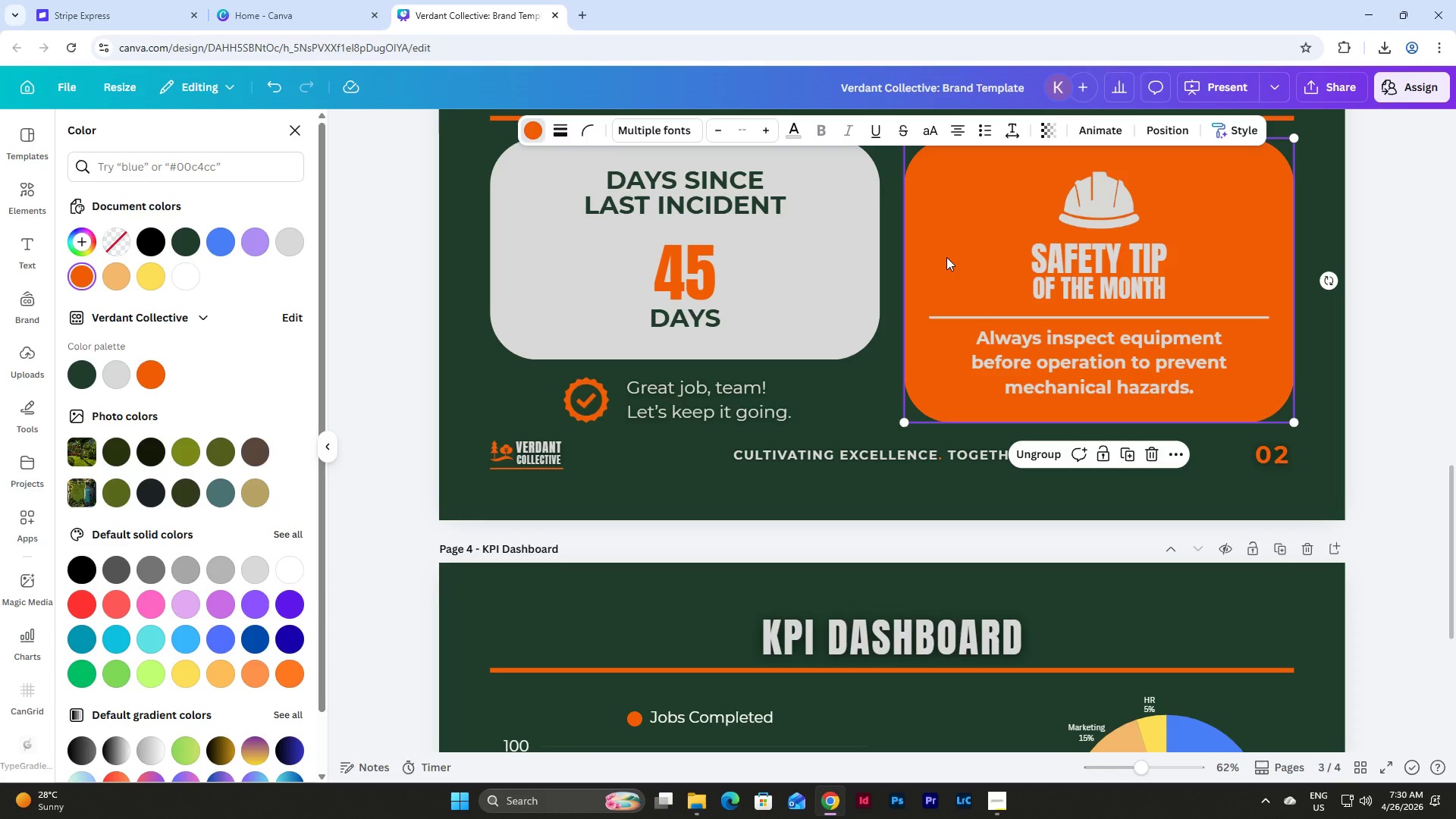 
key(Control+C)
 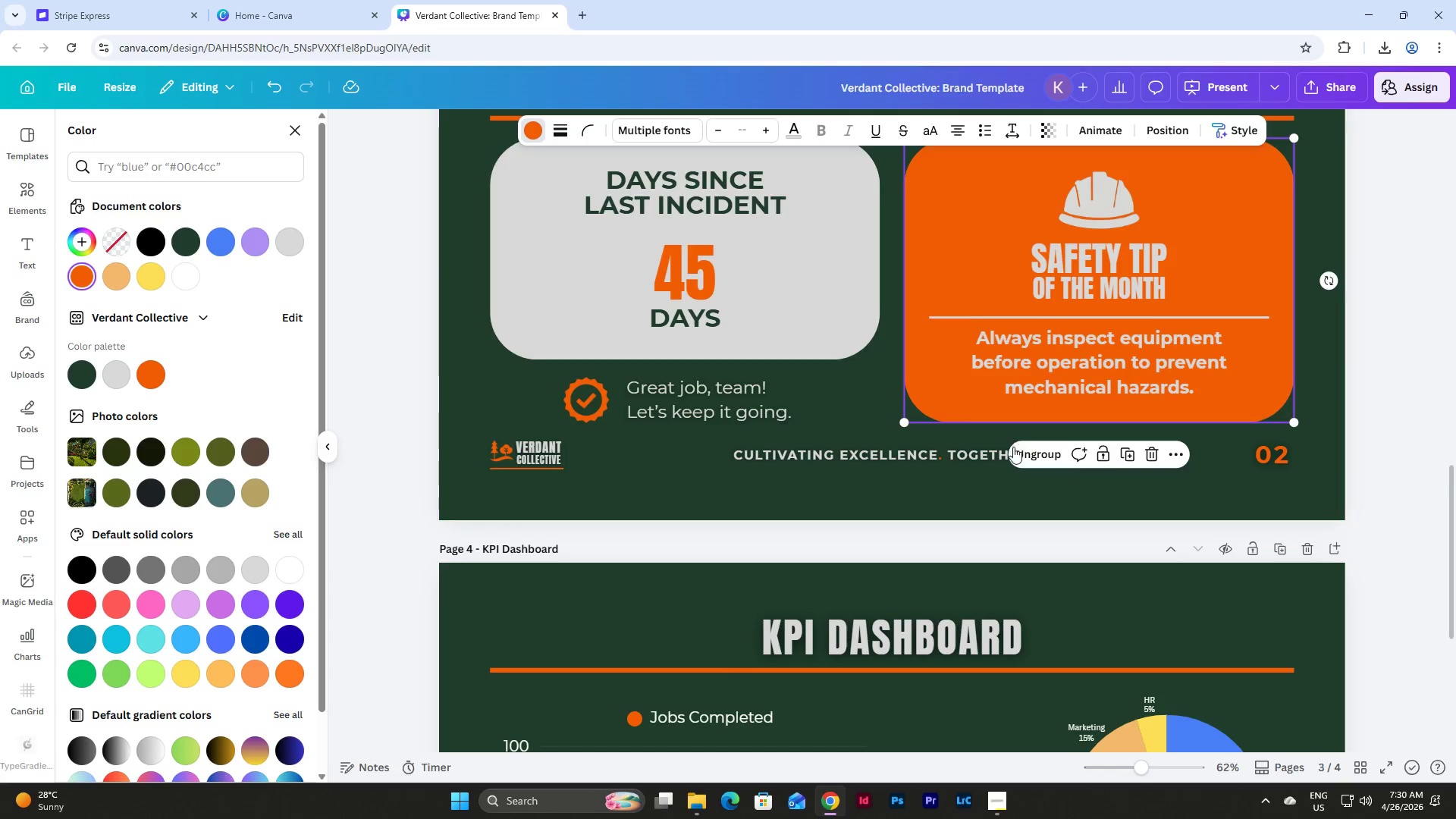 
scroll: coordinate [1015, 447], scroll_direction: down, amount: 7.0
 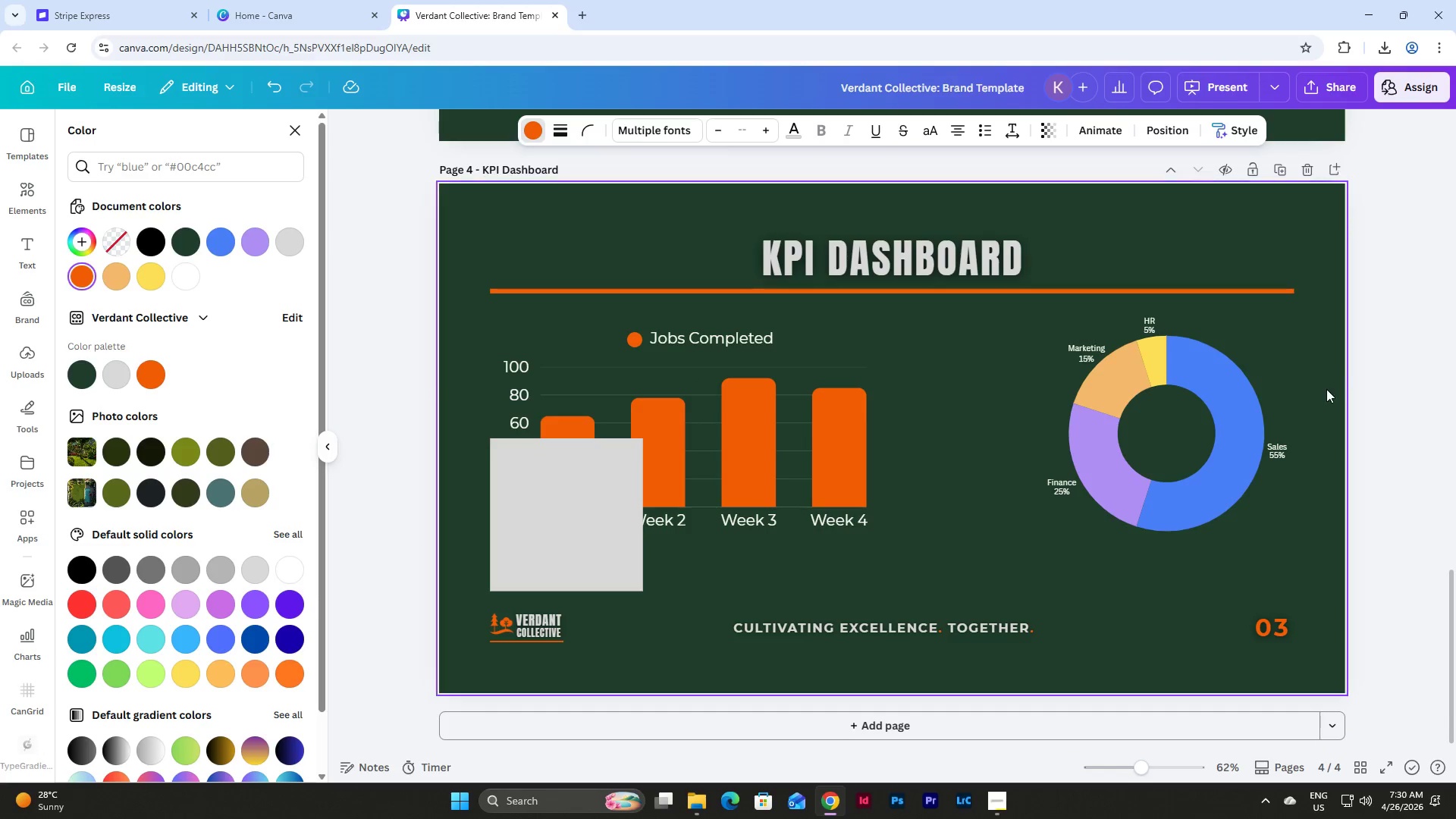 
left_click([1320, 391])
 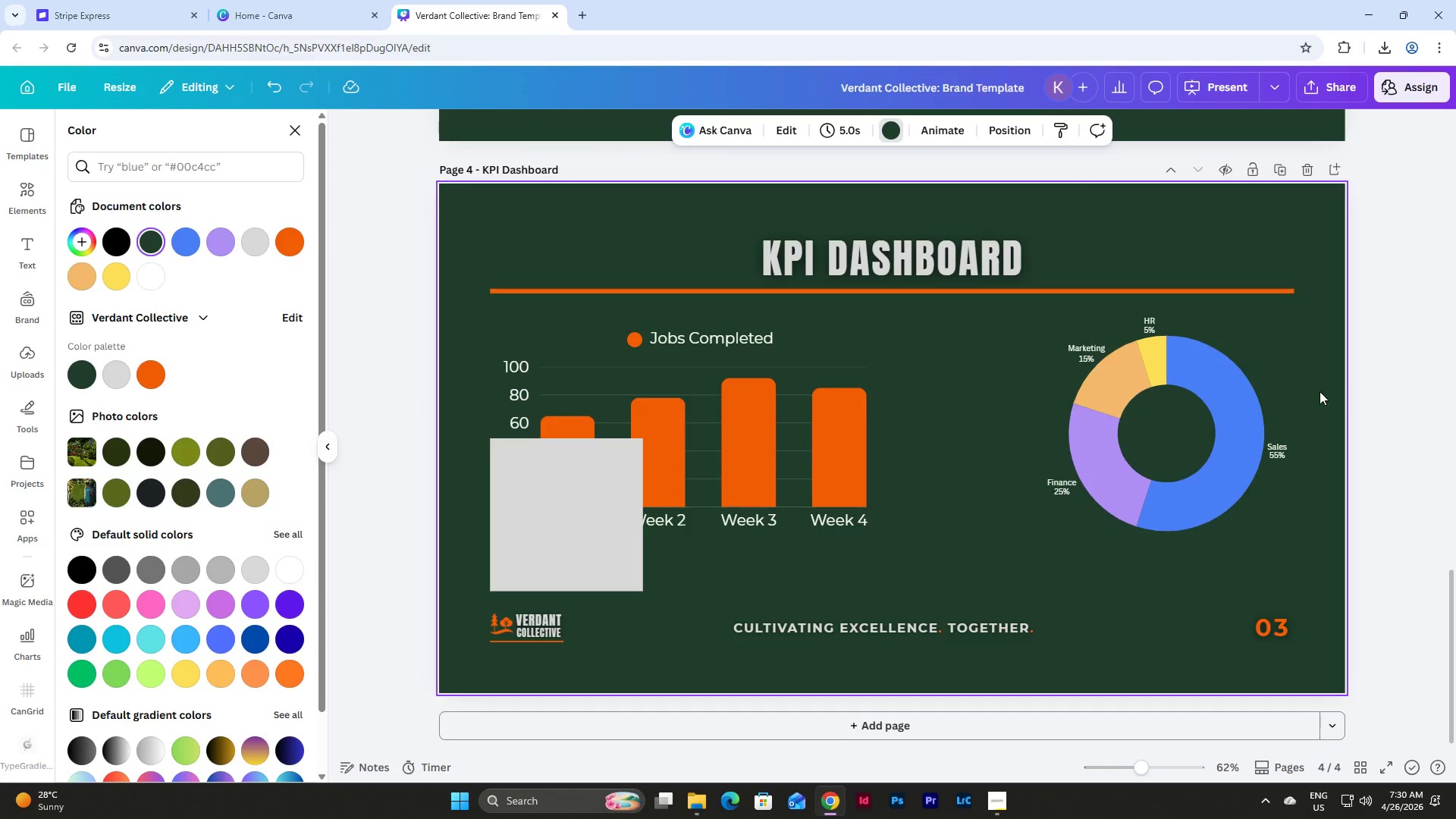 
key(Control+V)
 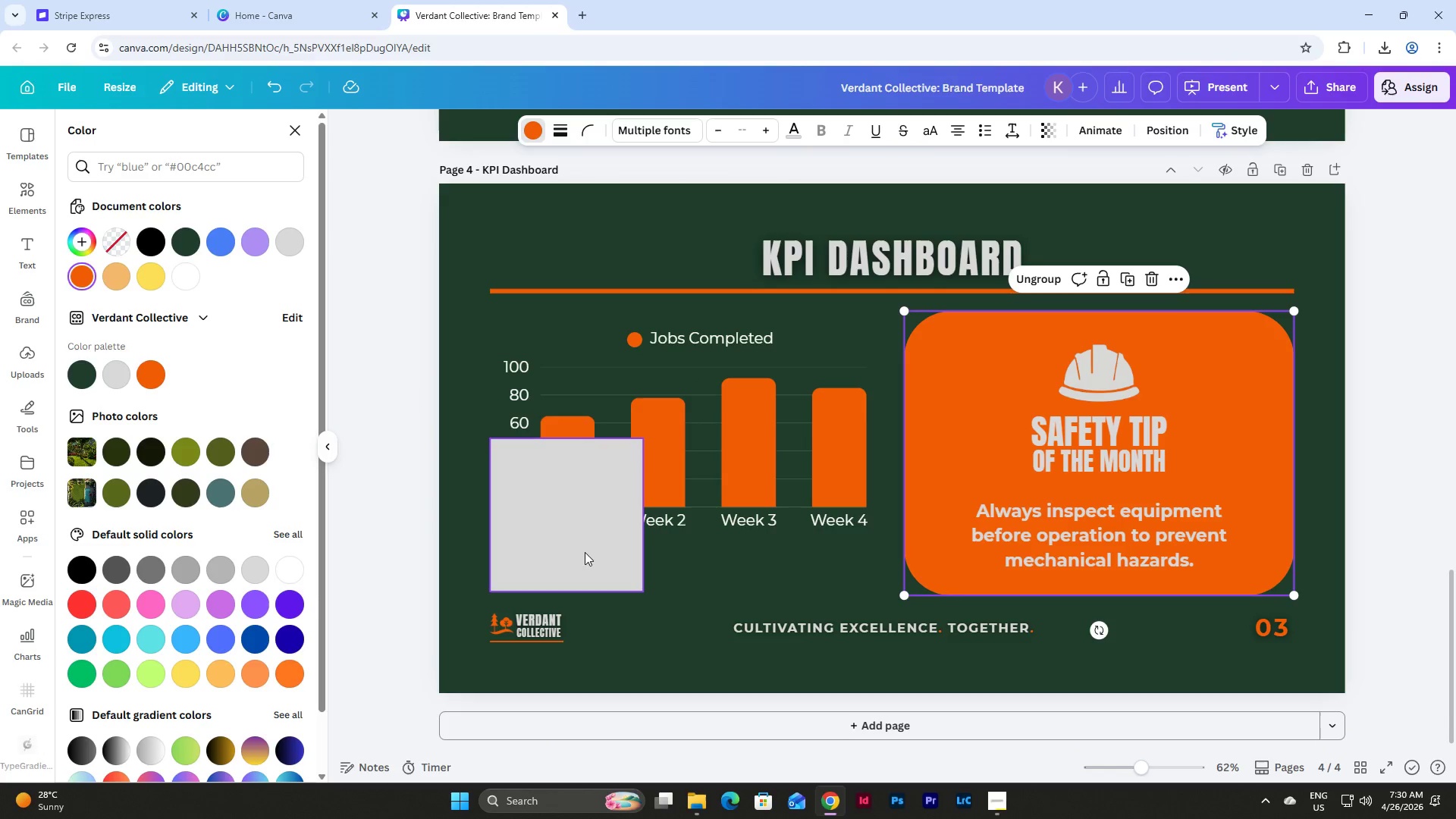 
left_click_drag(start_coordinate=[583, 550], to_coordinate=[583, 555])
 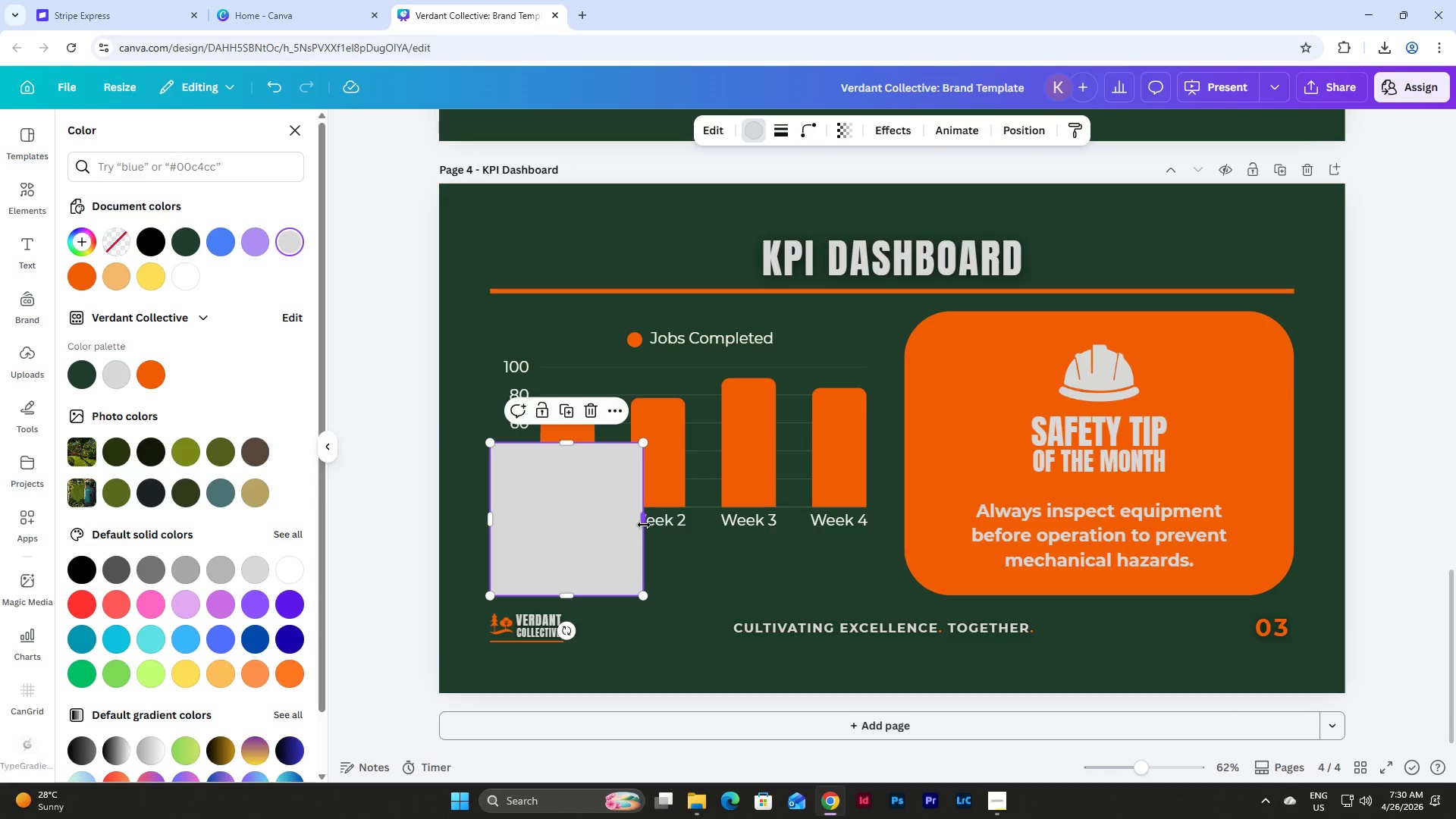 
left_click_drag(start_coordinate=[644, 525], to_coordinate=[868, 574])
 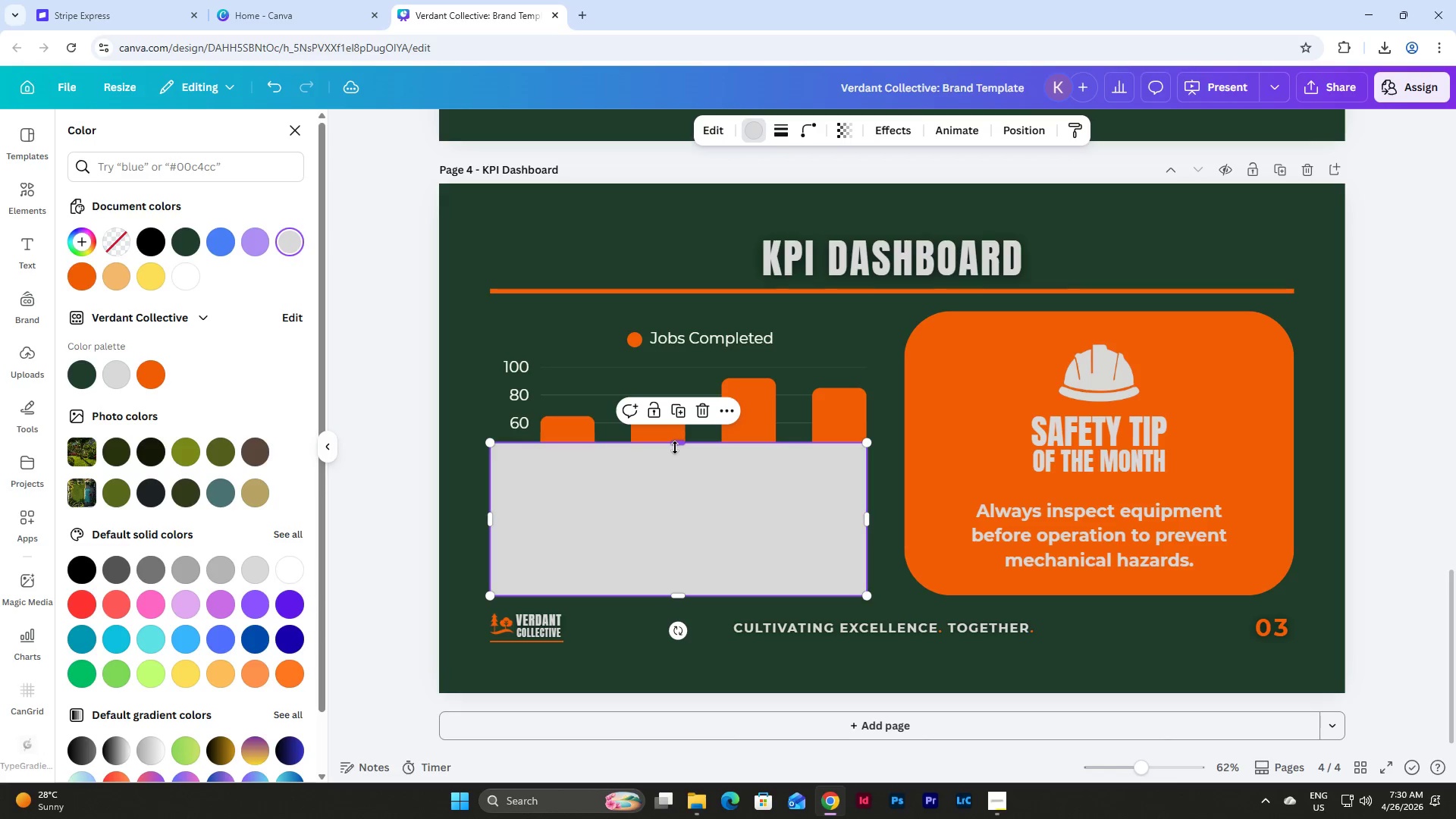 
left_click_drag(start_coordinate=[675, 447], to_coordinate=[683, 578])
 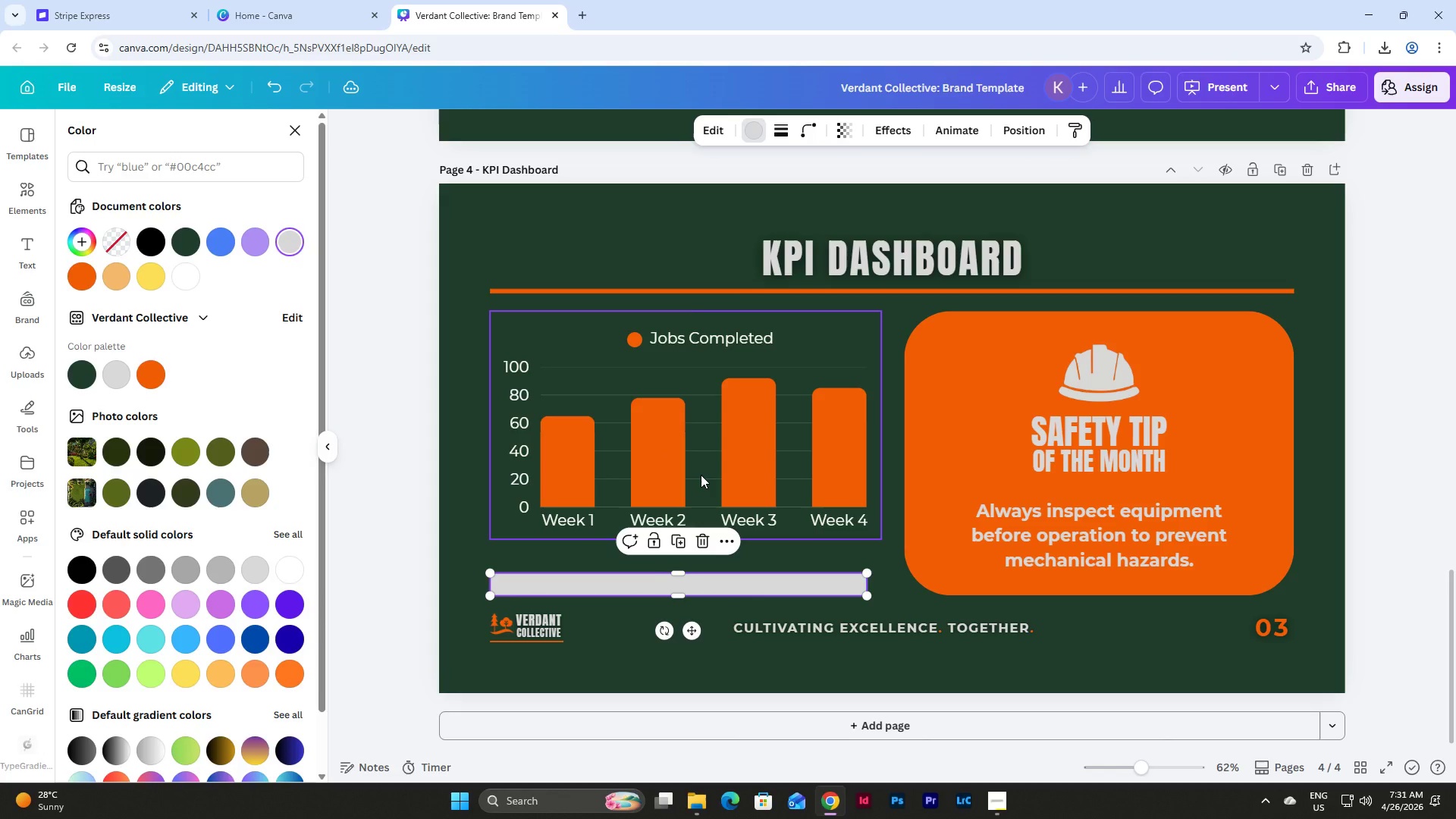 
left_click([701, 475])
 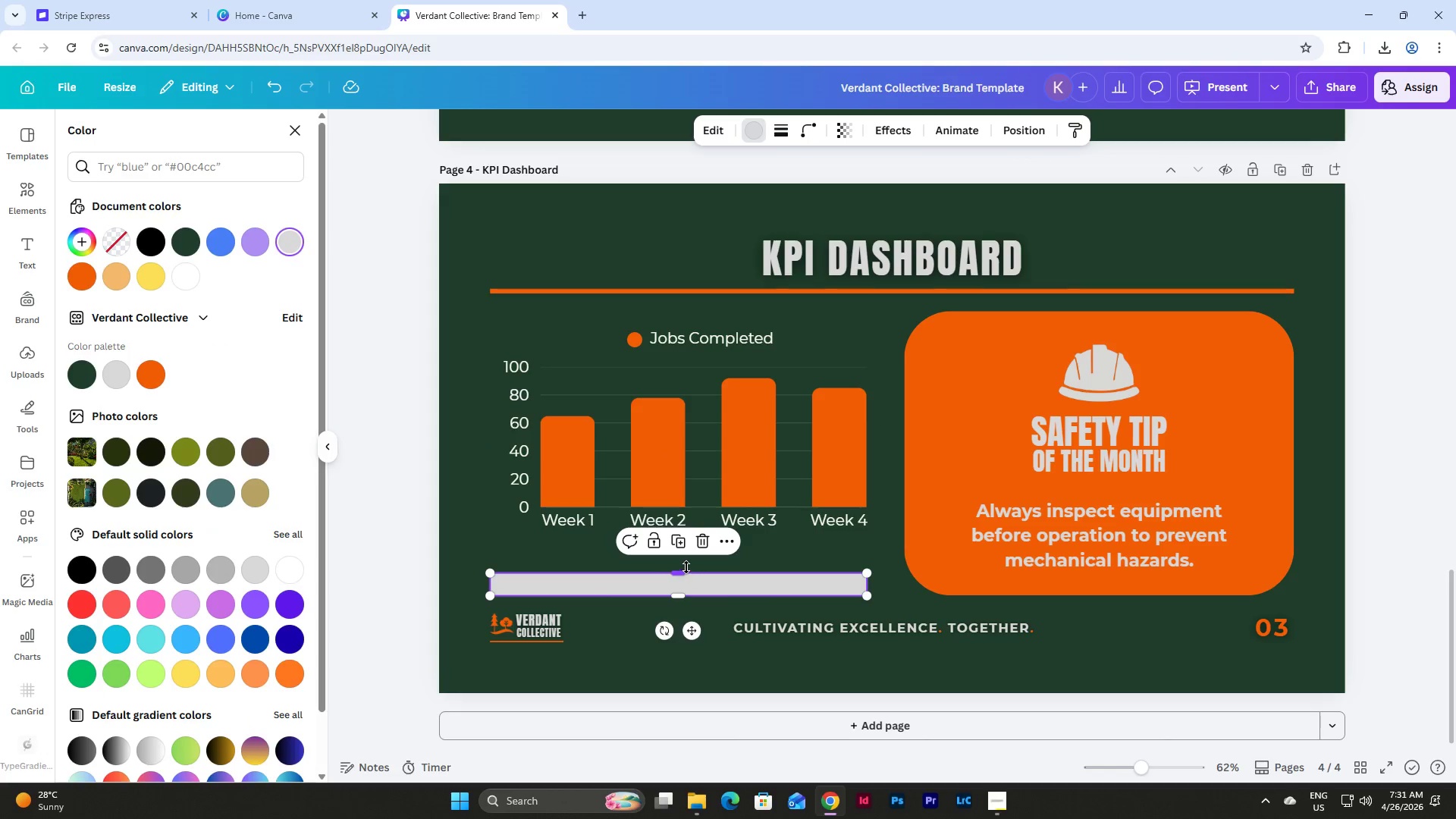 
left_click_drag(start_coordinate=[683, 571], to_coordinate=[686, 553])
 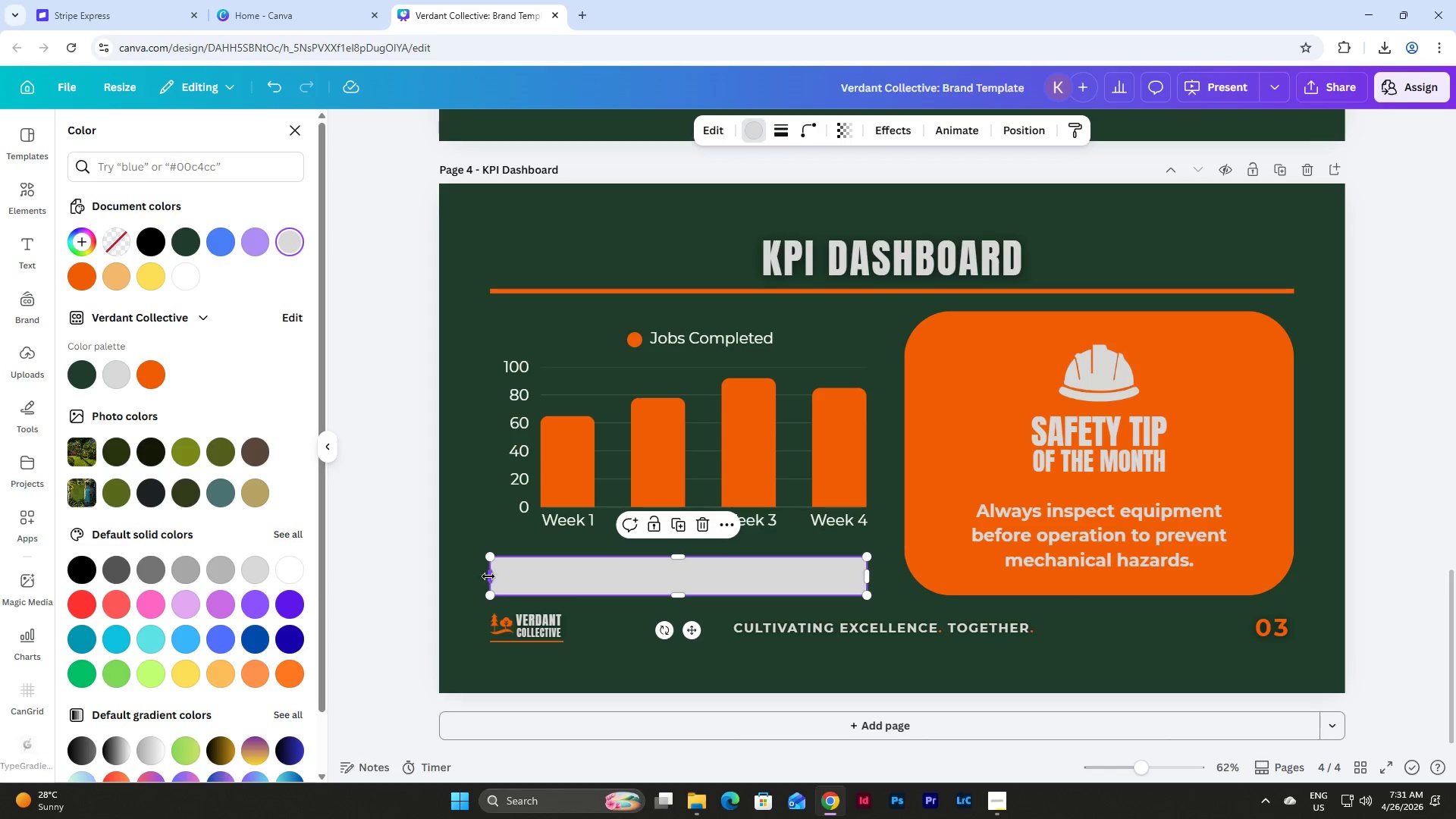 
left_click_drag(start_coordinate=[489, 581], to_coordinate=[493, 576])
 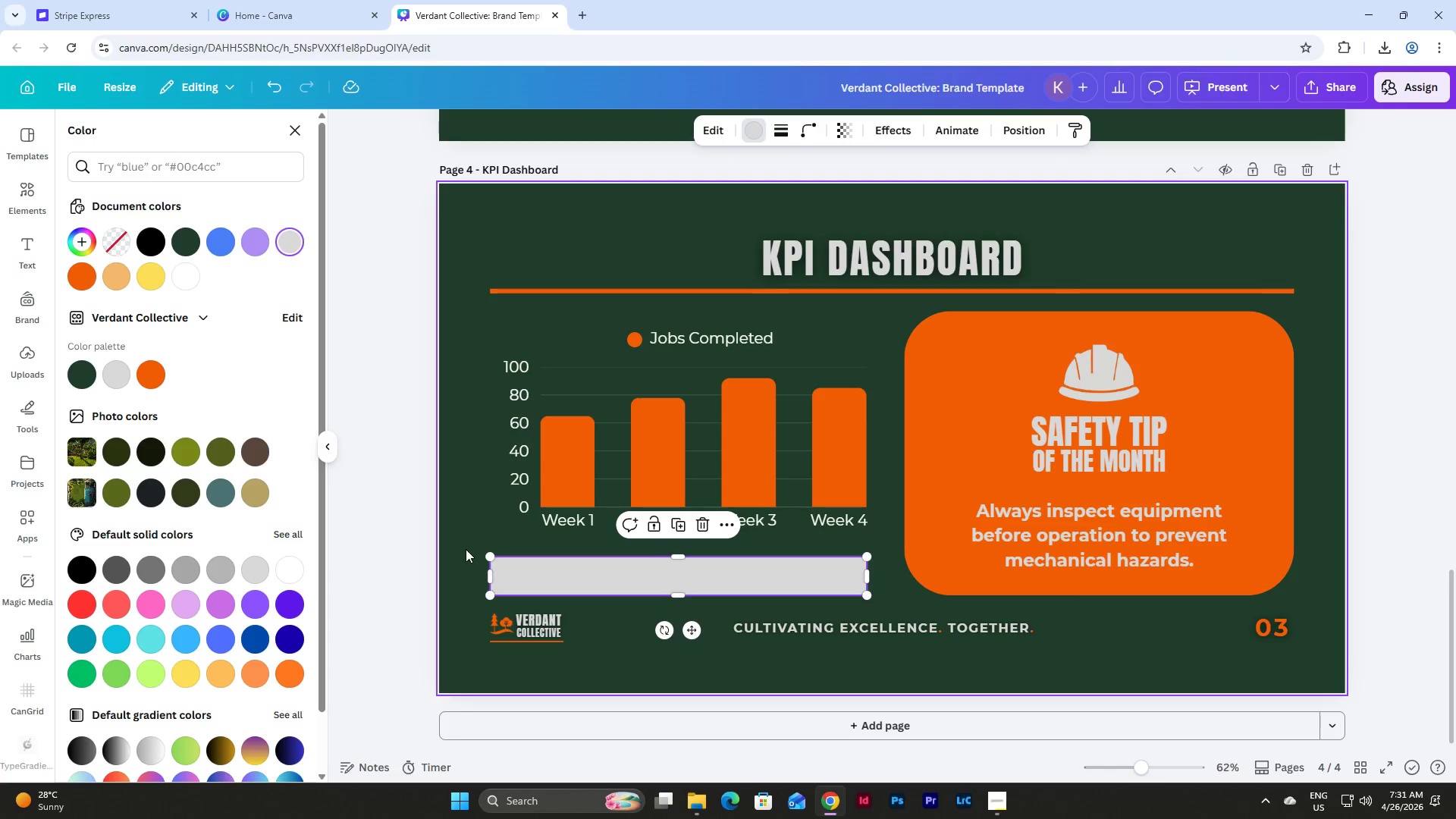 
left_click([466, 549])
 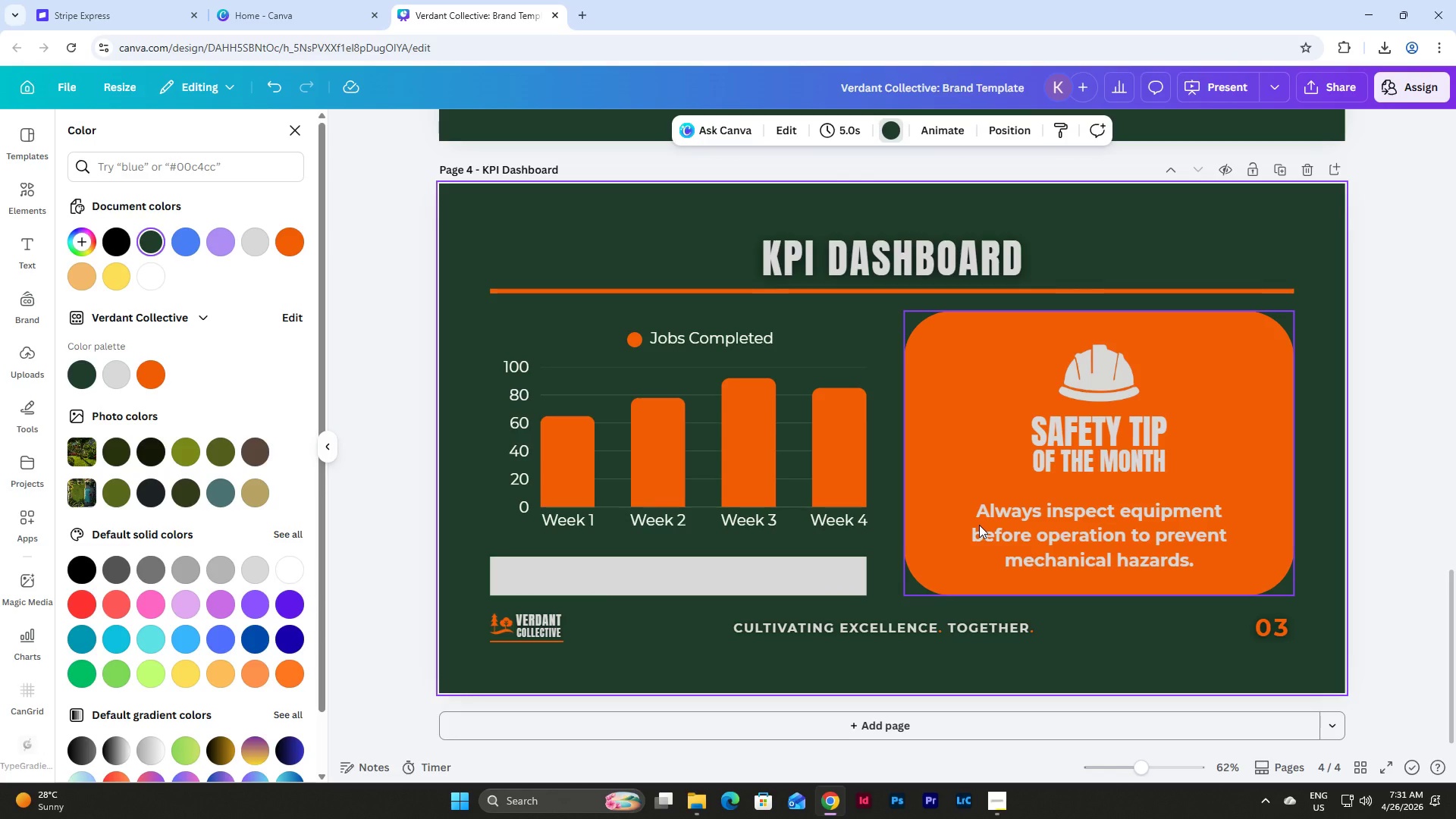 
left_click([979, 525])
 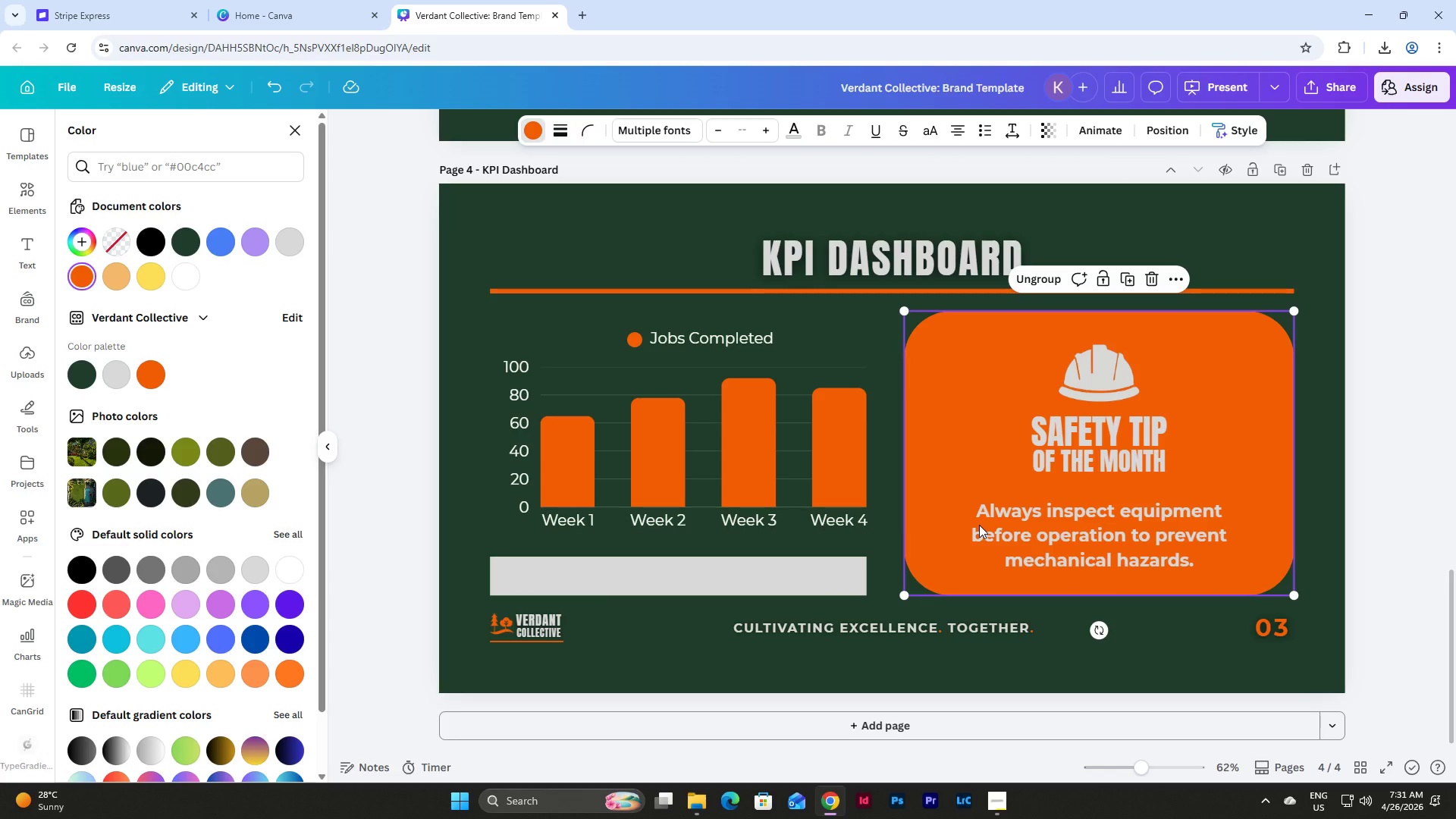 
key(Backspace)
 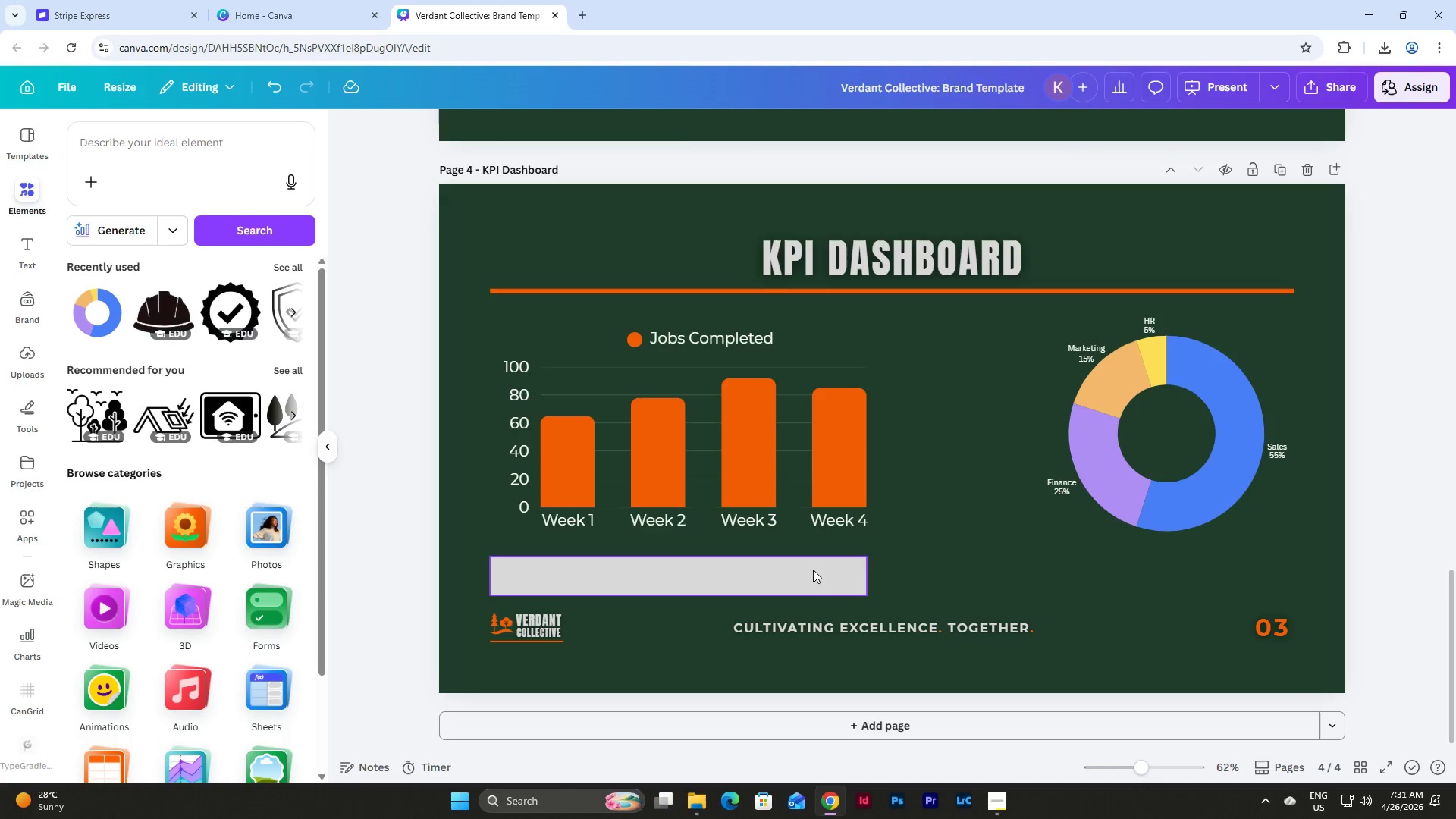 
left_click([811, 570])
 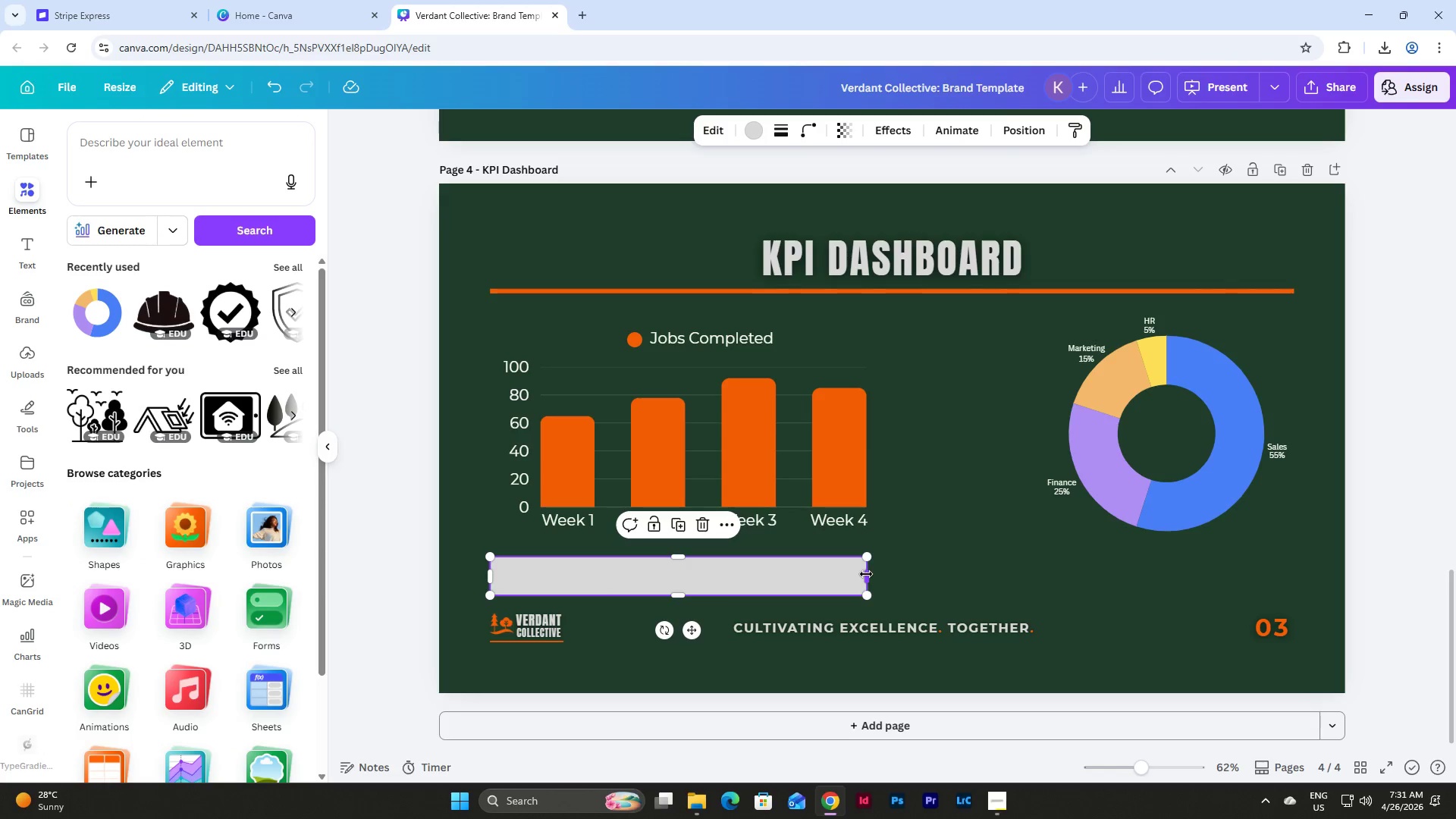 
left_click_drag(start_coordinate=[866, 574], to_coordinate=[1297, 588])
 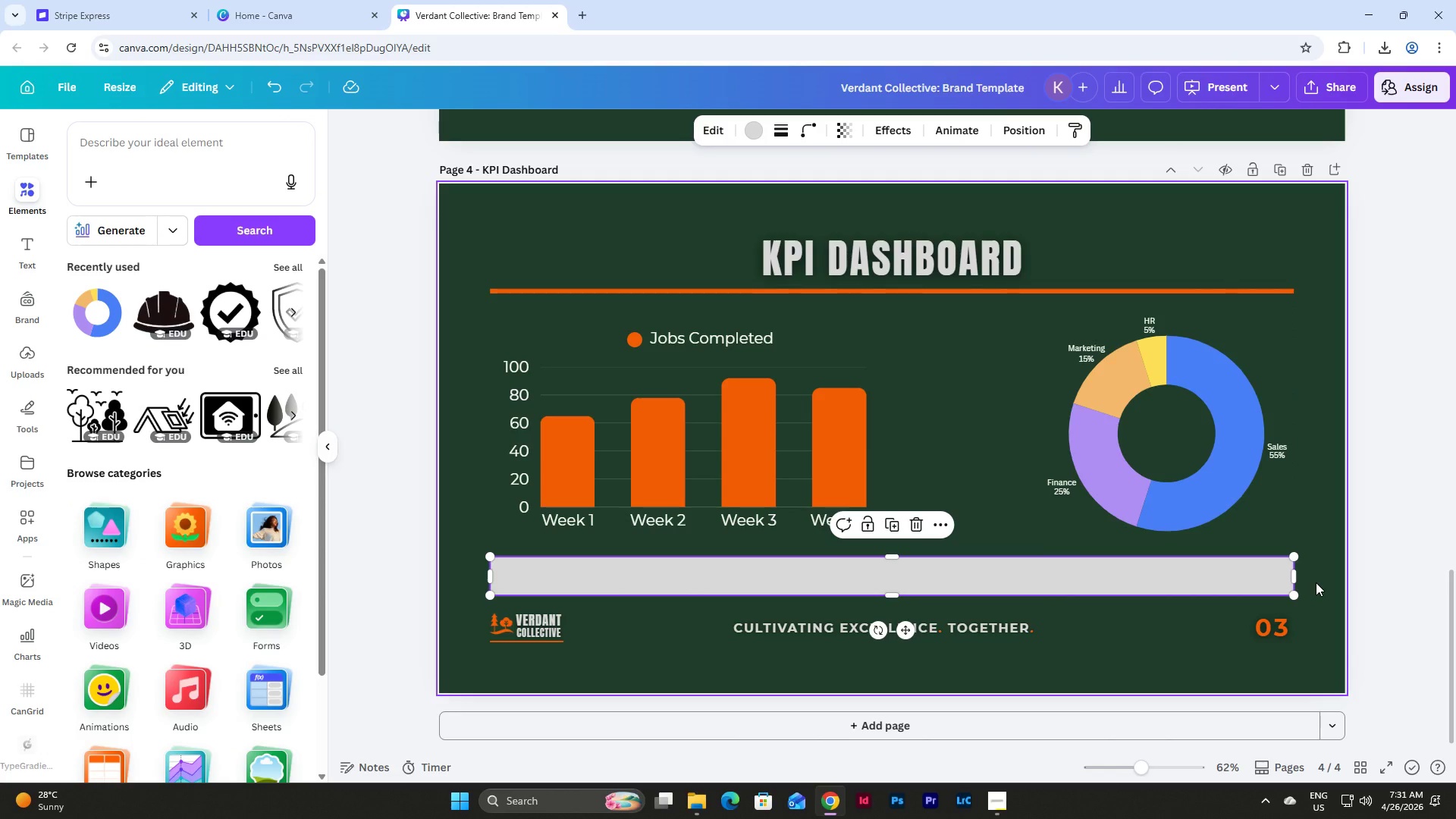 
left_click([1316, 582])
 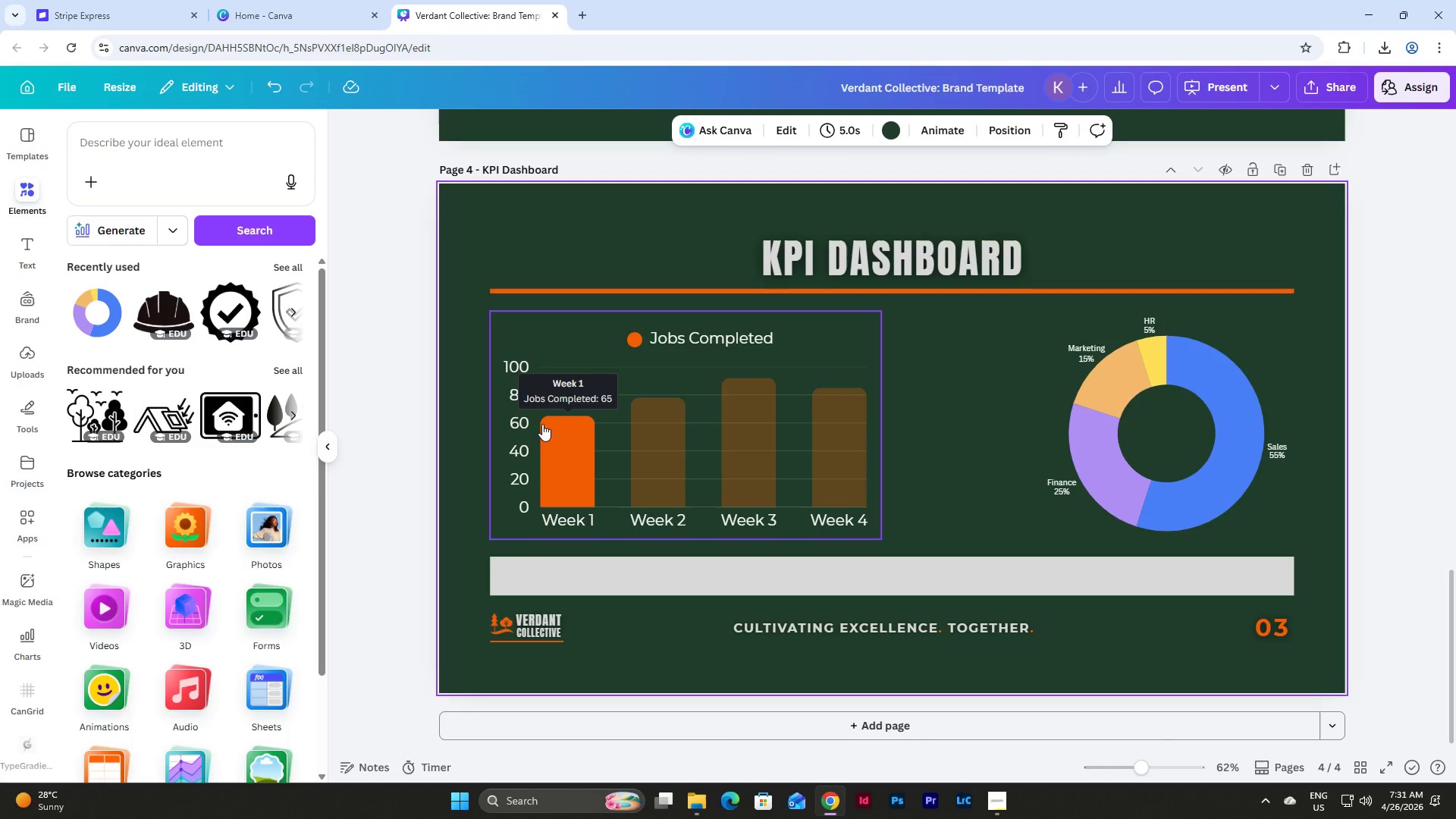 
wait(7.92)
 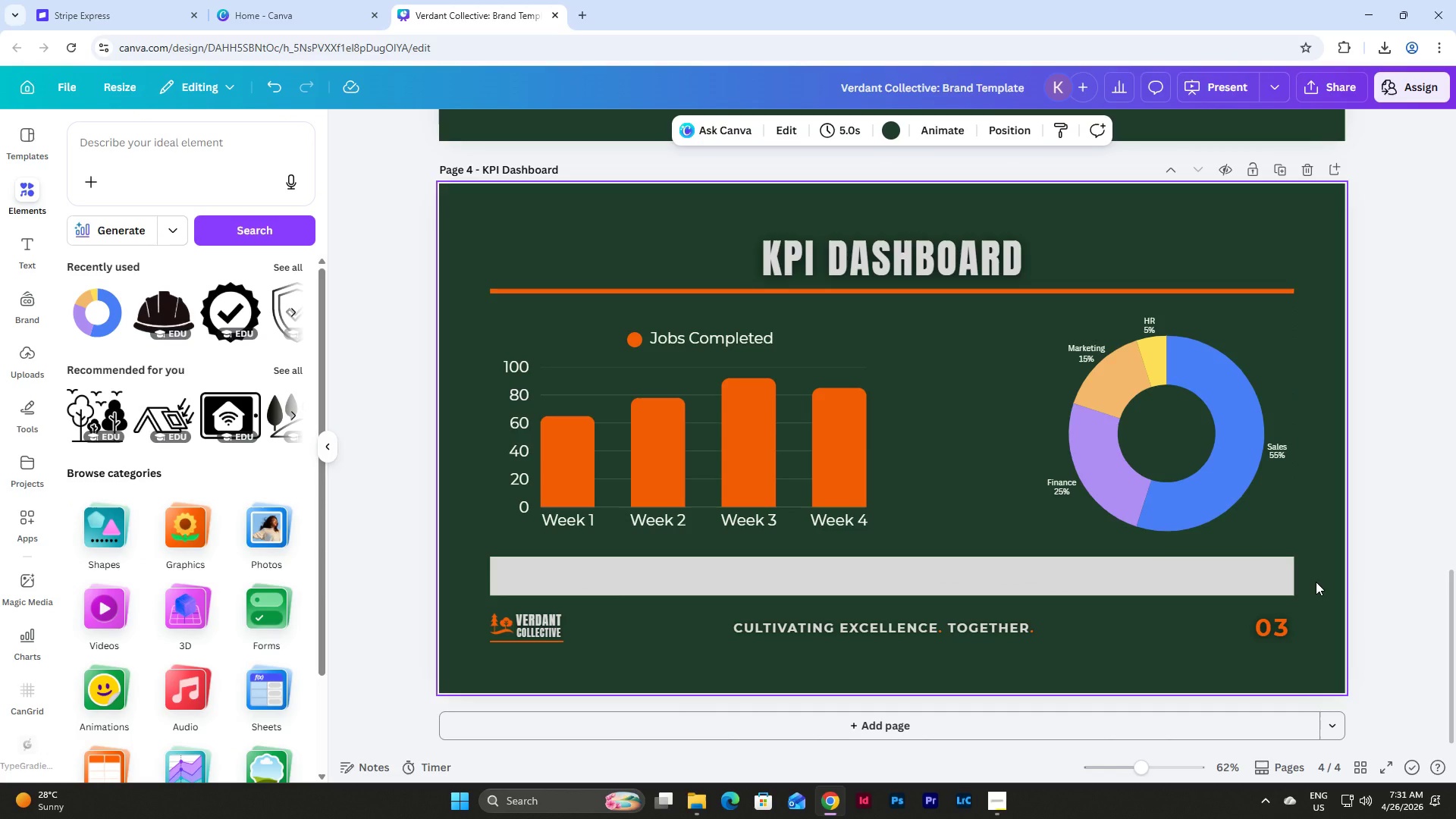 
left_click_drag(start_coordinate=[466, 353], to_coordinate=[706, 587])
 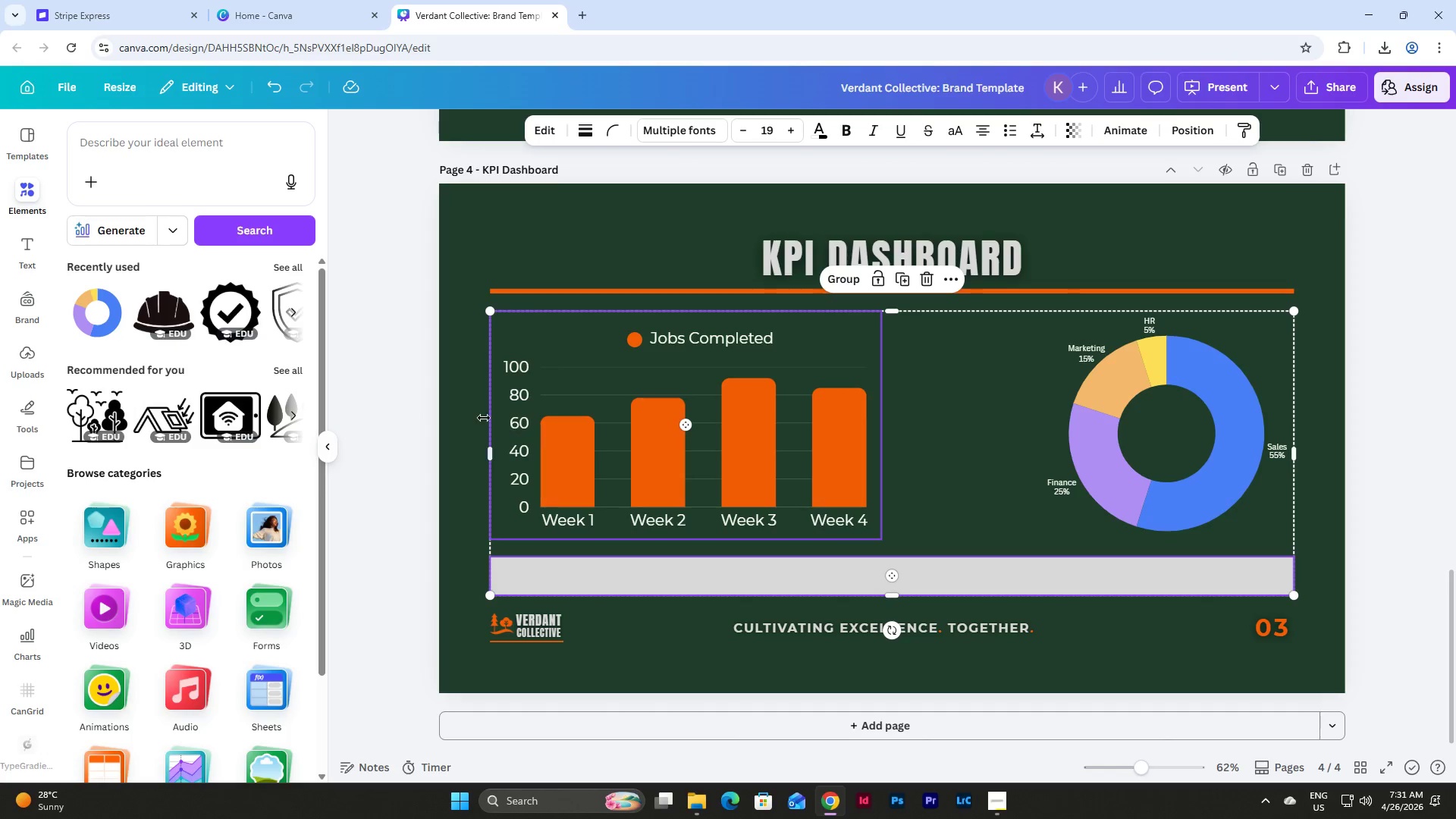 
left_click([472, 416])
 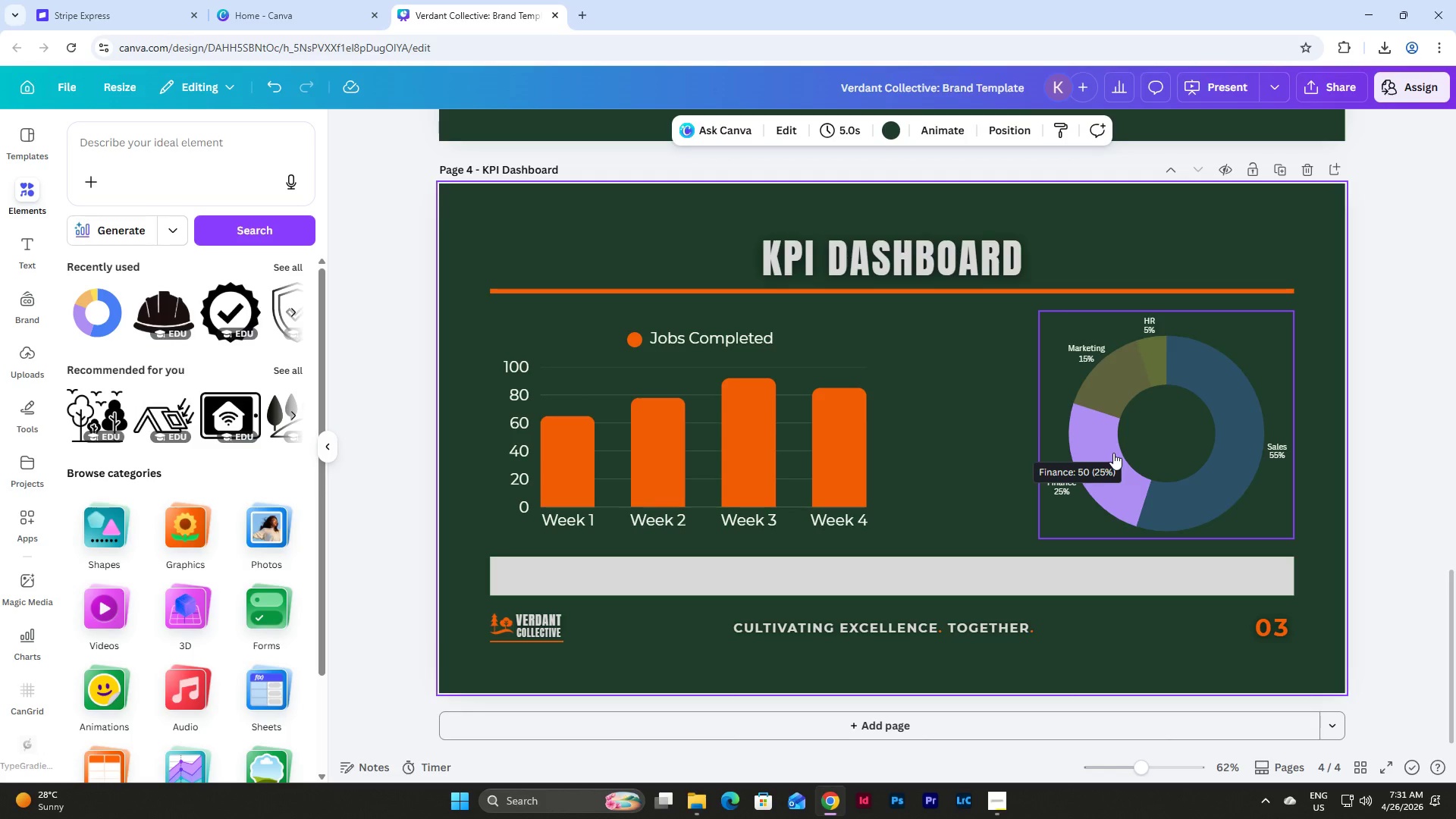 
left_click([1113, 453])
 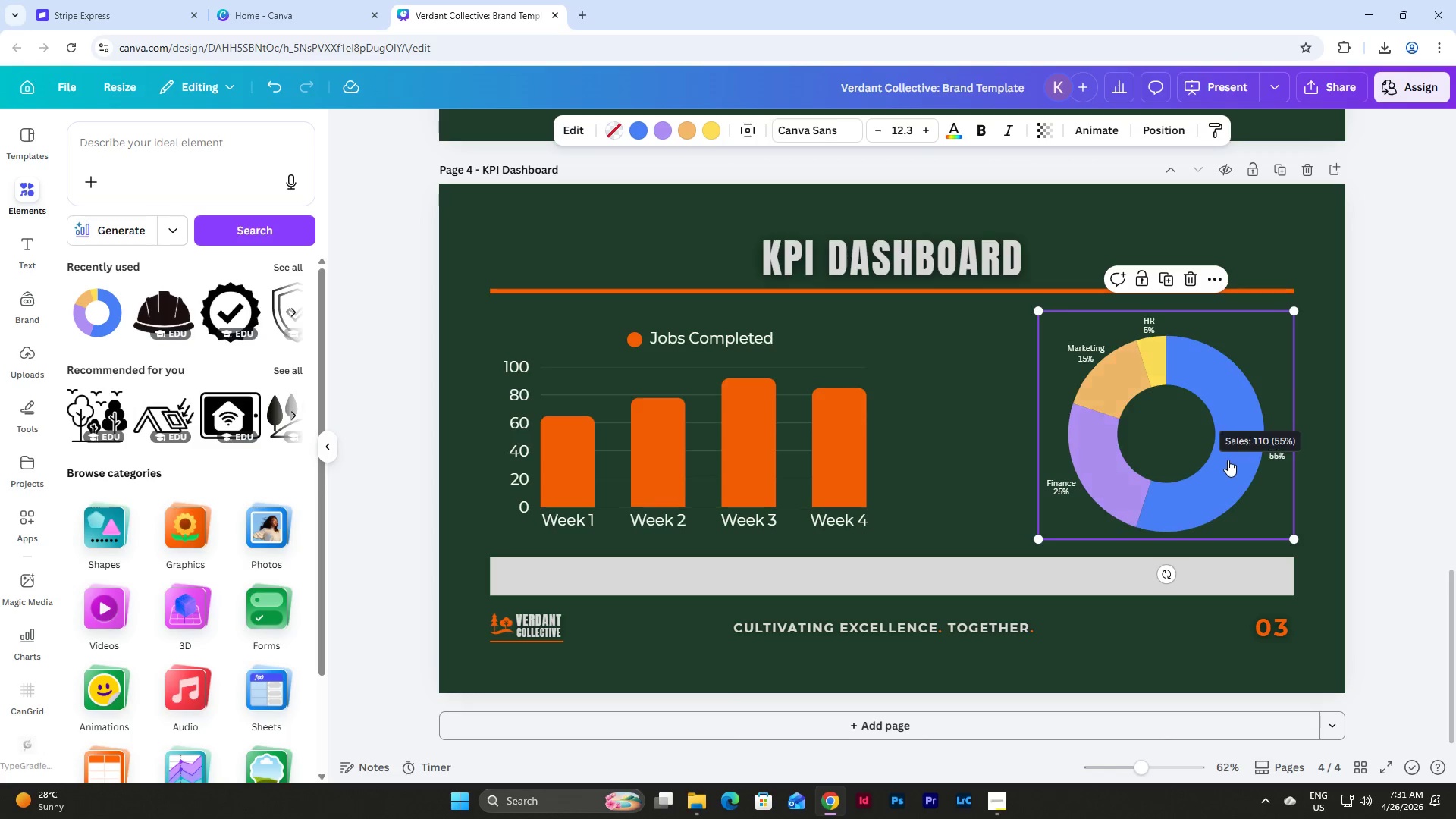 
wait(9.19)
 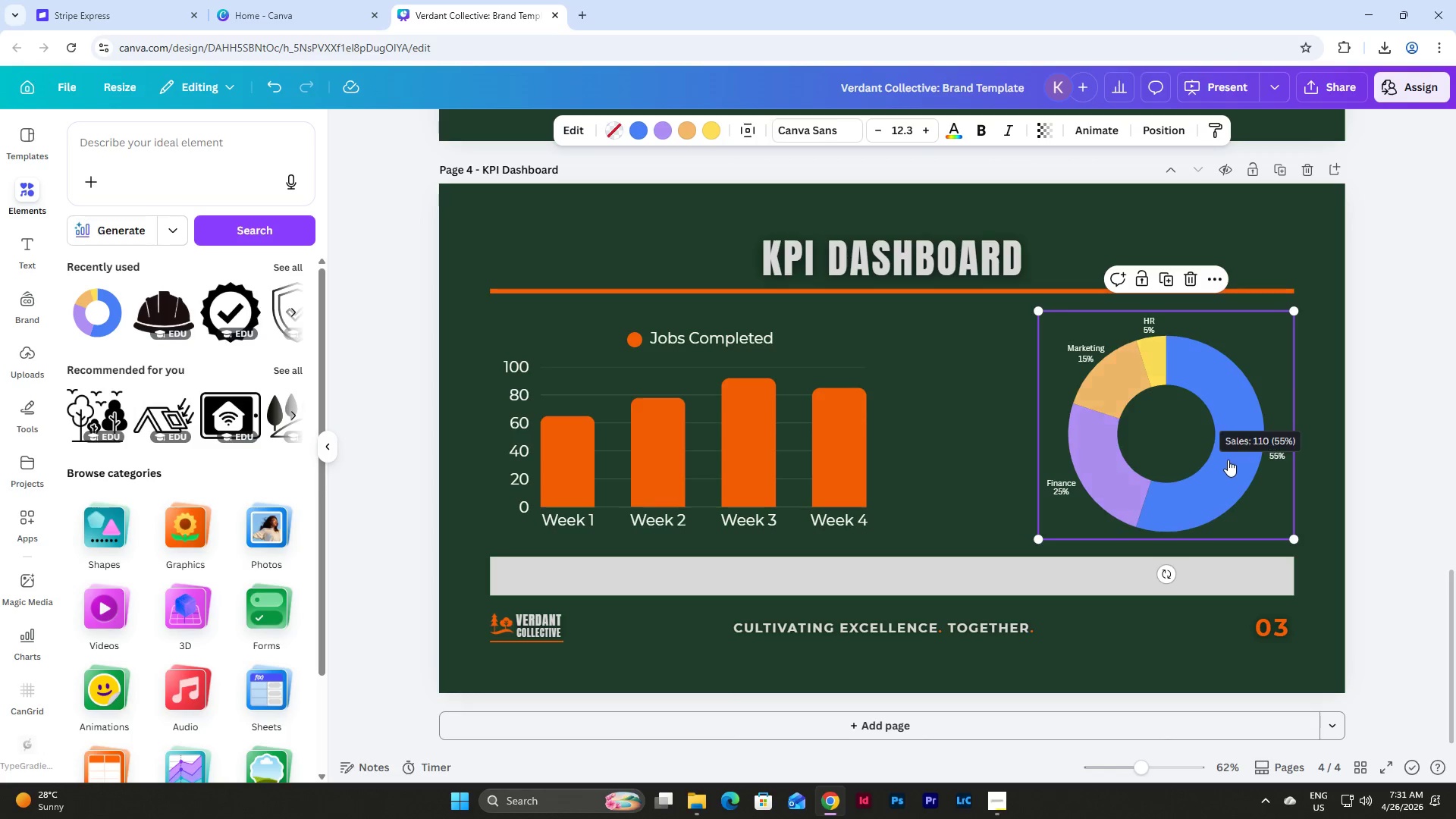 
left_click([1323, 422])
 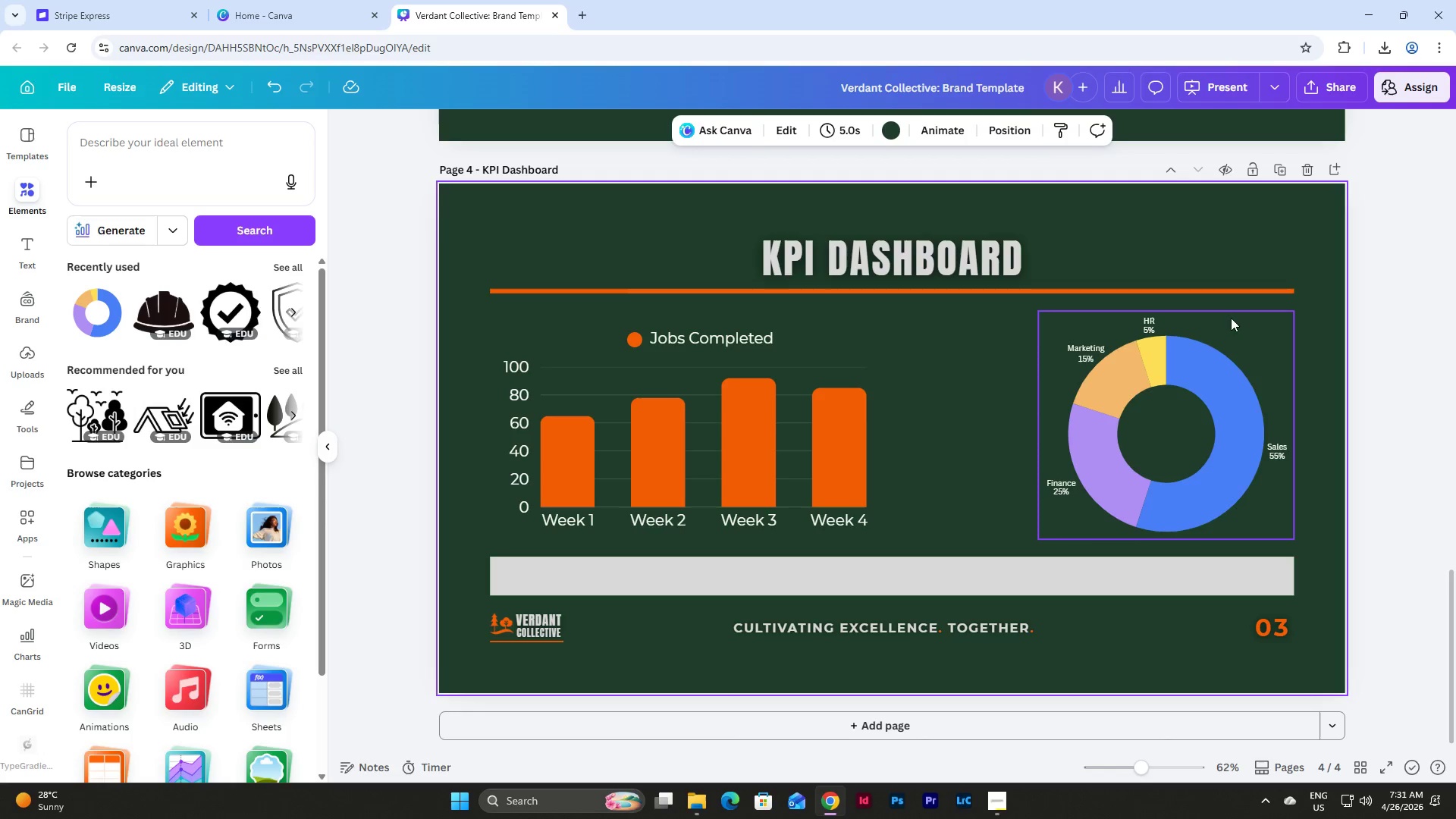 
left_click([1243, 333])
 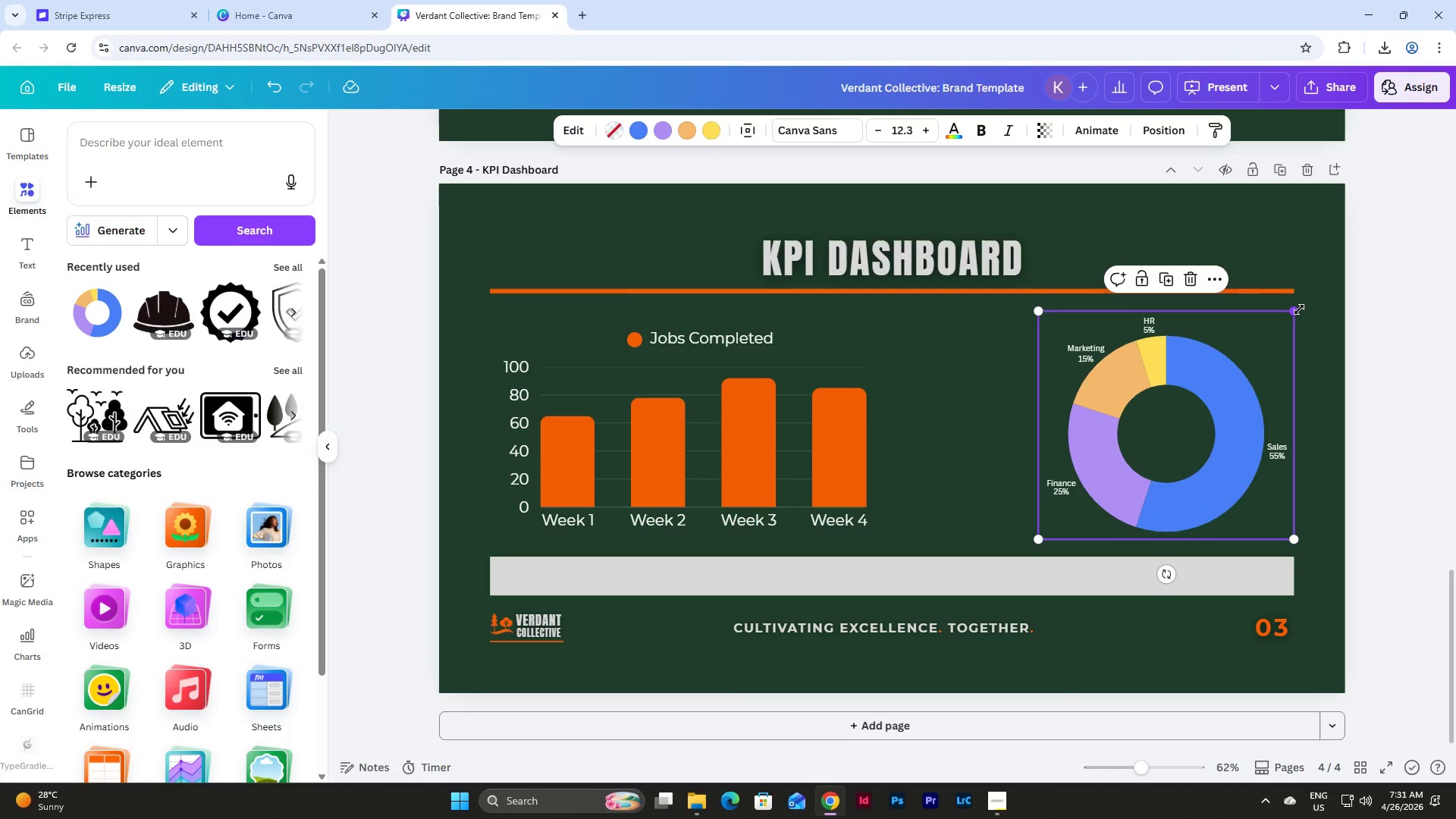 
left_click_drag(start_coordinate=[1299, 309], to_coordinate=[1295, 311])
 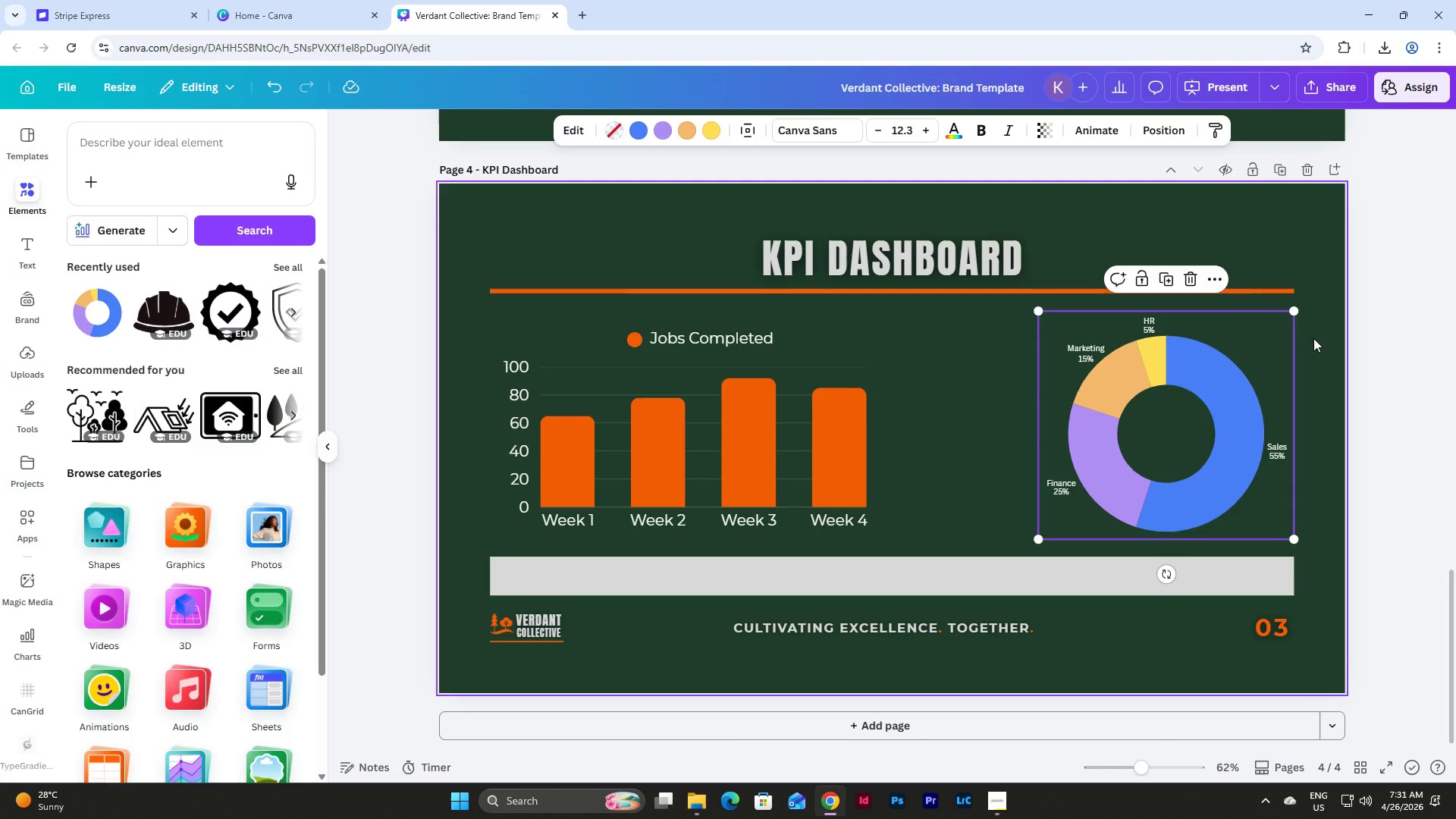 
wait(7.97)
 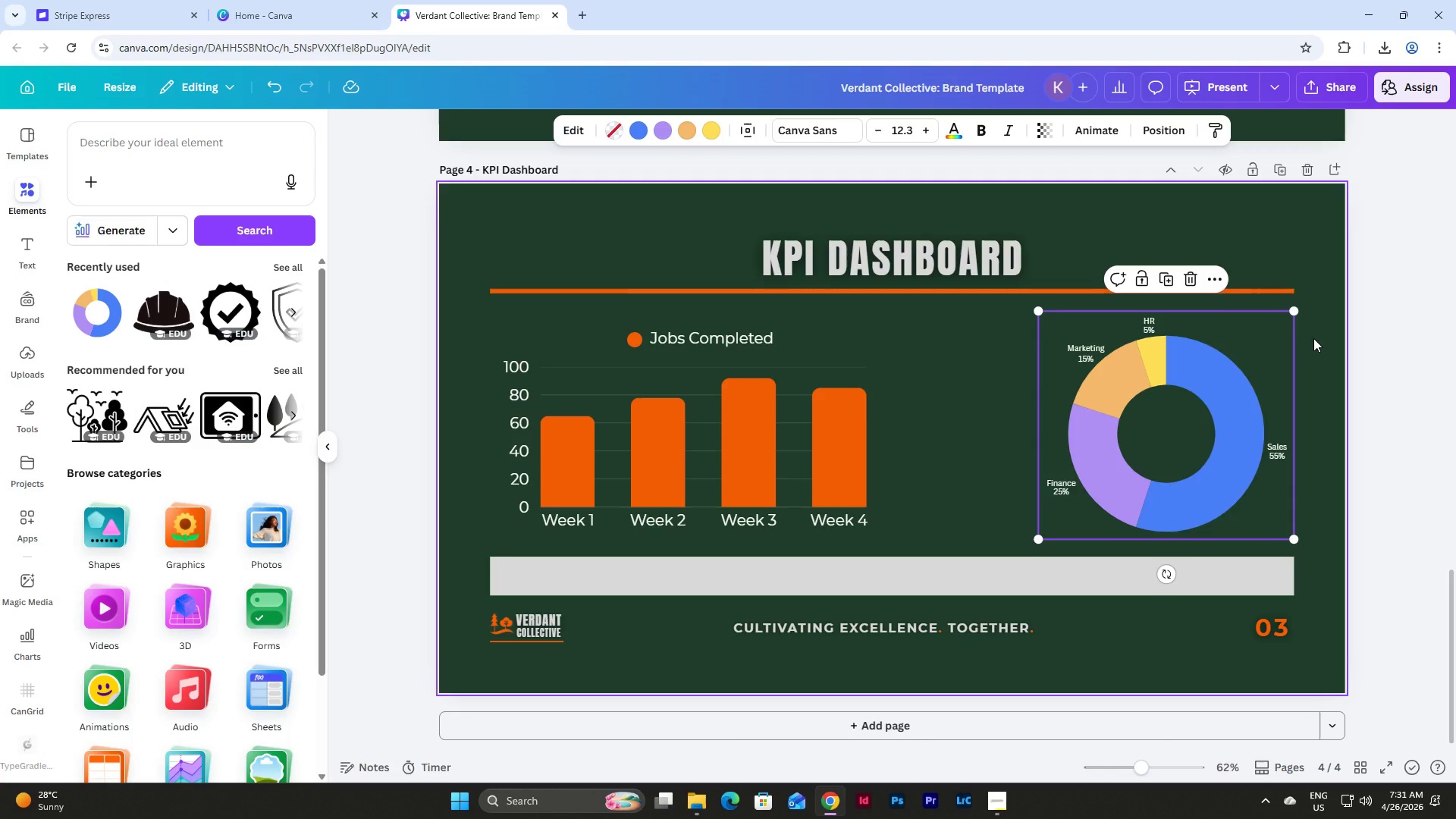 
left_click([1328, 356])
 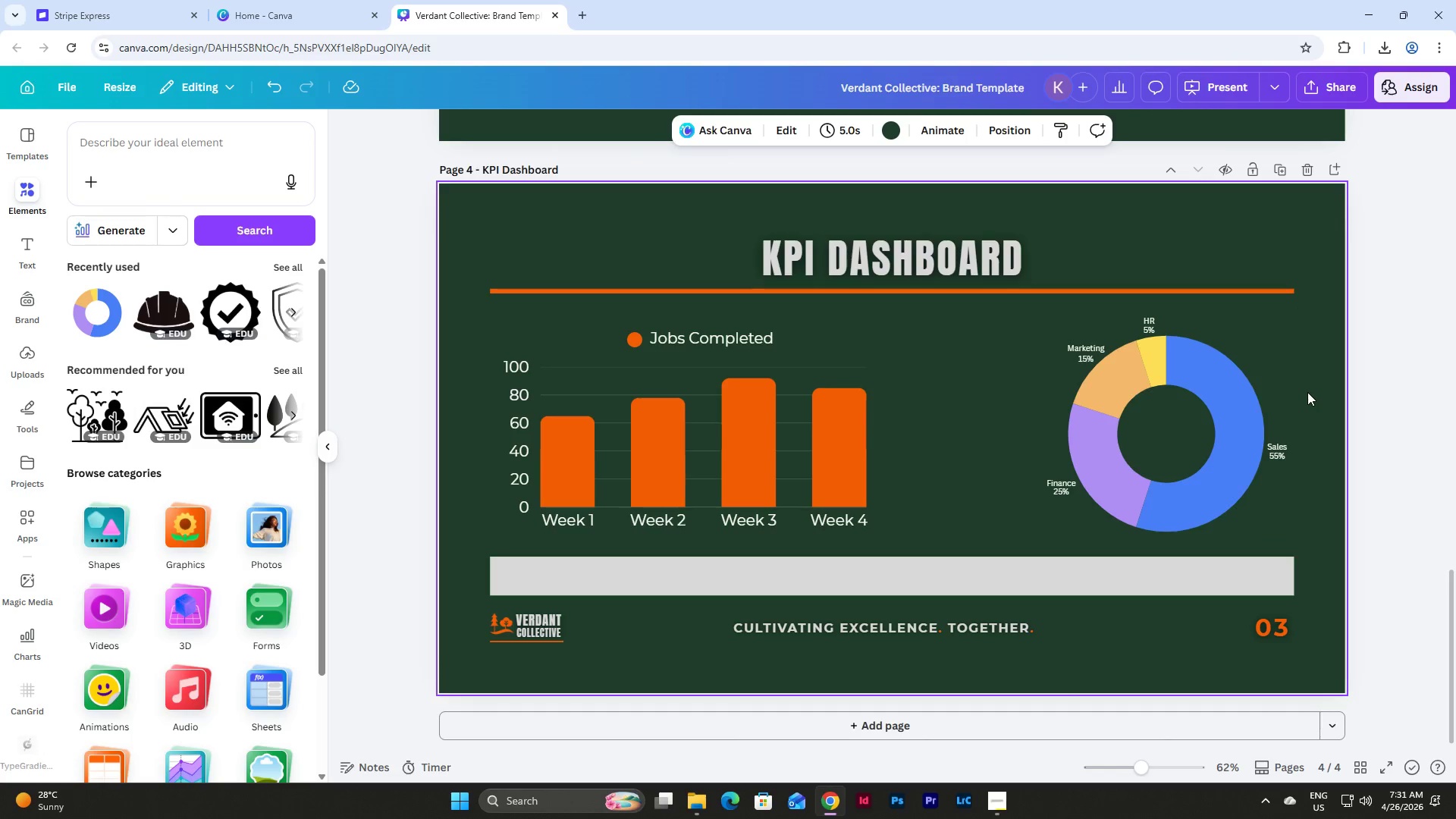 
left_click_drag(start_coordinate=[1307, 392], to_coordinate=[1151, 335])
 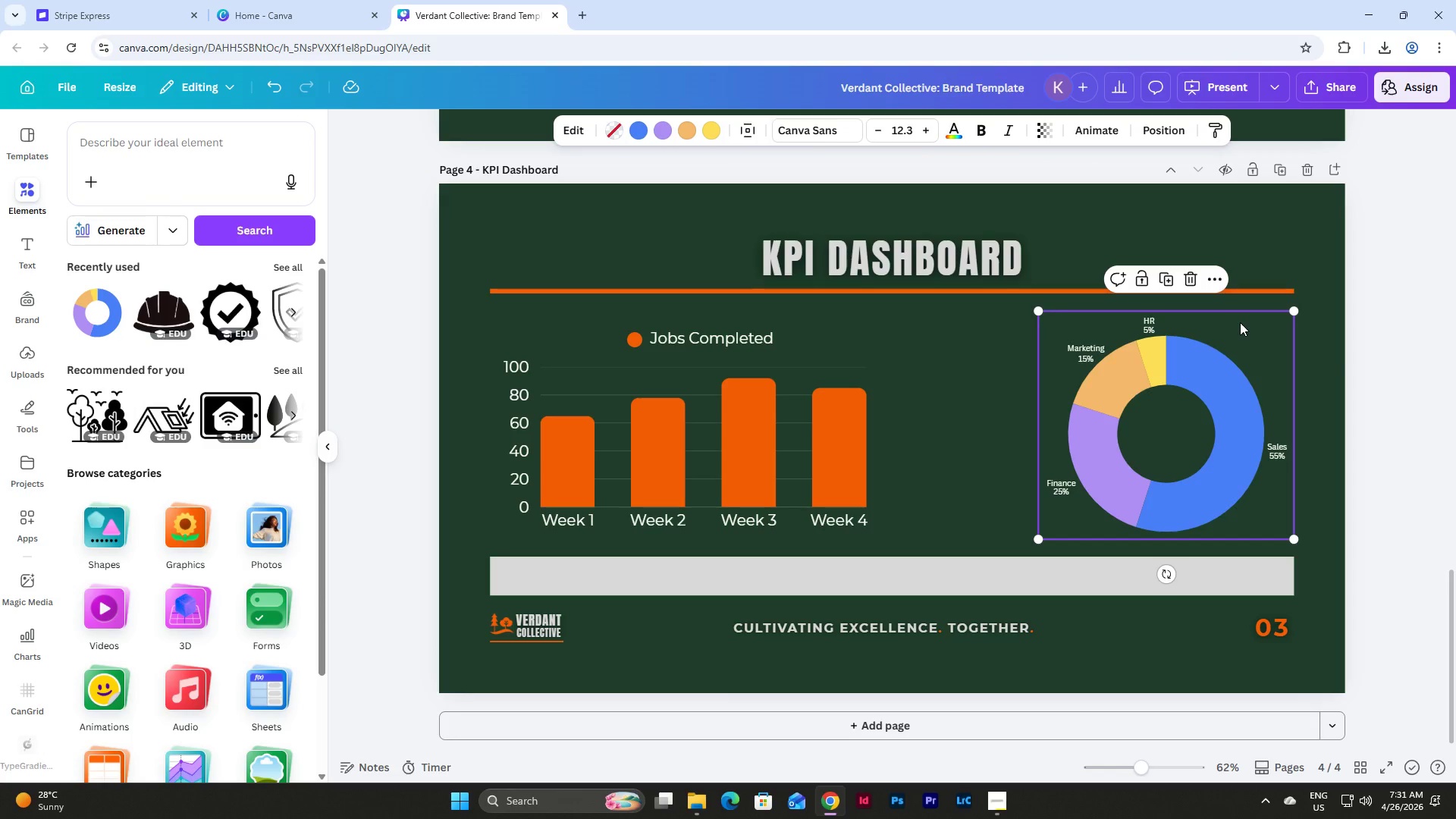 
left_click([1330, 351])
 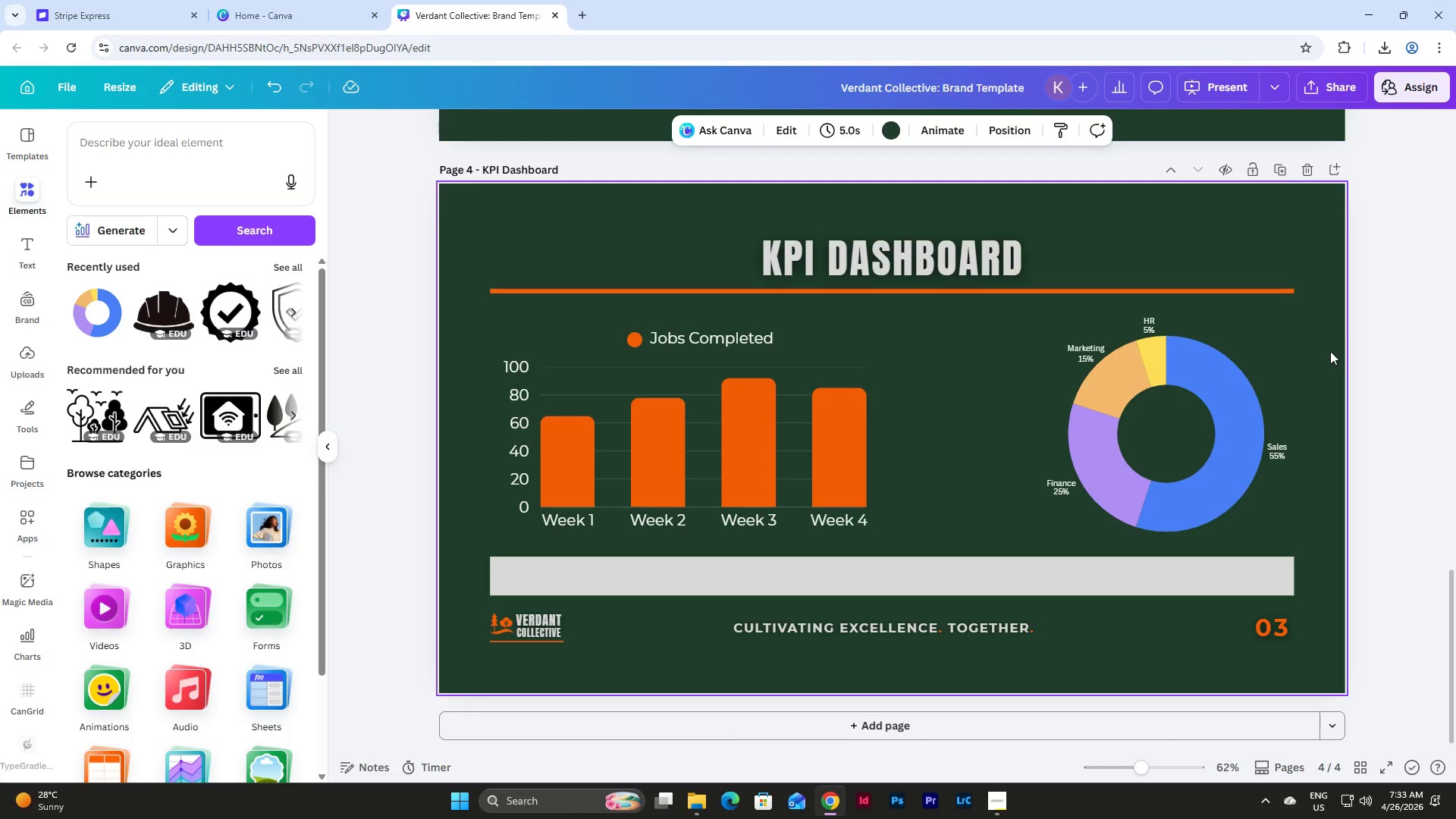 
wait(95.38)
 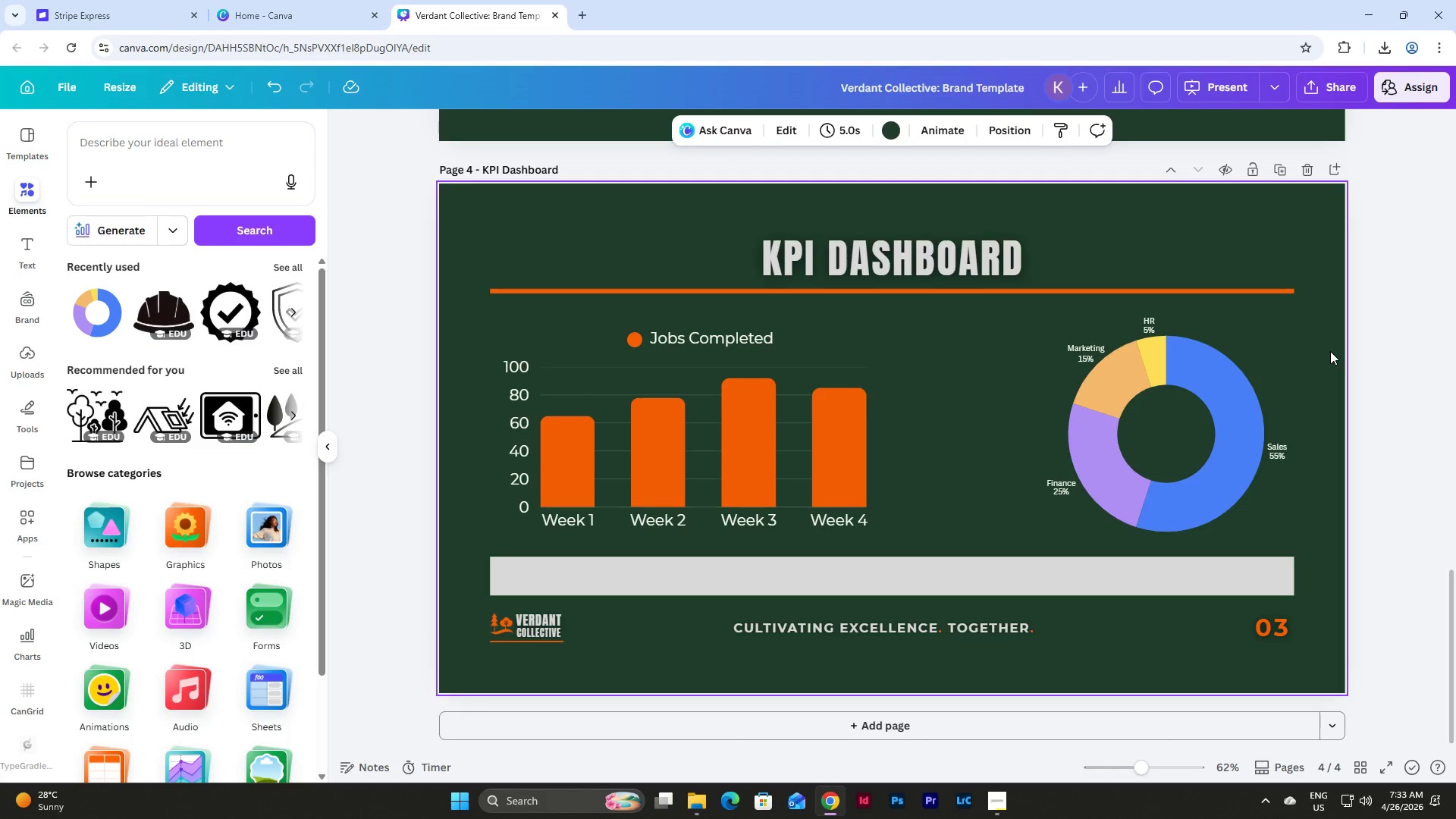 
left_click([1330, 351])
 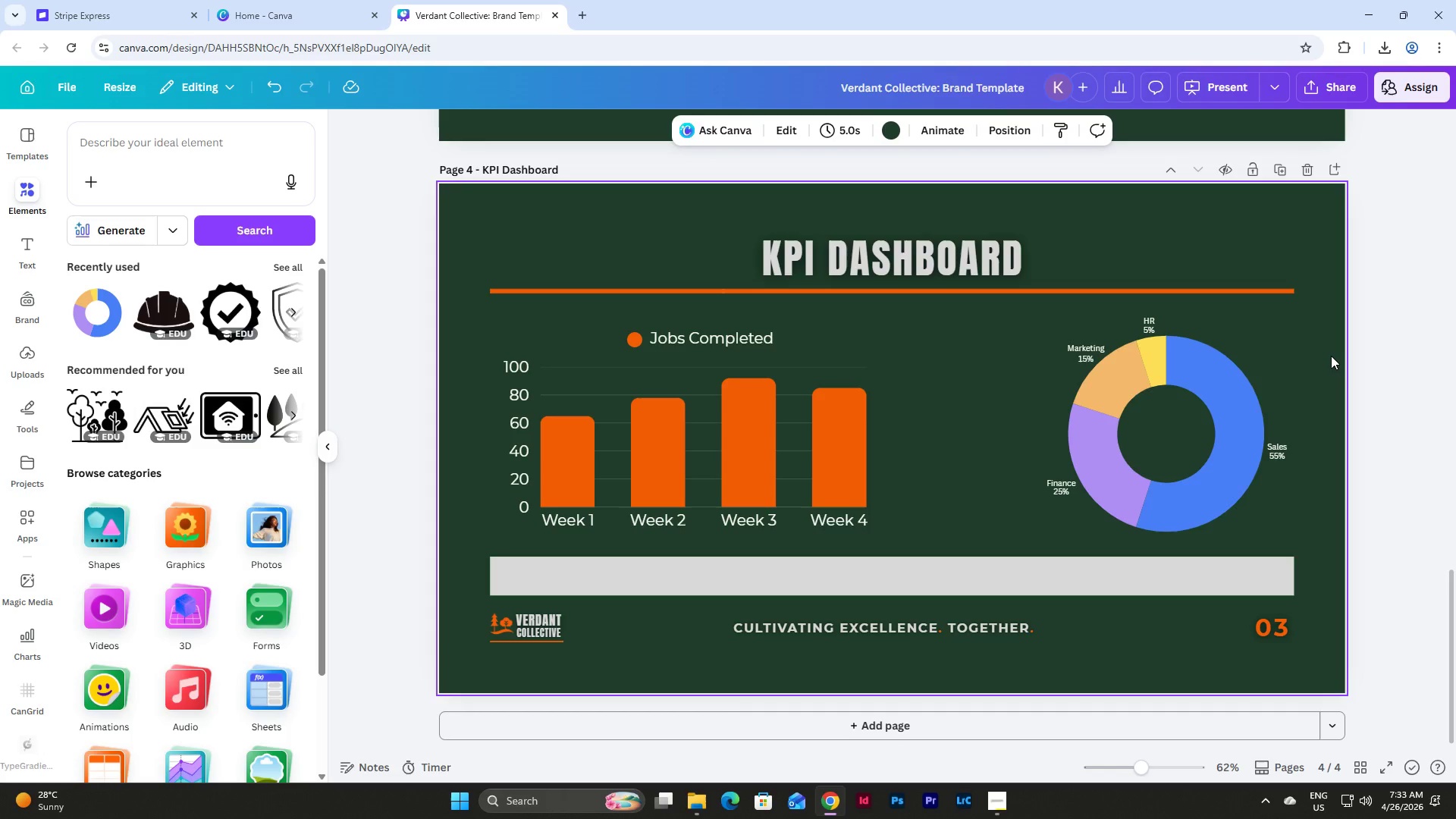 
scroll: coordinate [1331, 356], scroll_direction: down, amount: 1.0
 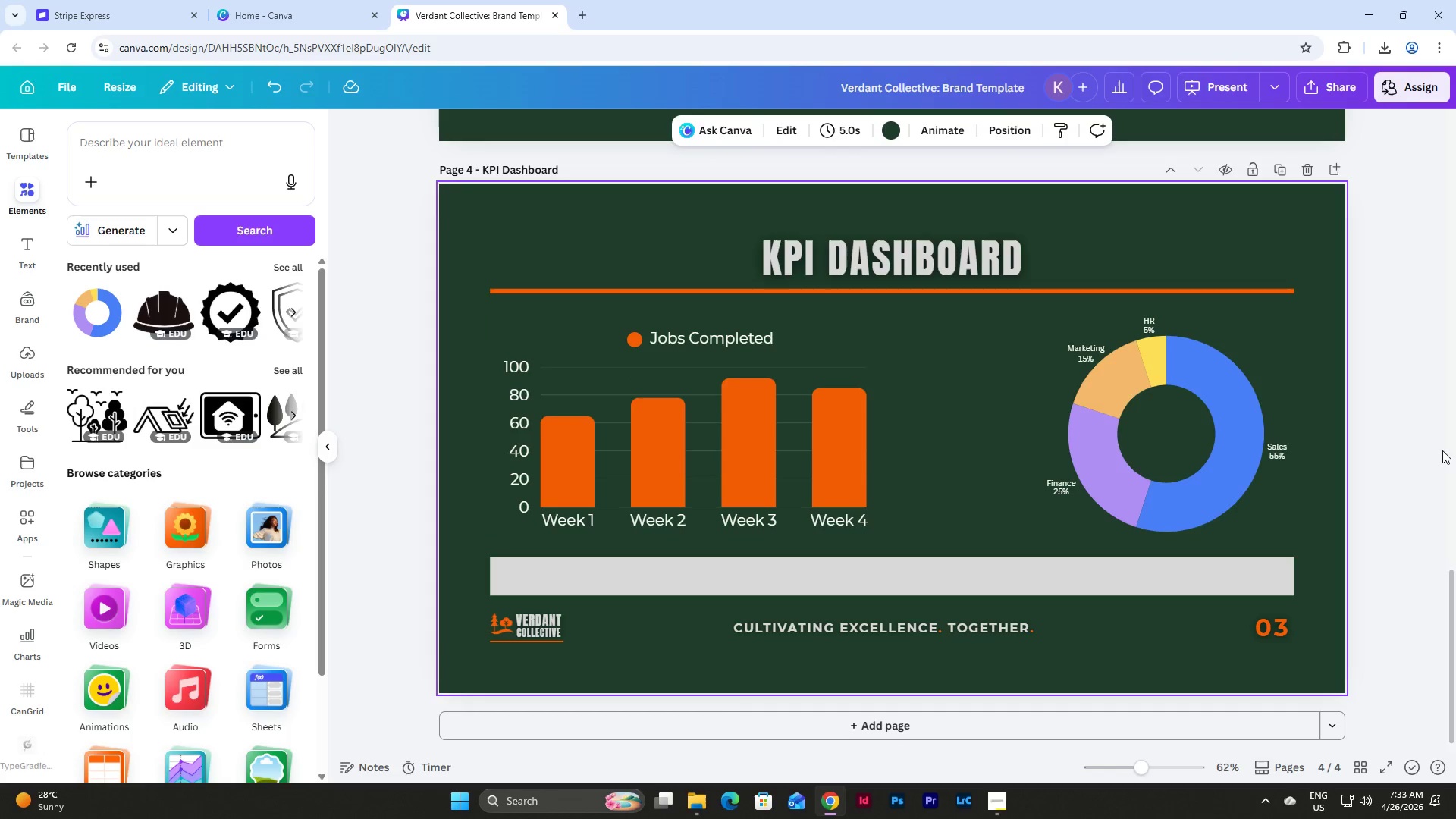 
left_click_drag(start_coordinate=[1319, 577], to_coordinate=[445, 331])
 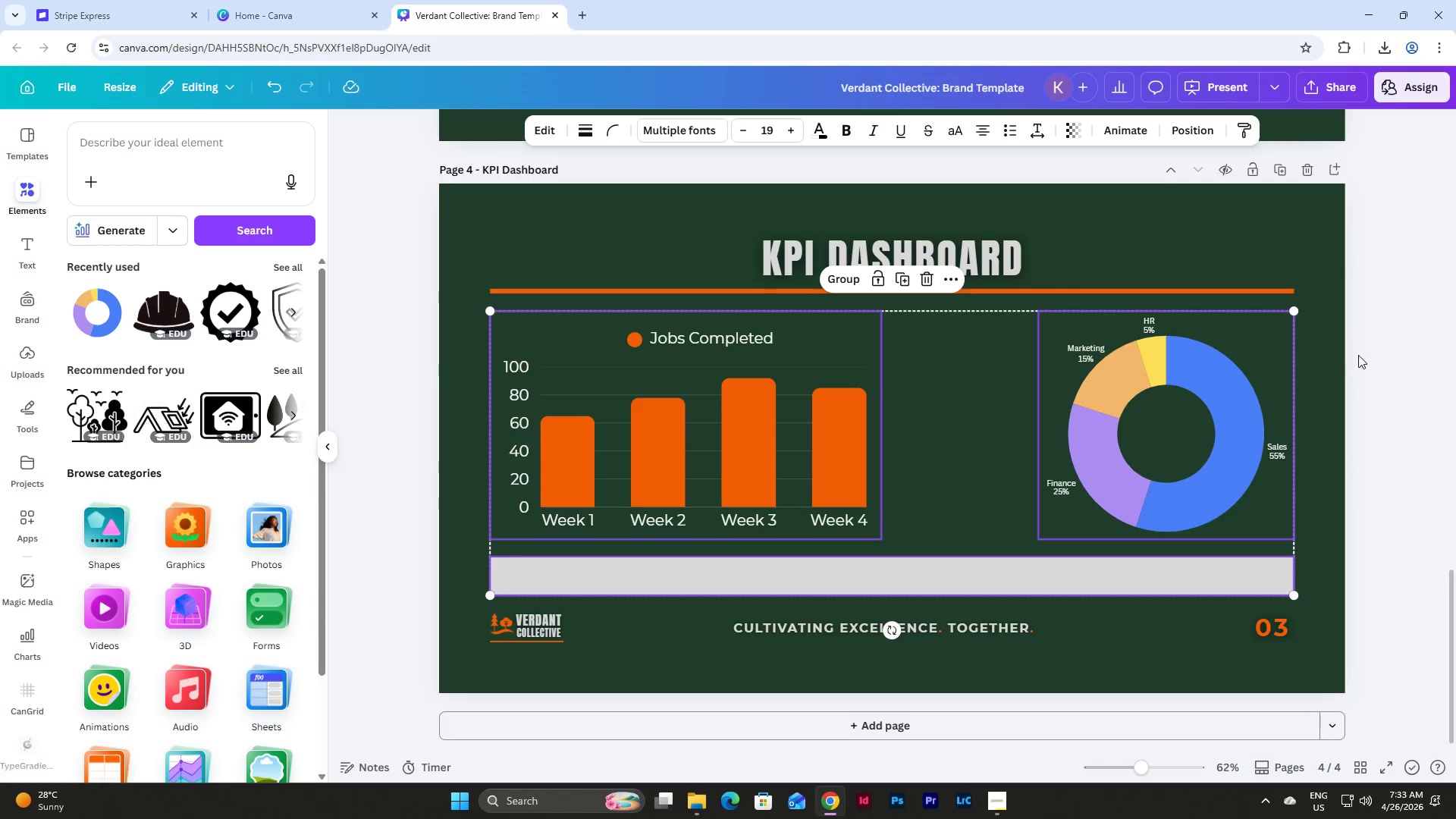 
left_click([1329, 356])
 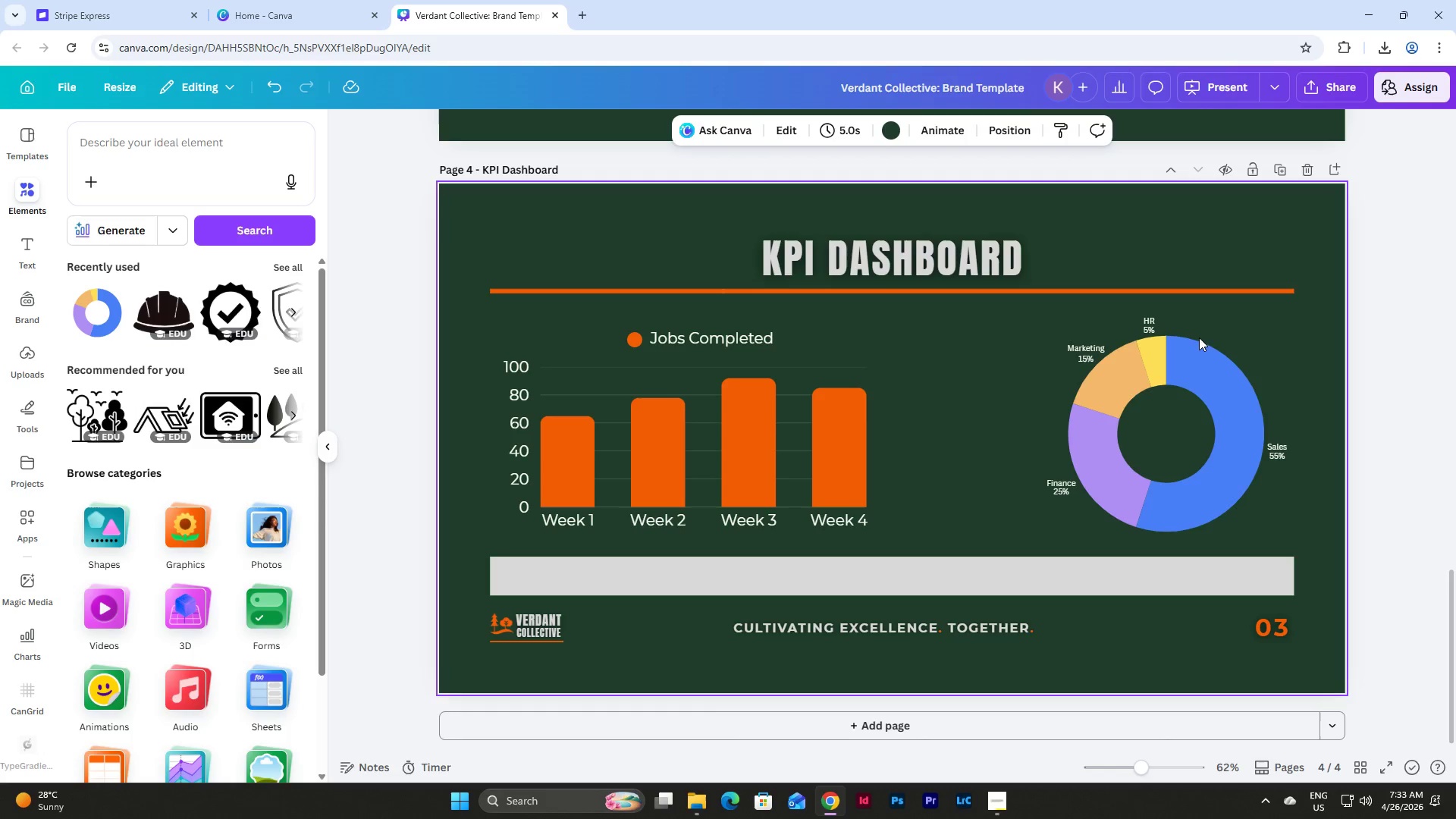 
left_click([783, 328])
 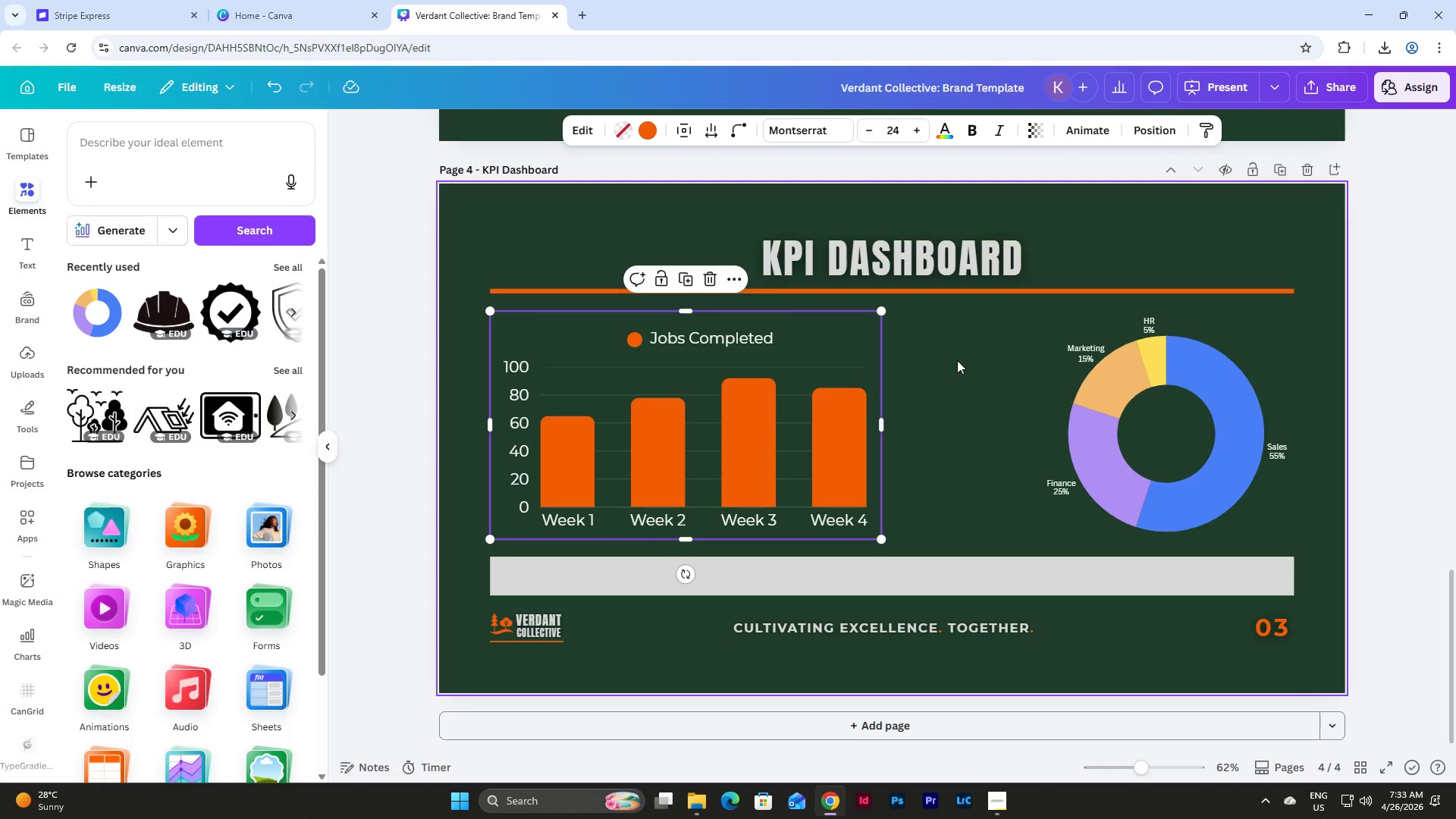 
left_click([957, 360])
 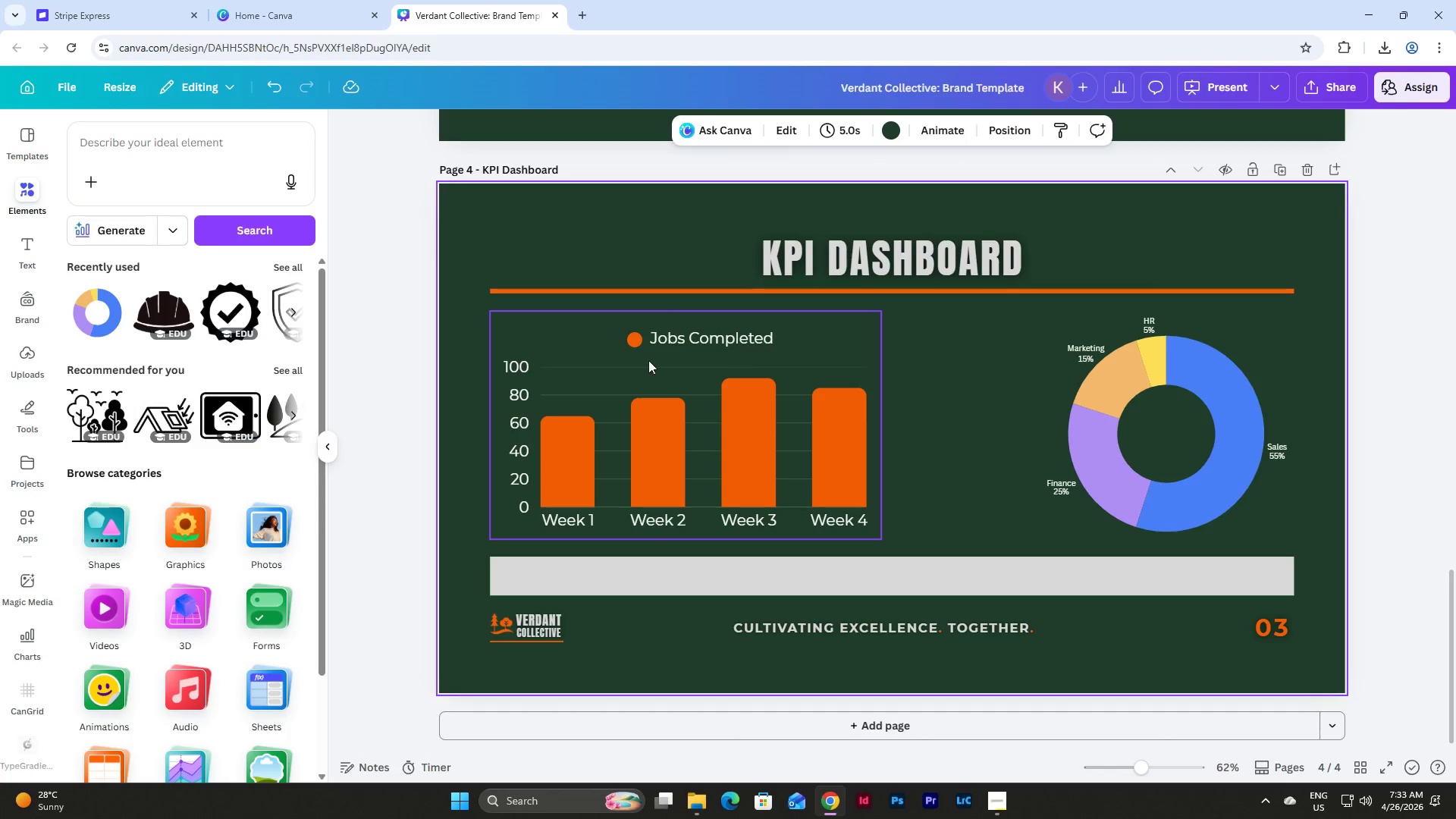 
left_click([545, 322])
 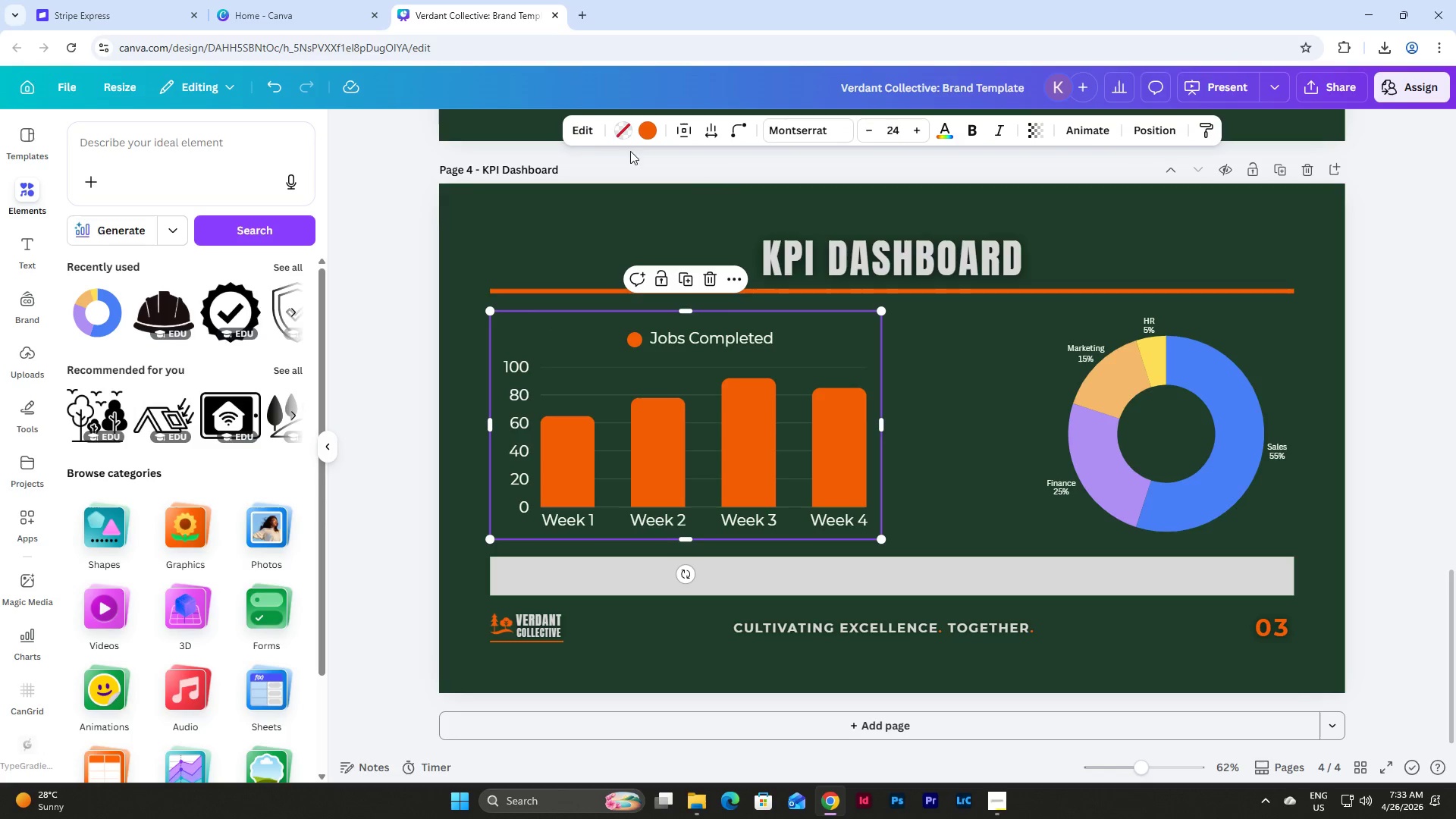 
left_click([585, 128])
 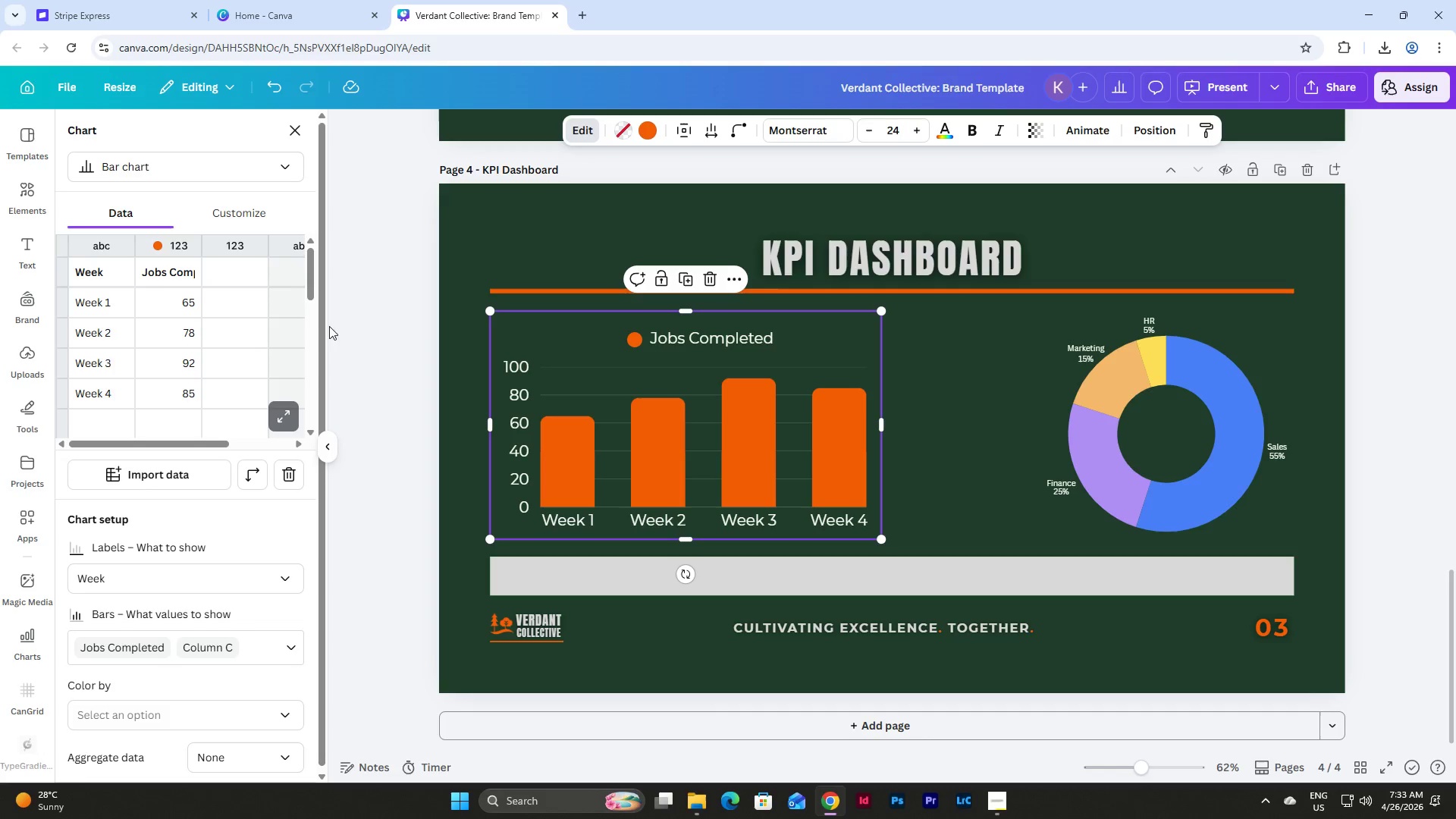 
scroll: coordinate [230, 305], scroll_direction: up, amount: 1.0
 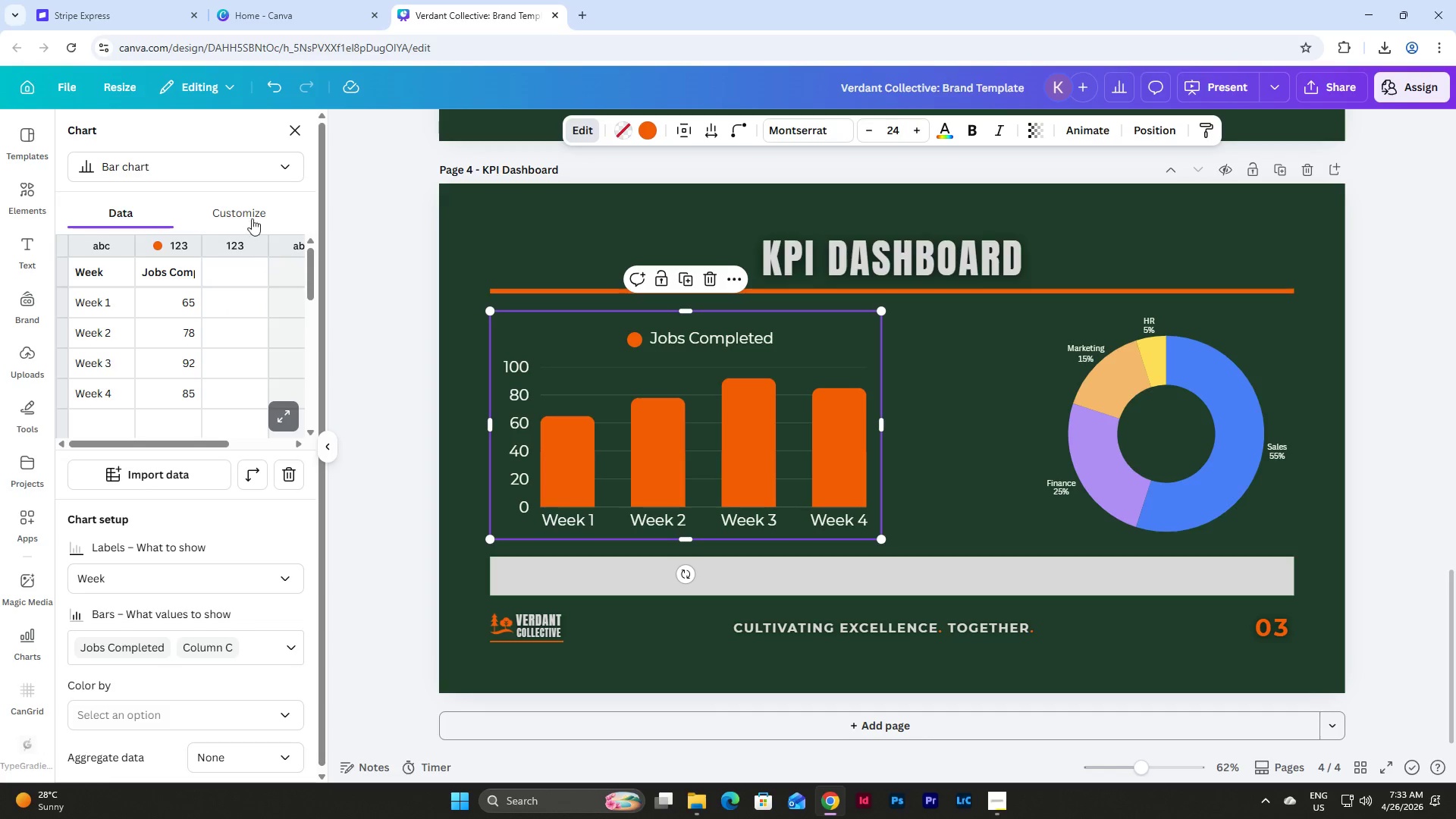 
left_click([254, 209])
 